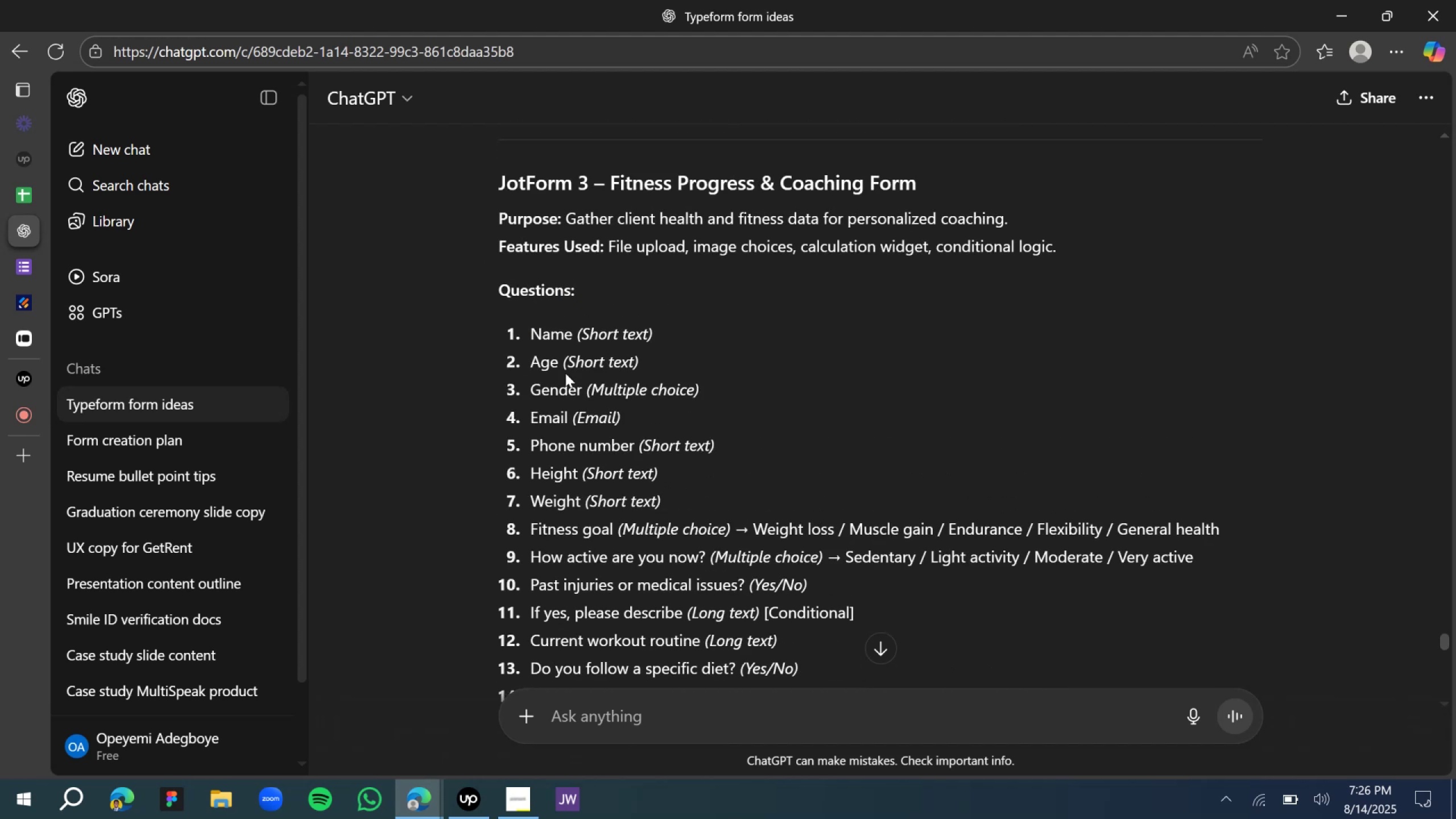 
scroll: coordinate [565, 373], scroll_direction: down, amount: 1.0
 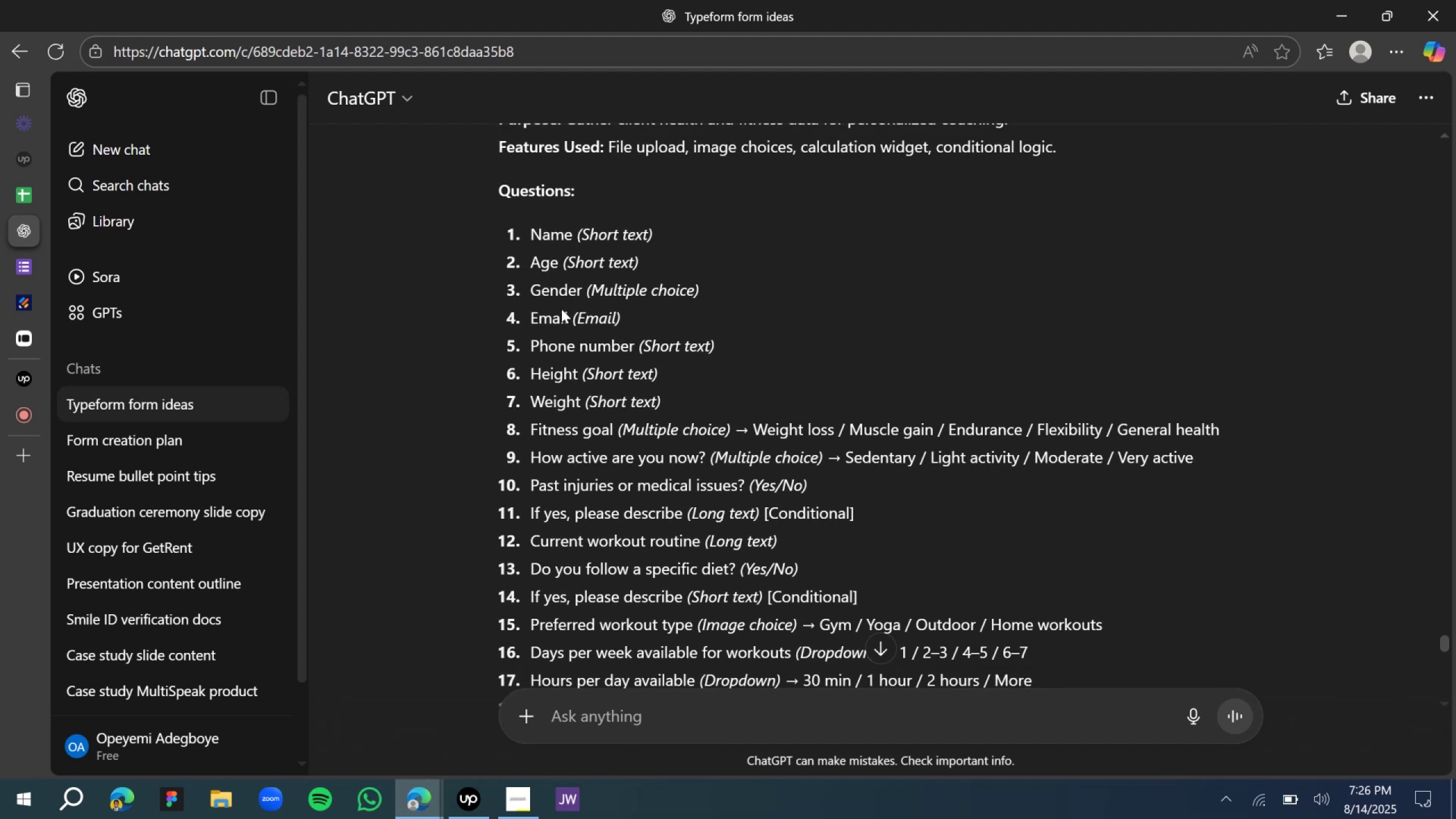 
double_click([559, 318])
 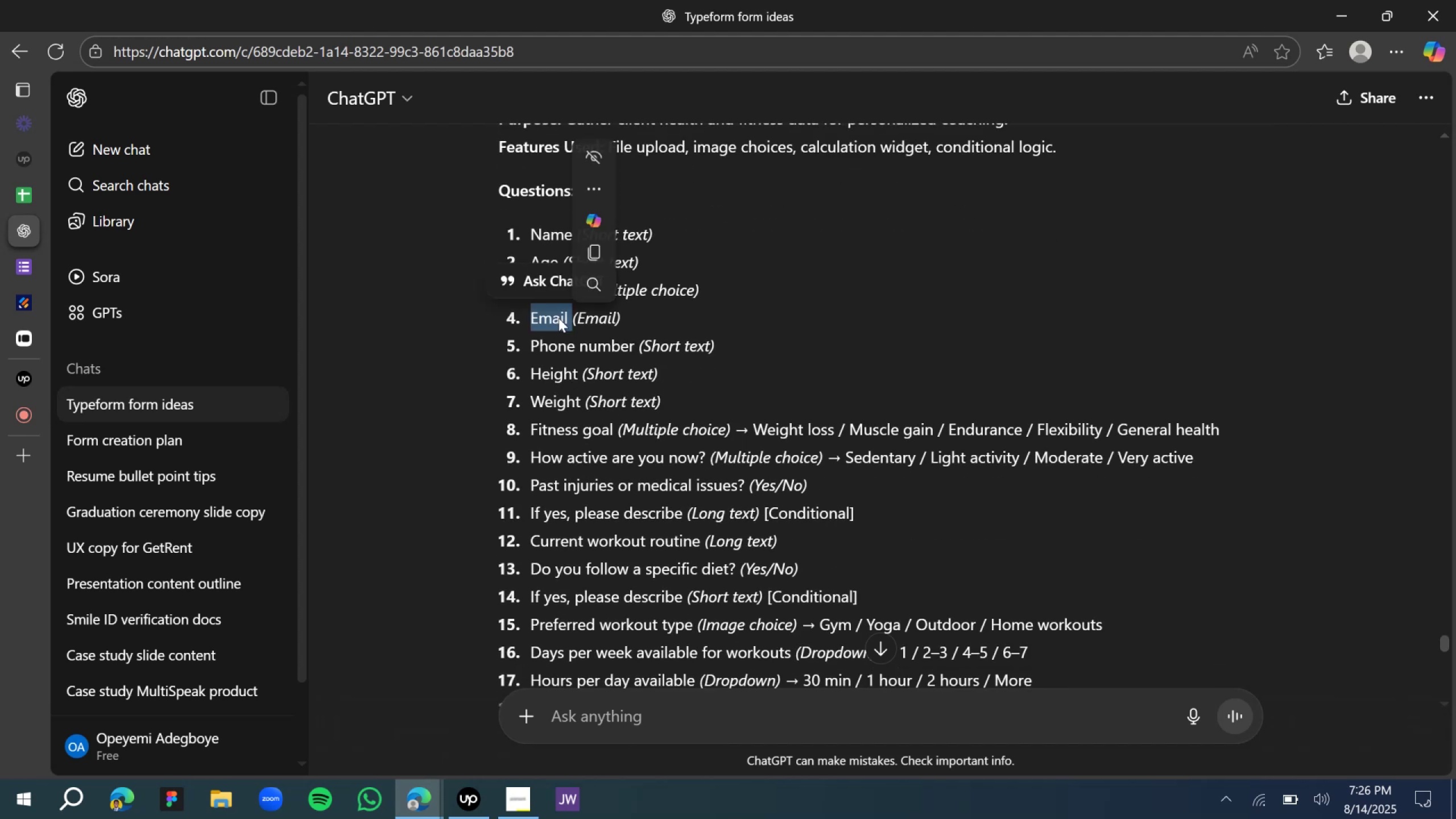 
key(Control+C)
 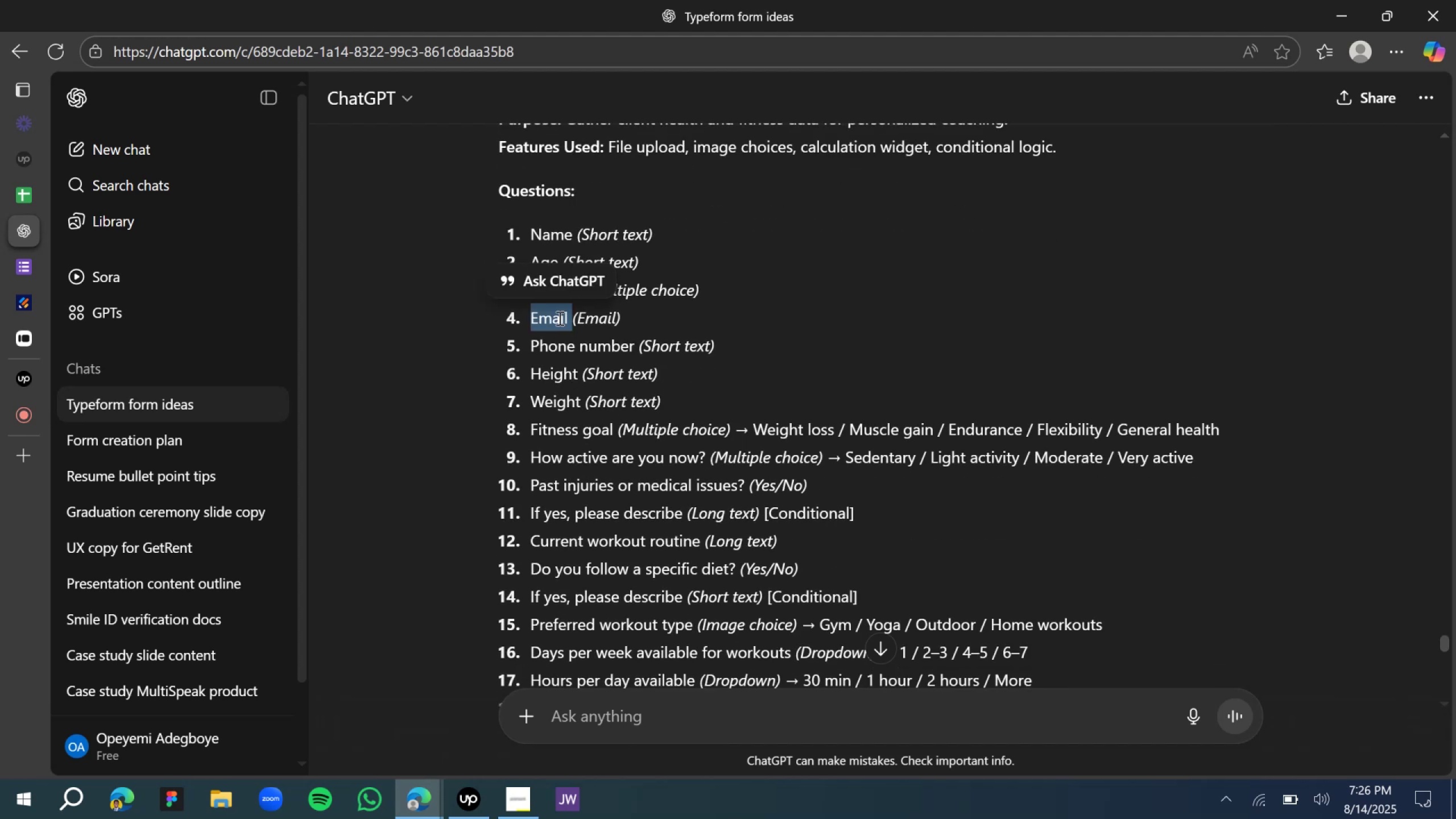 
key(Control+C)
 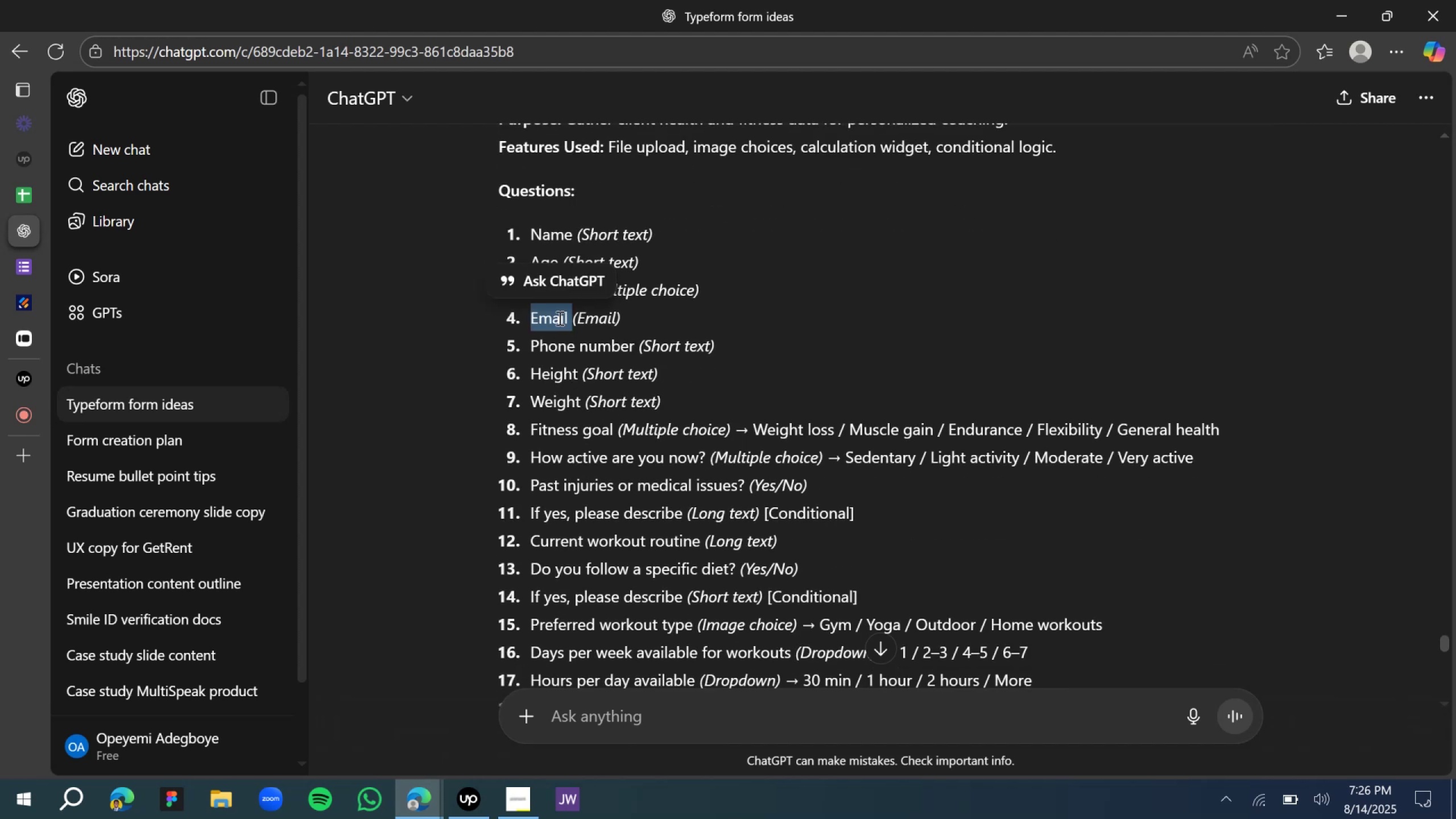 
key(Control+C)
 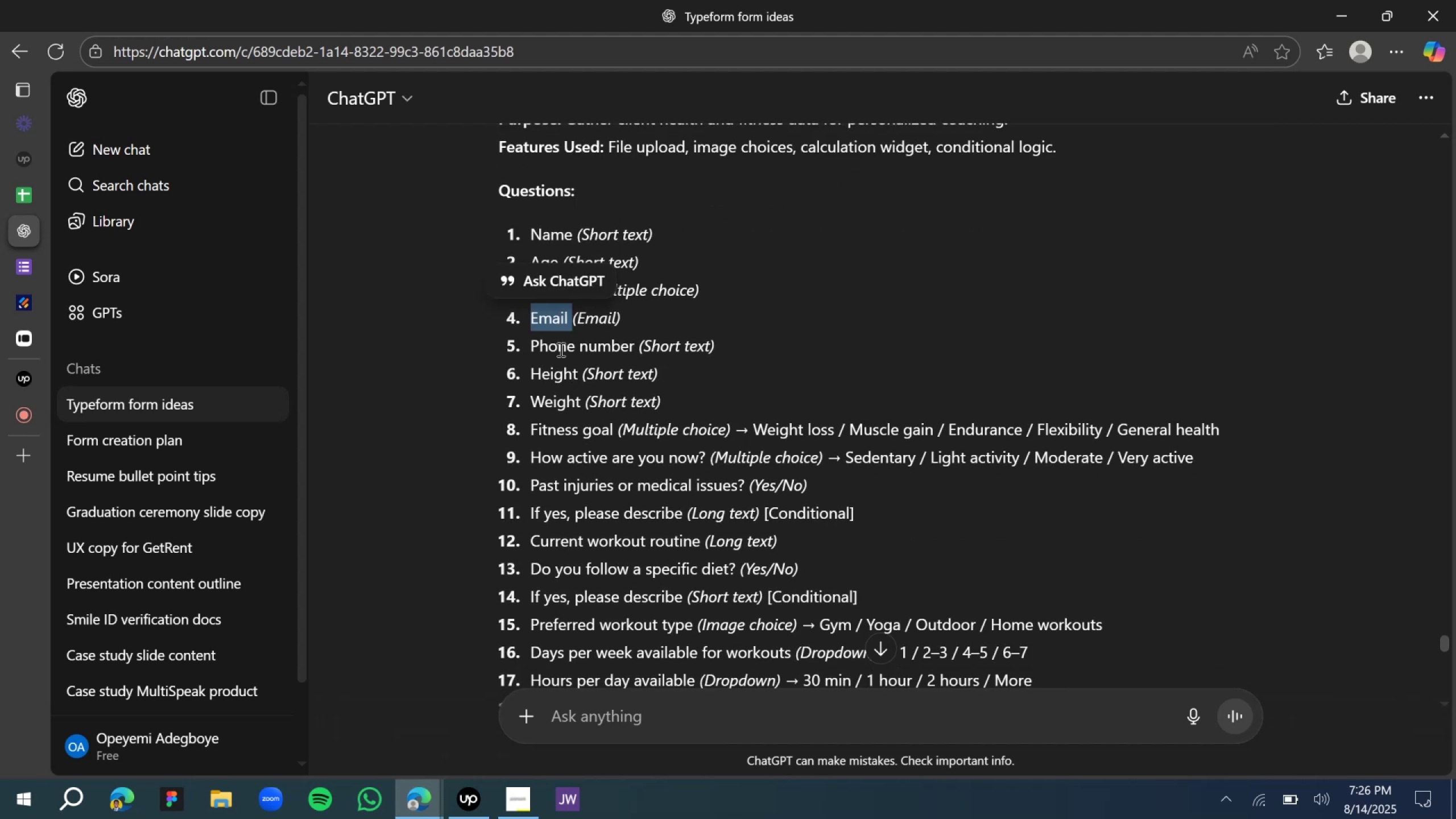 
double_click([560, 349])
 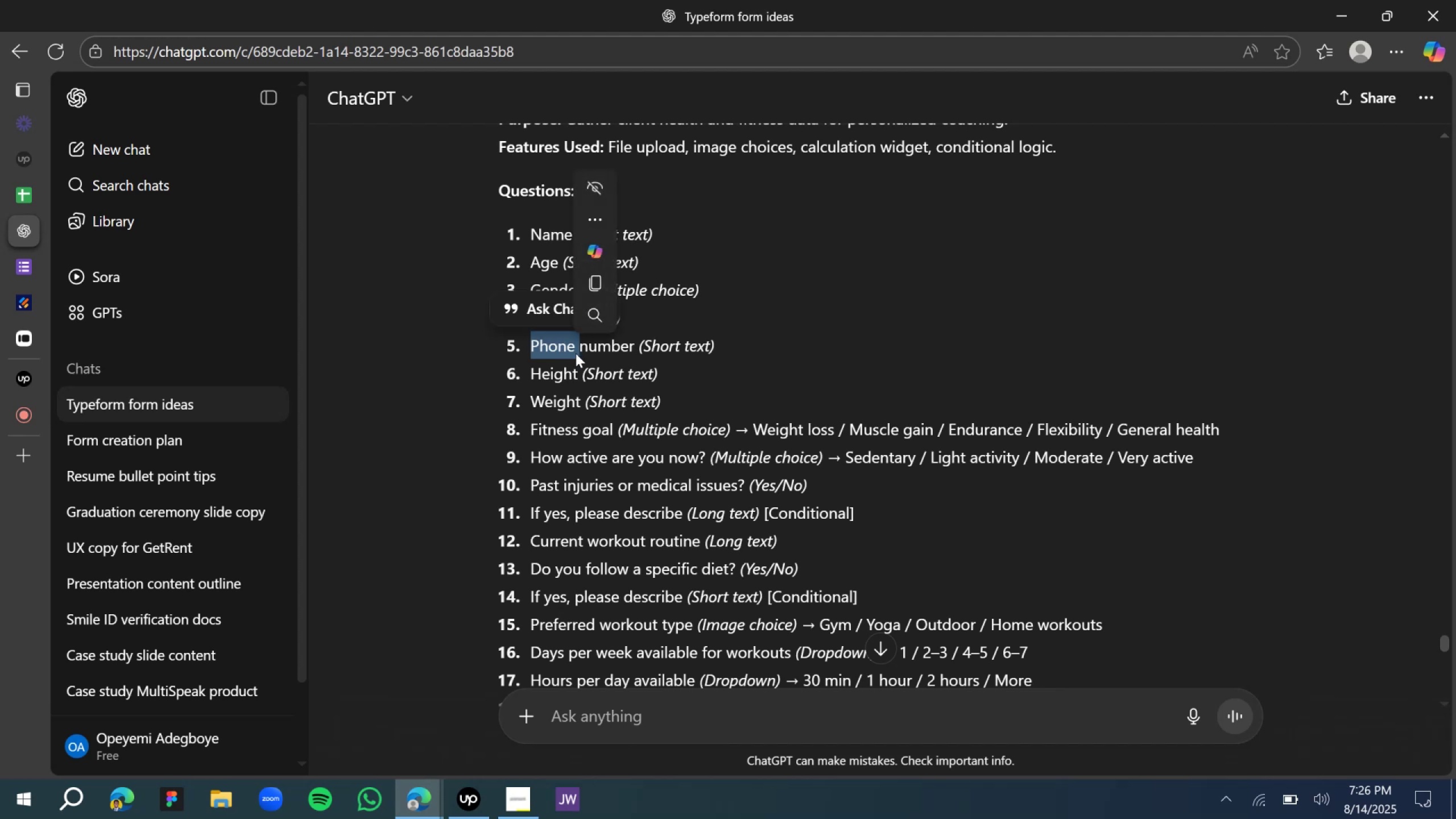 
left_click([601, 349])
 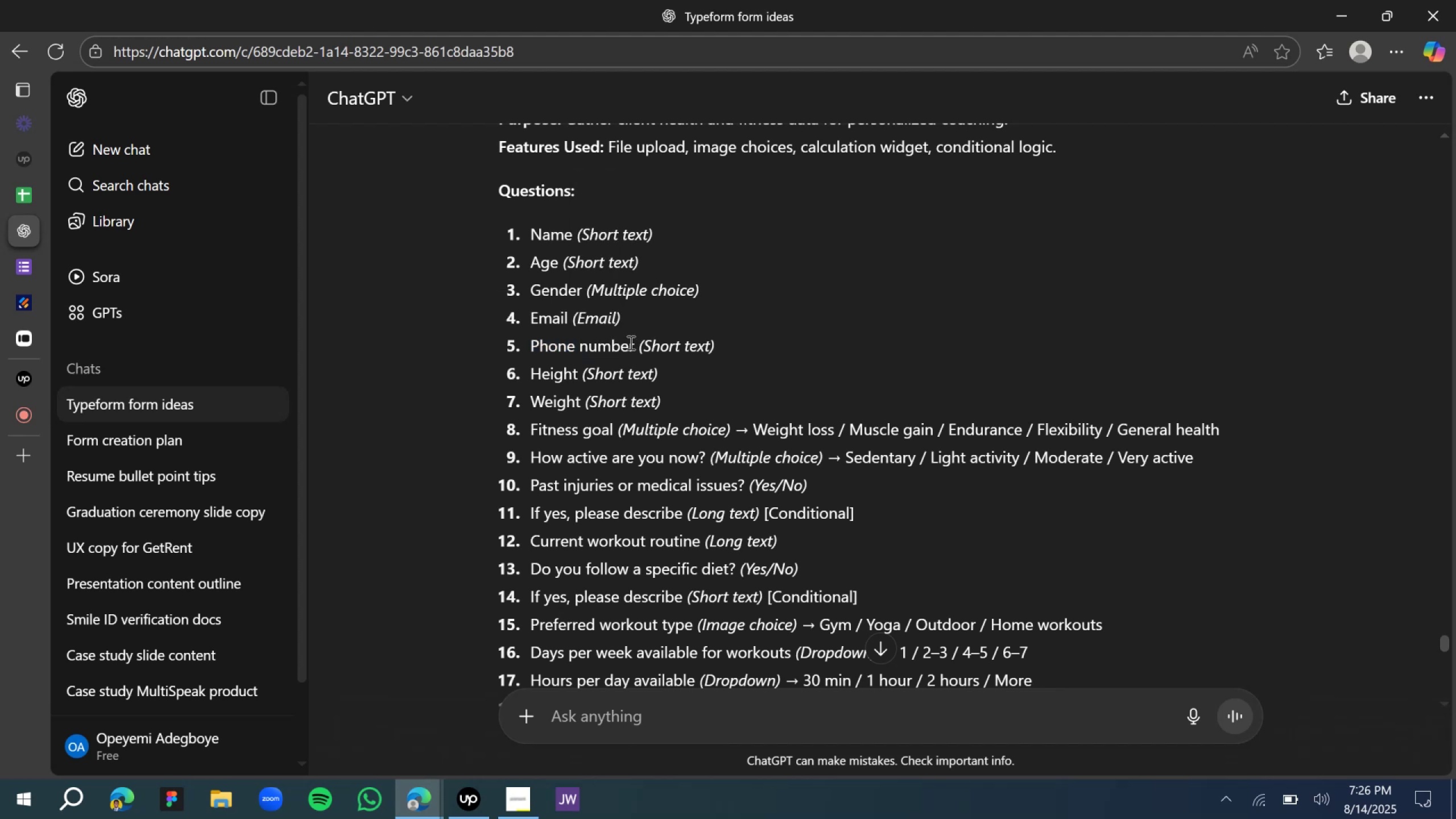 
left_click_drag(start_coordinate=[635, 346], to_coordinate=[533, 342])
 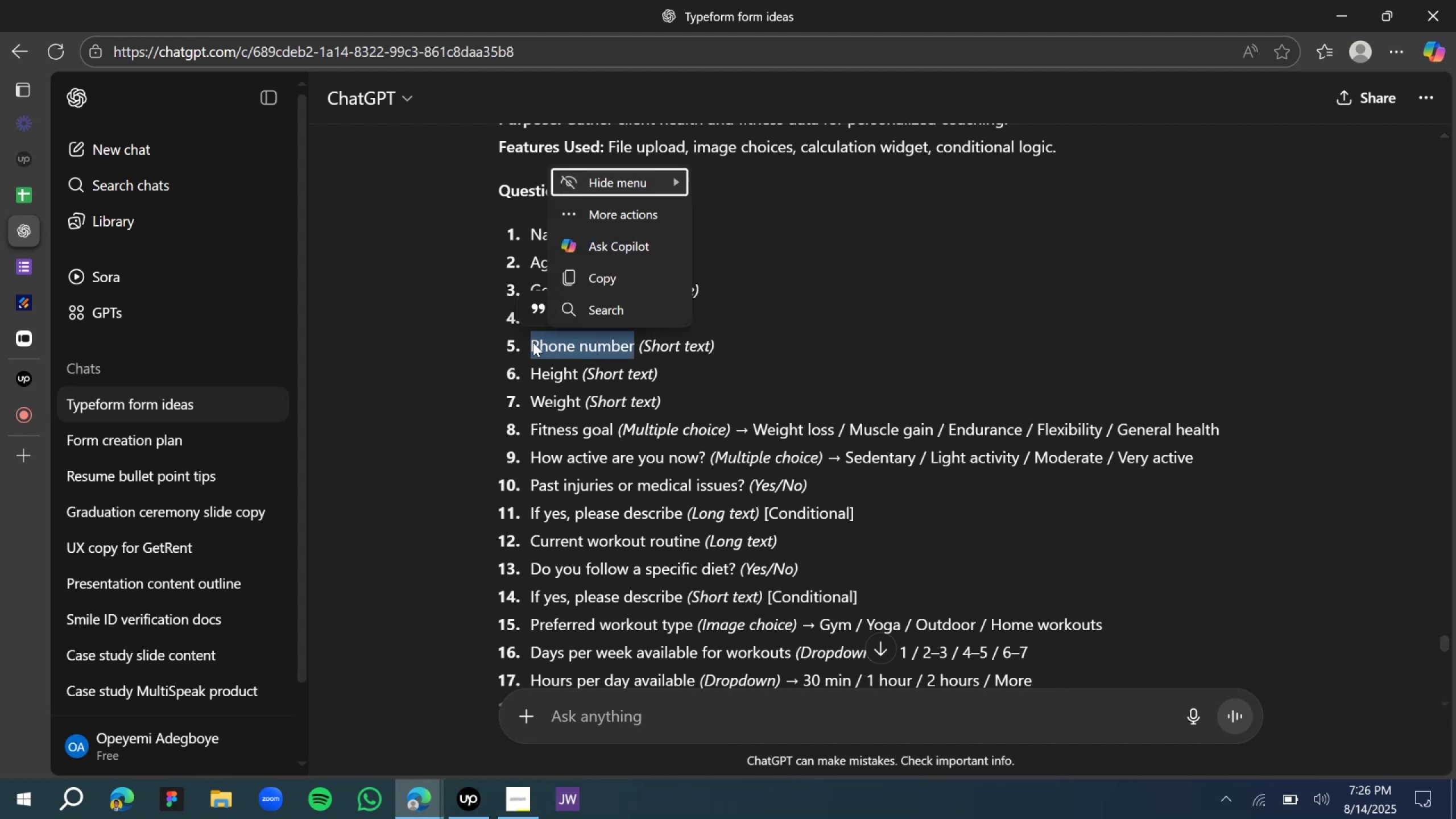 
key(Control+C)
 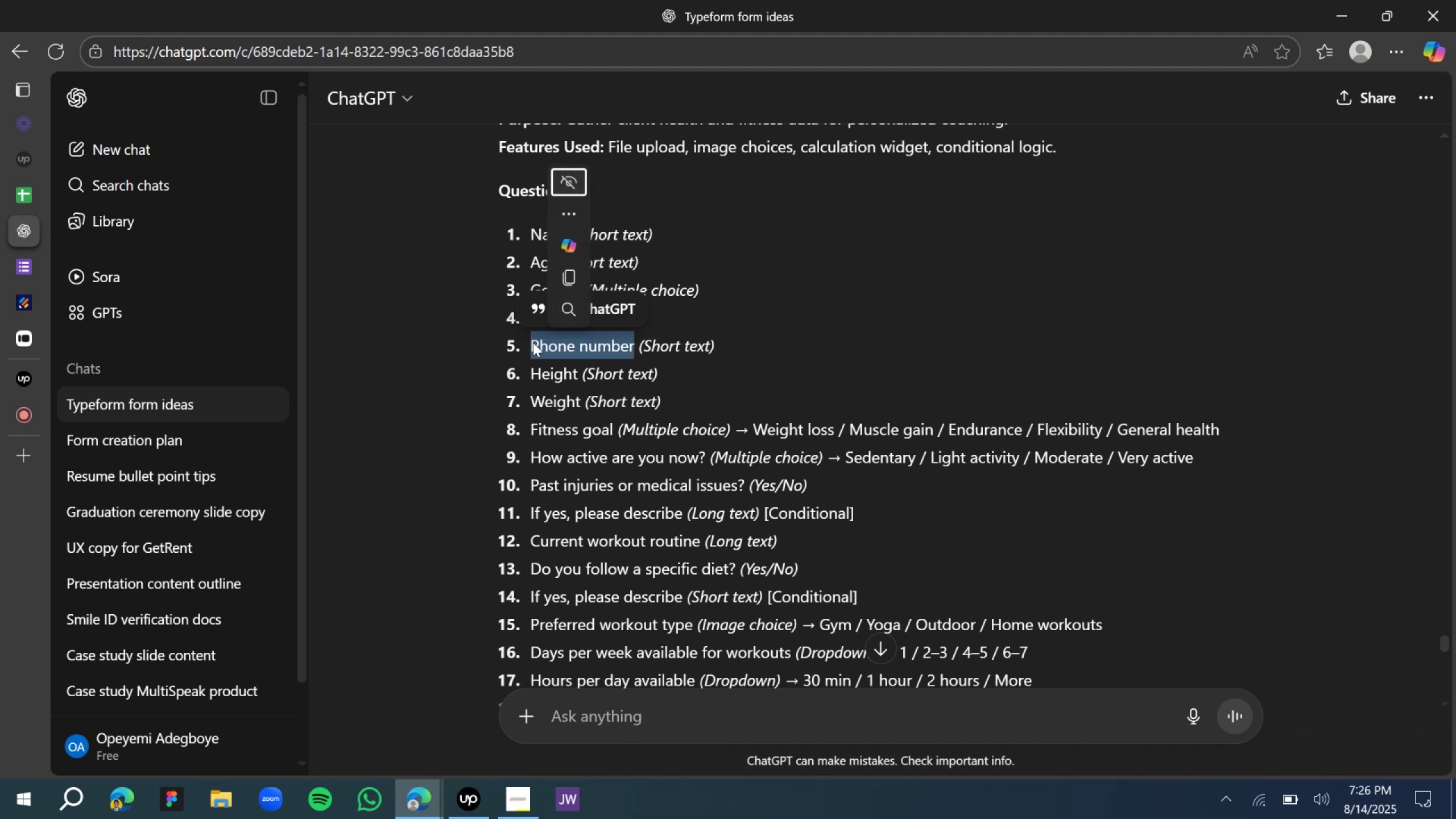 
key(Control+C)
 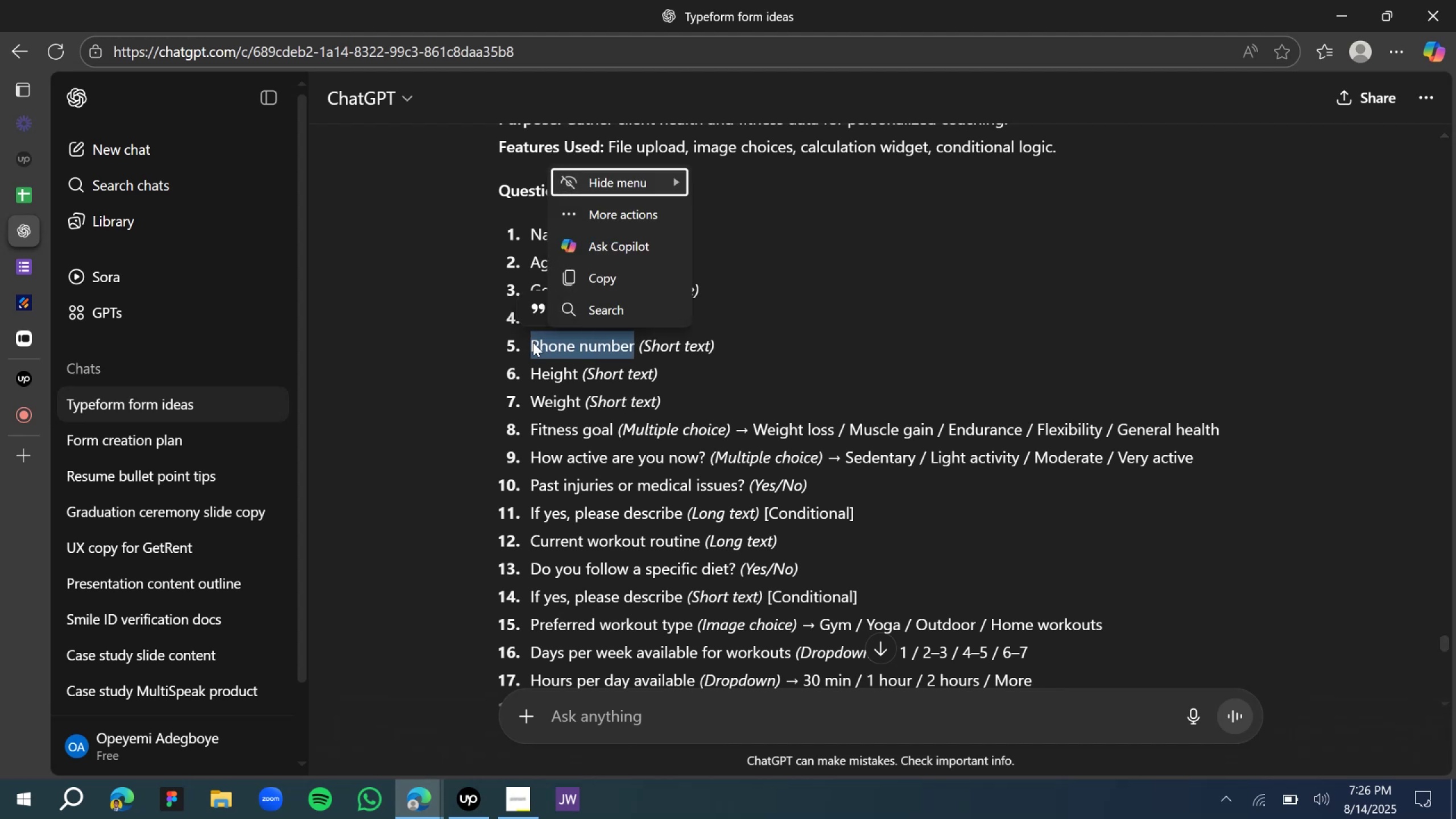 
key(Control+C)
 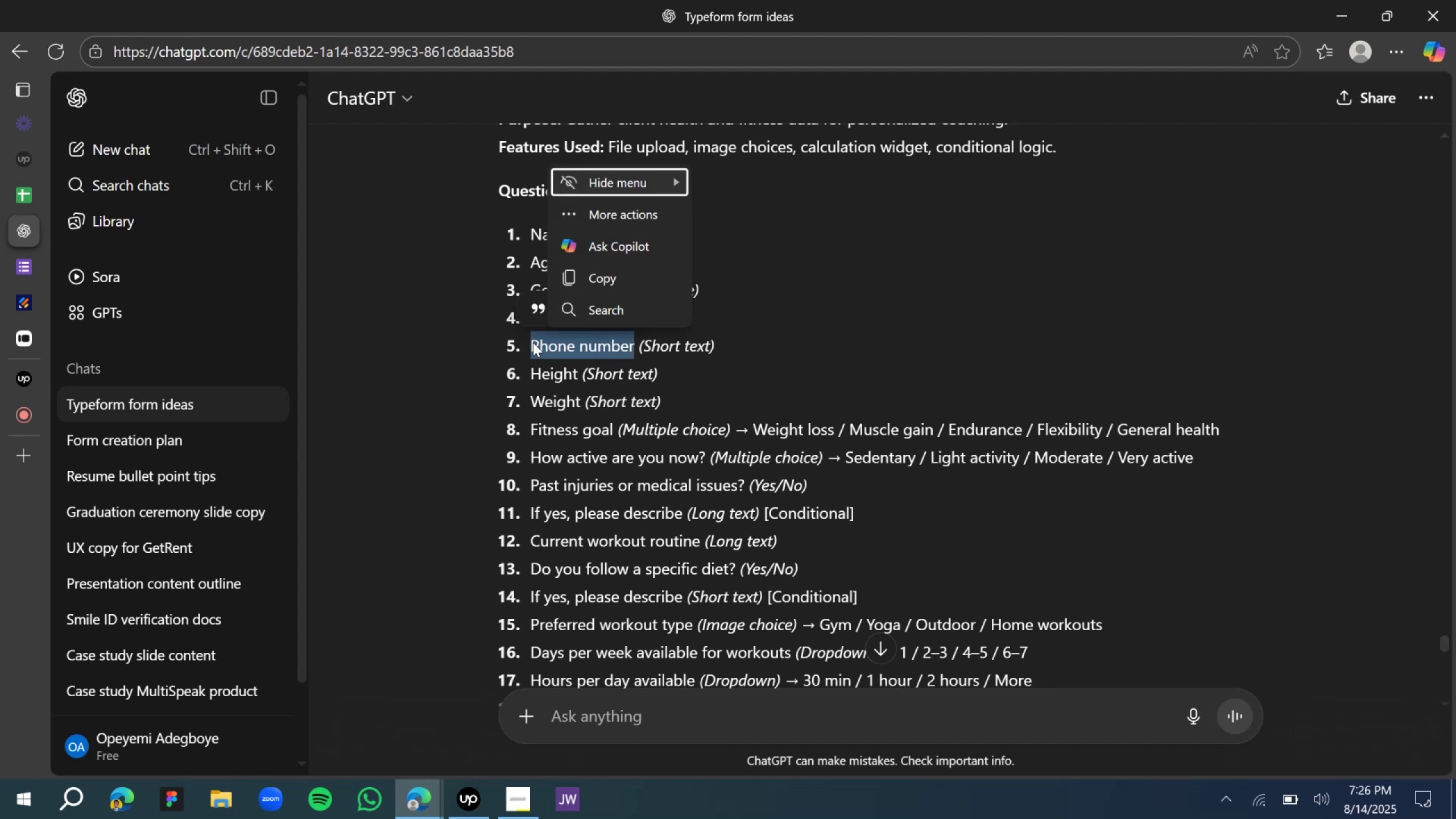 
key(Control+C)
 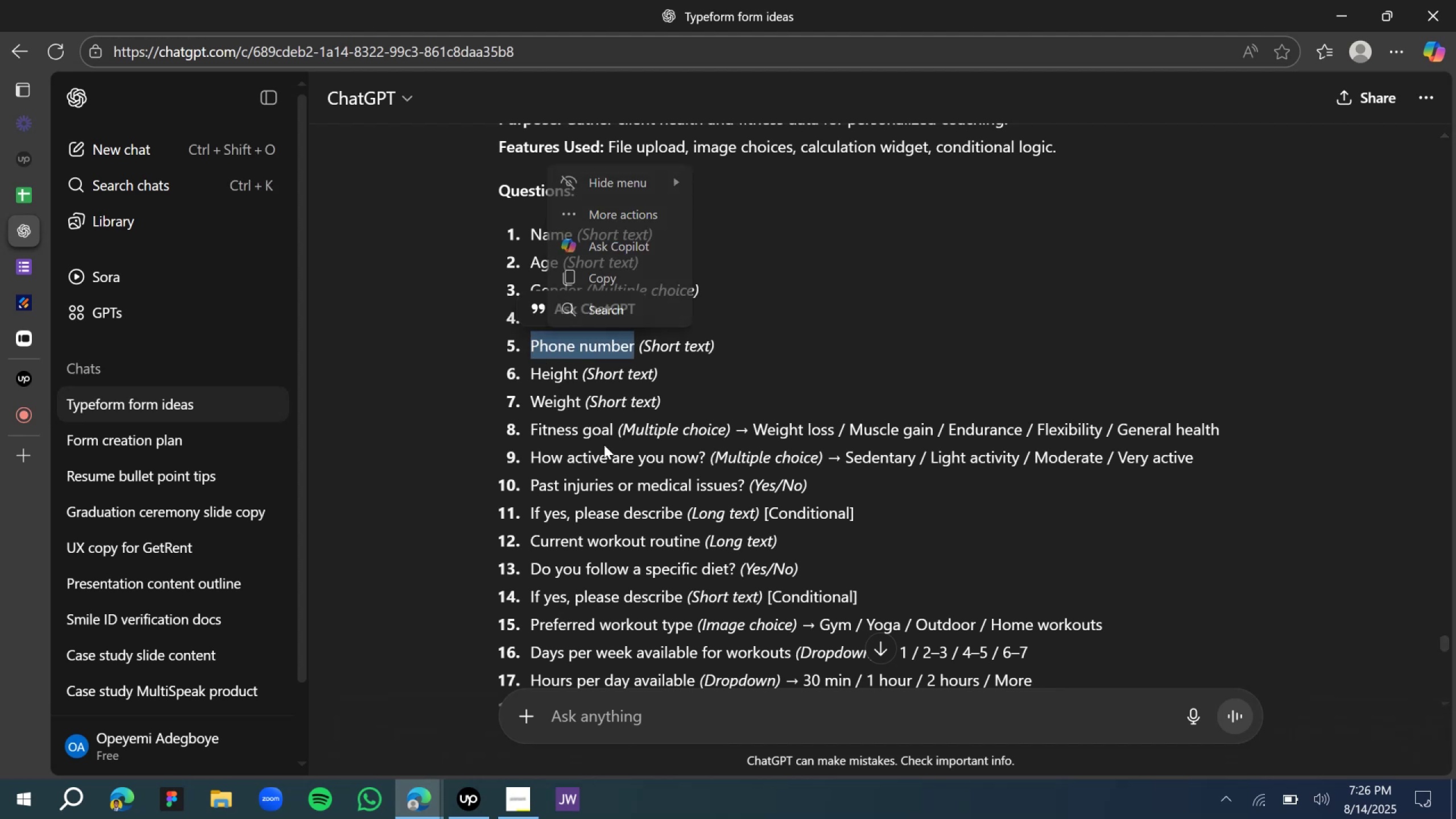 
scroll: coordinate [719, 463], scroll_direction: up, amount: 2.0
 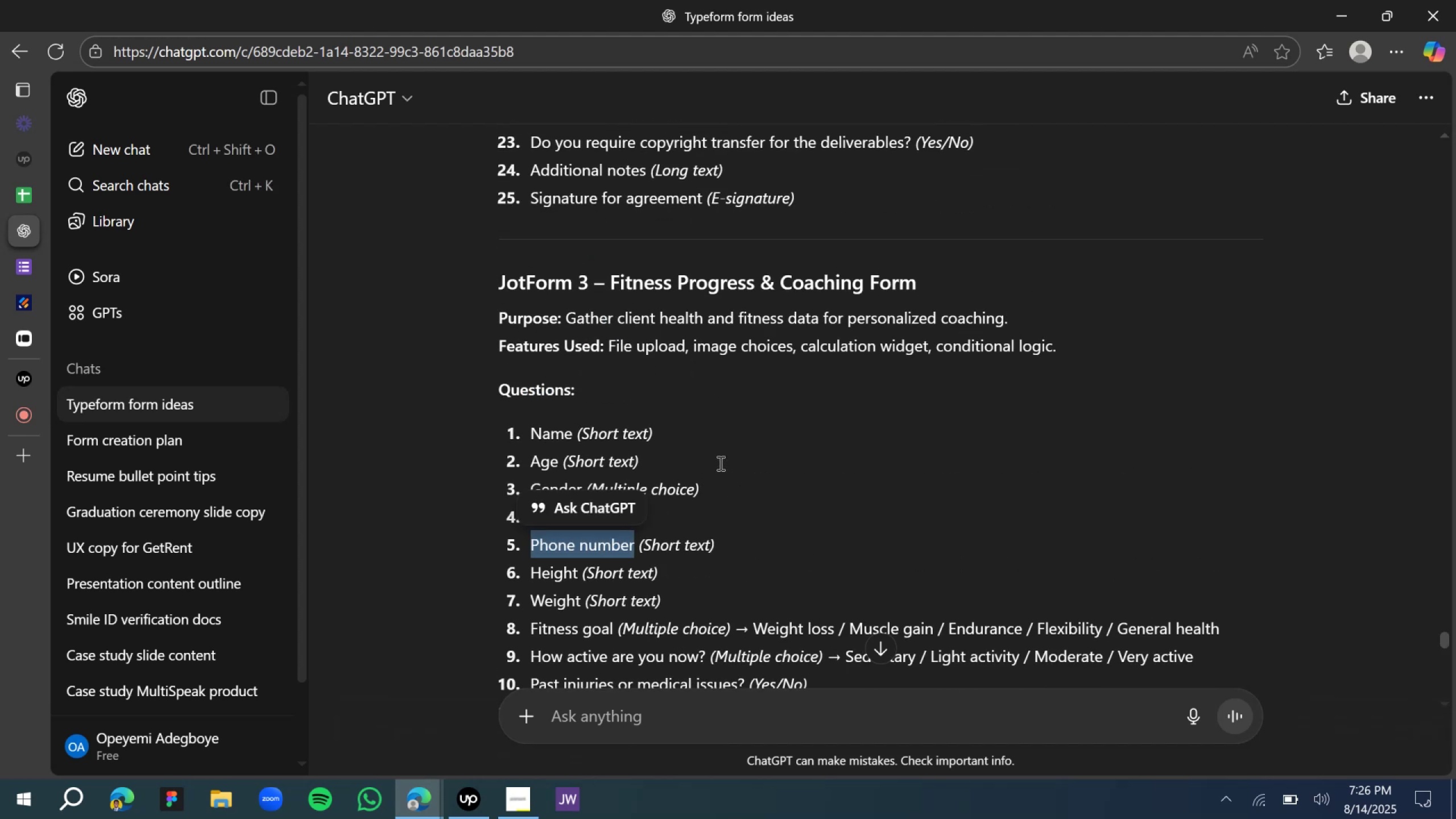 
scroll: coordinate [719, 463], scroll_direction: down, amount: 2.0
 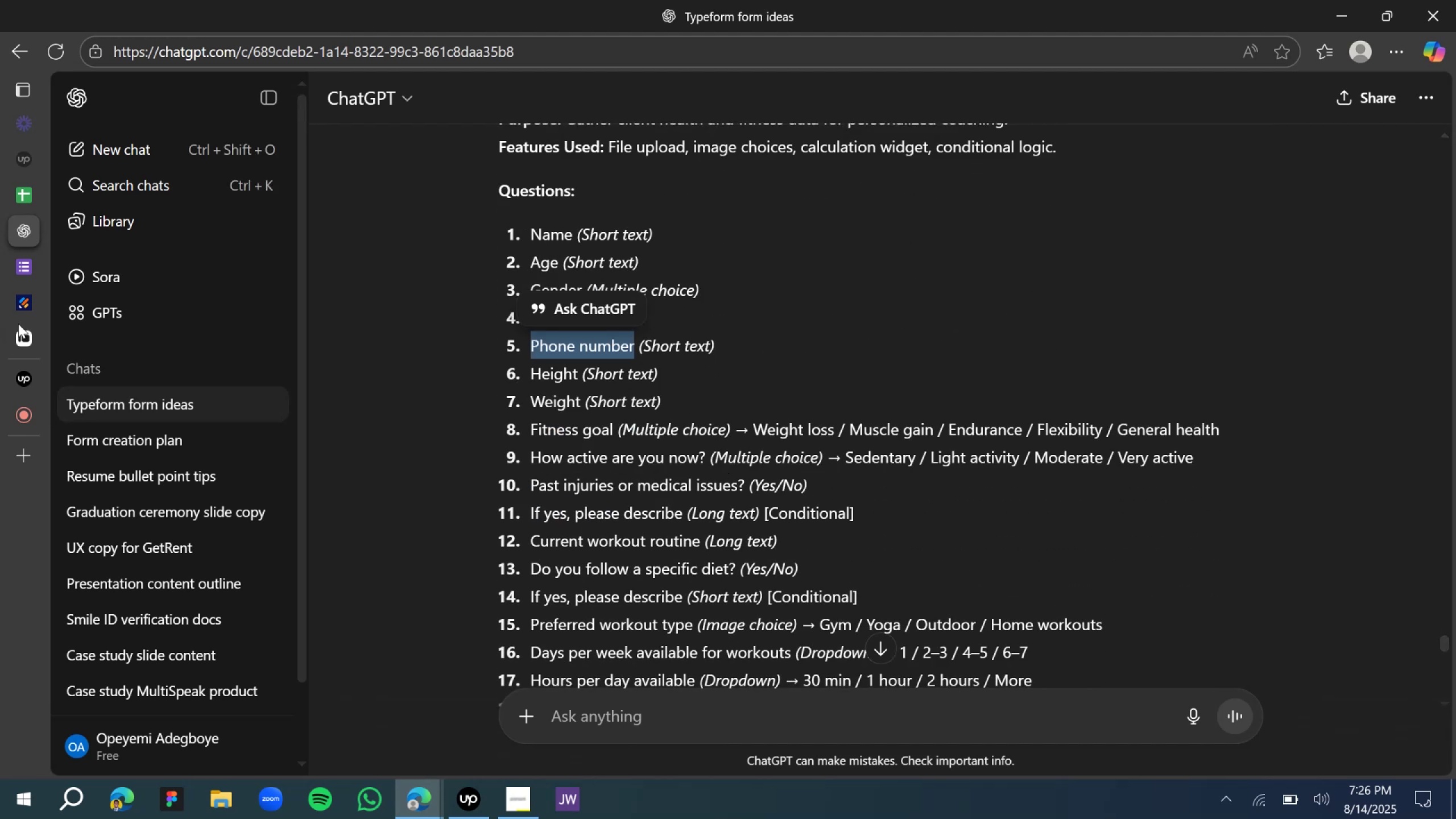 
left_click([41, 340])
 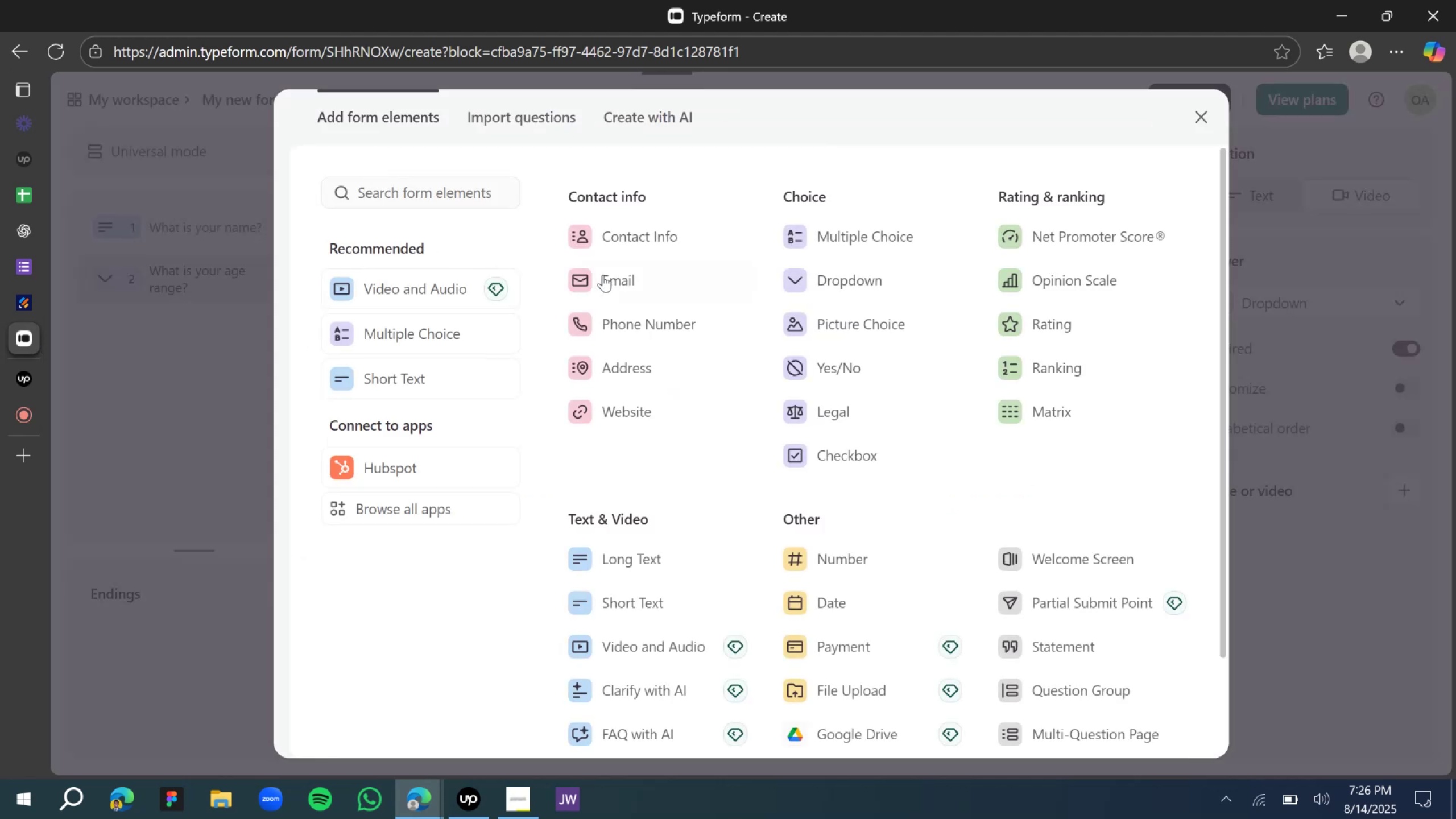 
left_click([659, 321])
 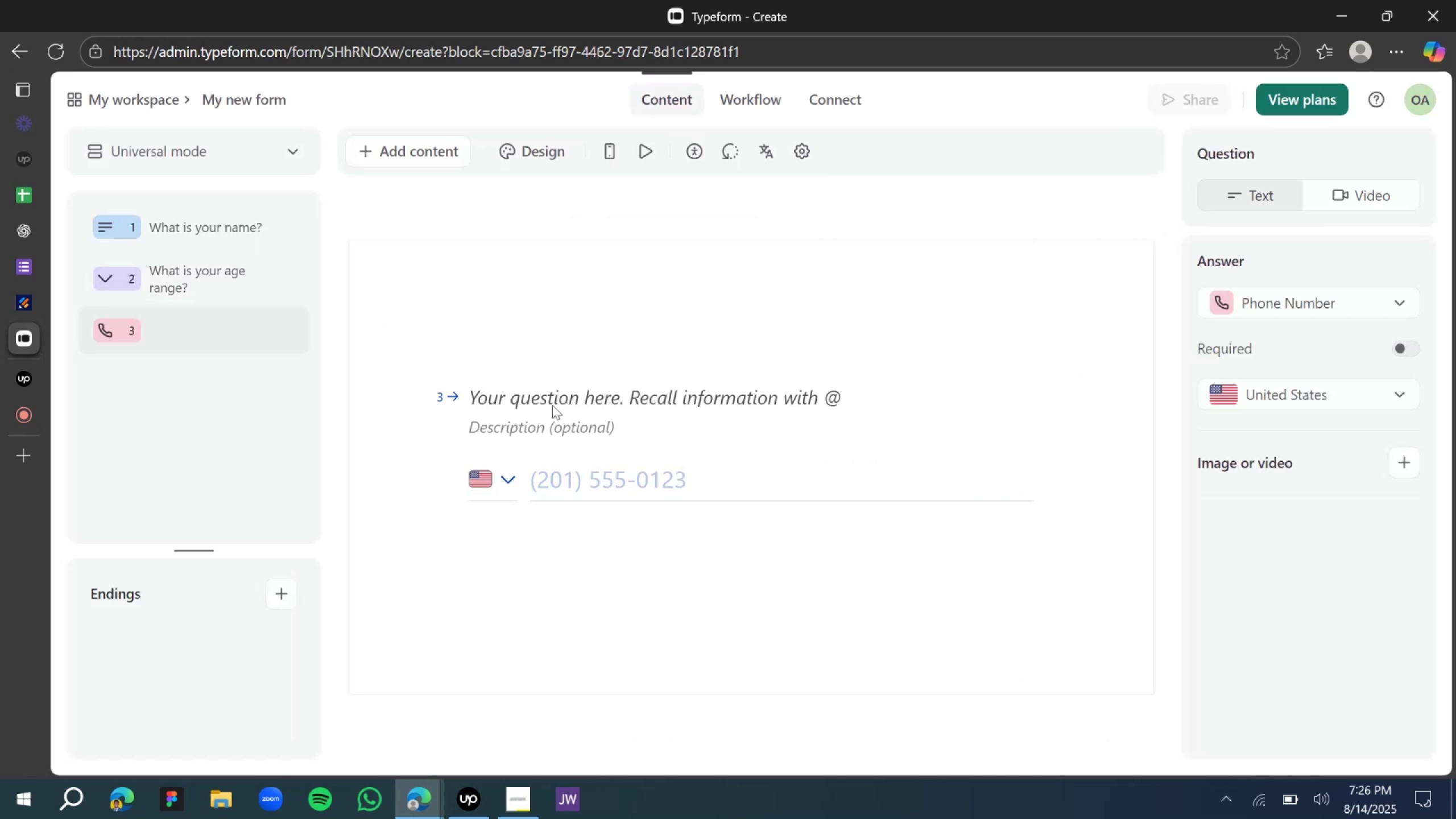 
left_click([513, 403])
 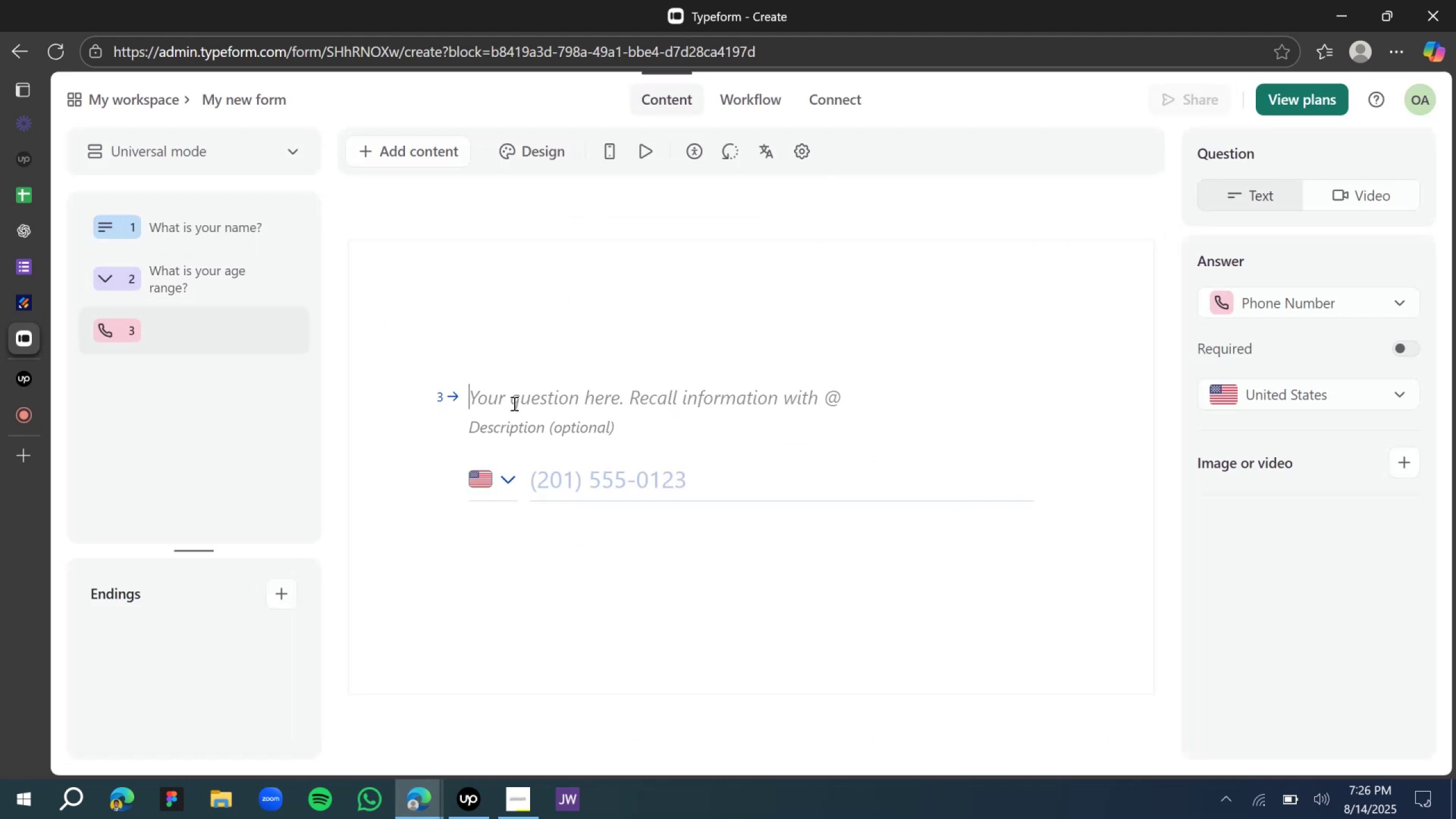 
key(Control+V)
 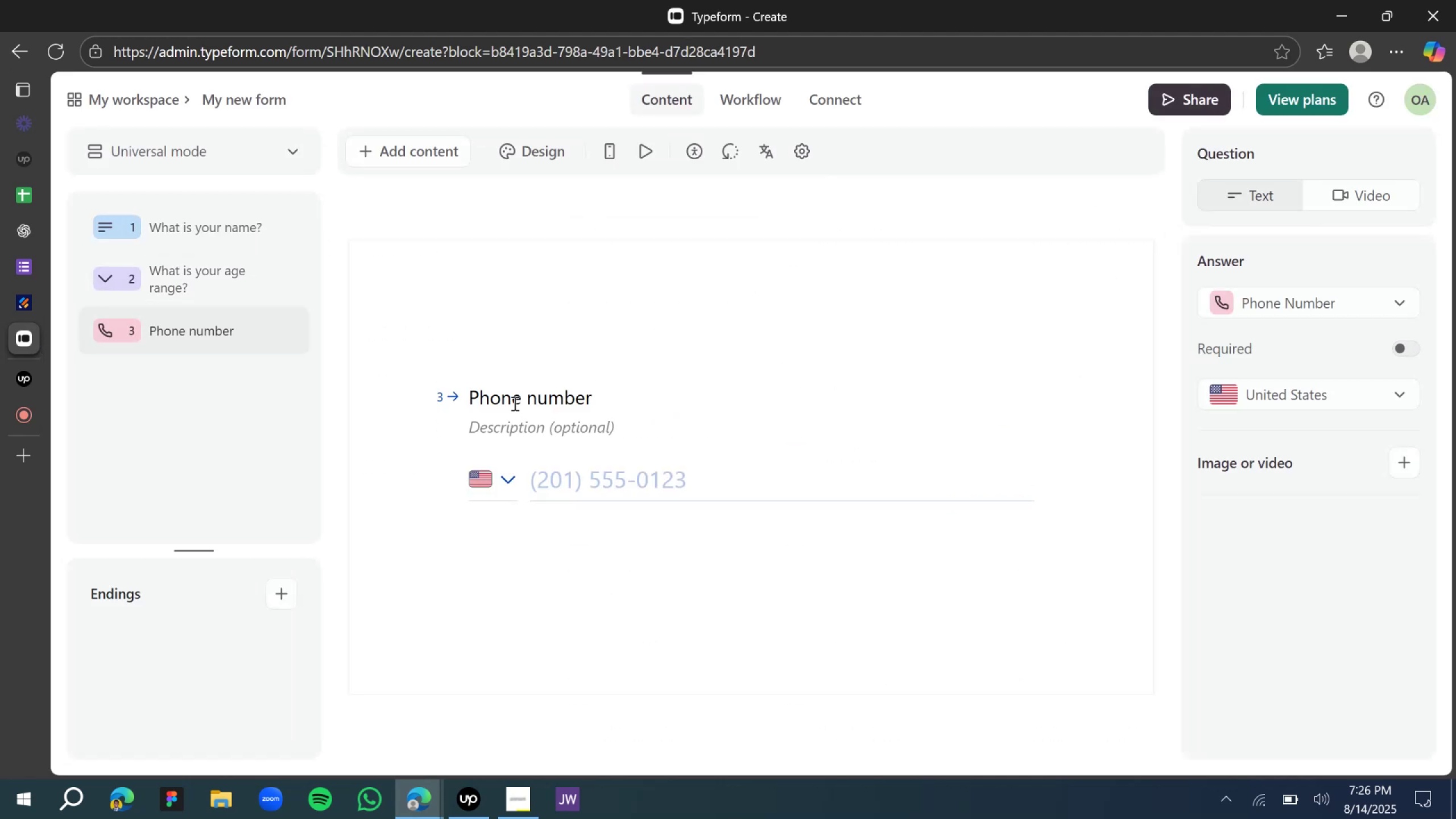 
type(What )
 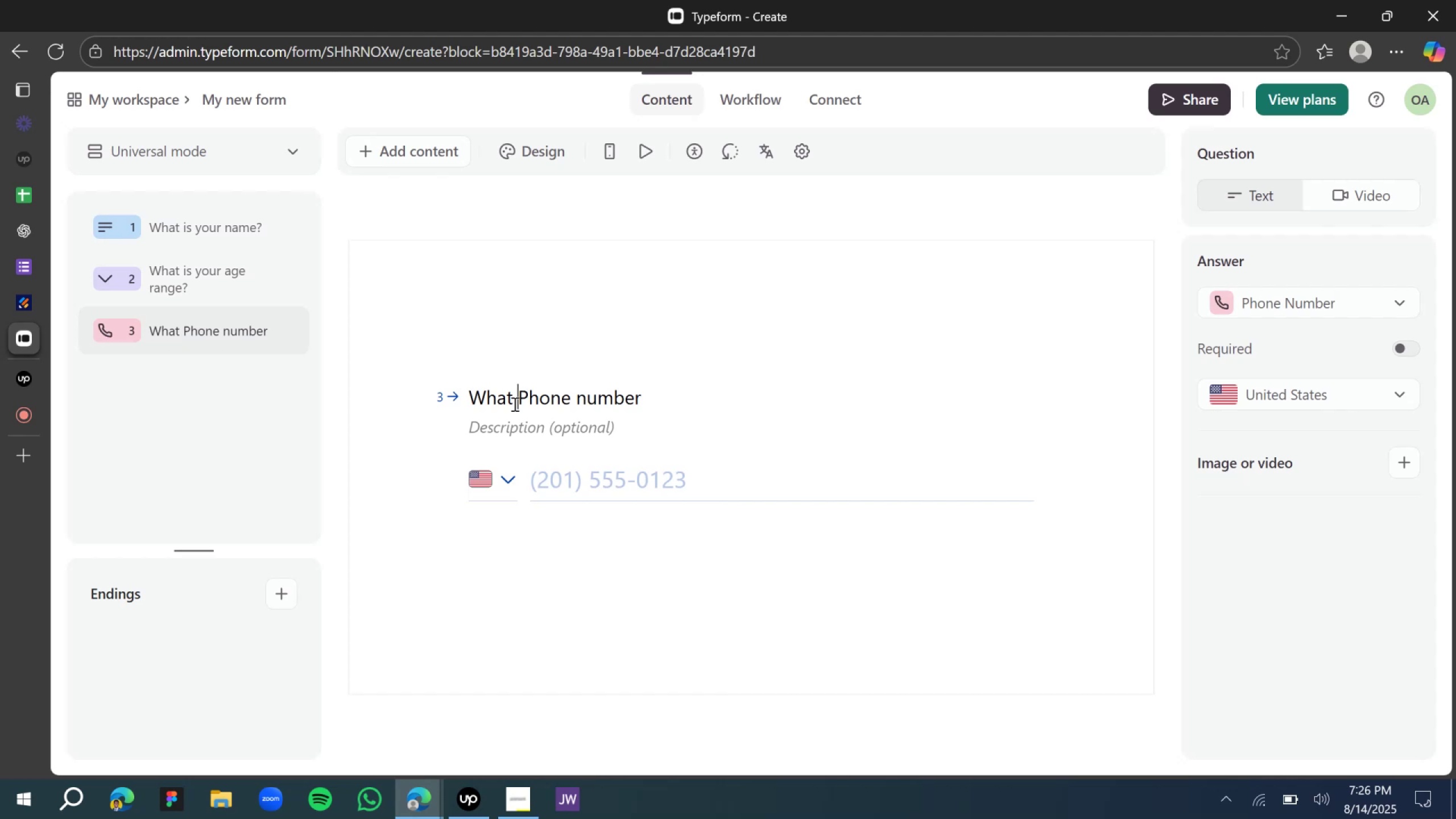 
wait(17.32)
 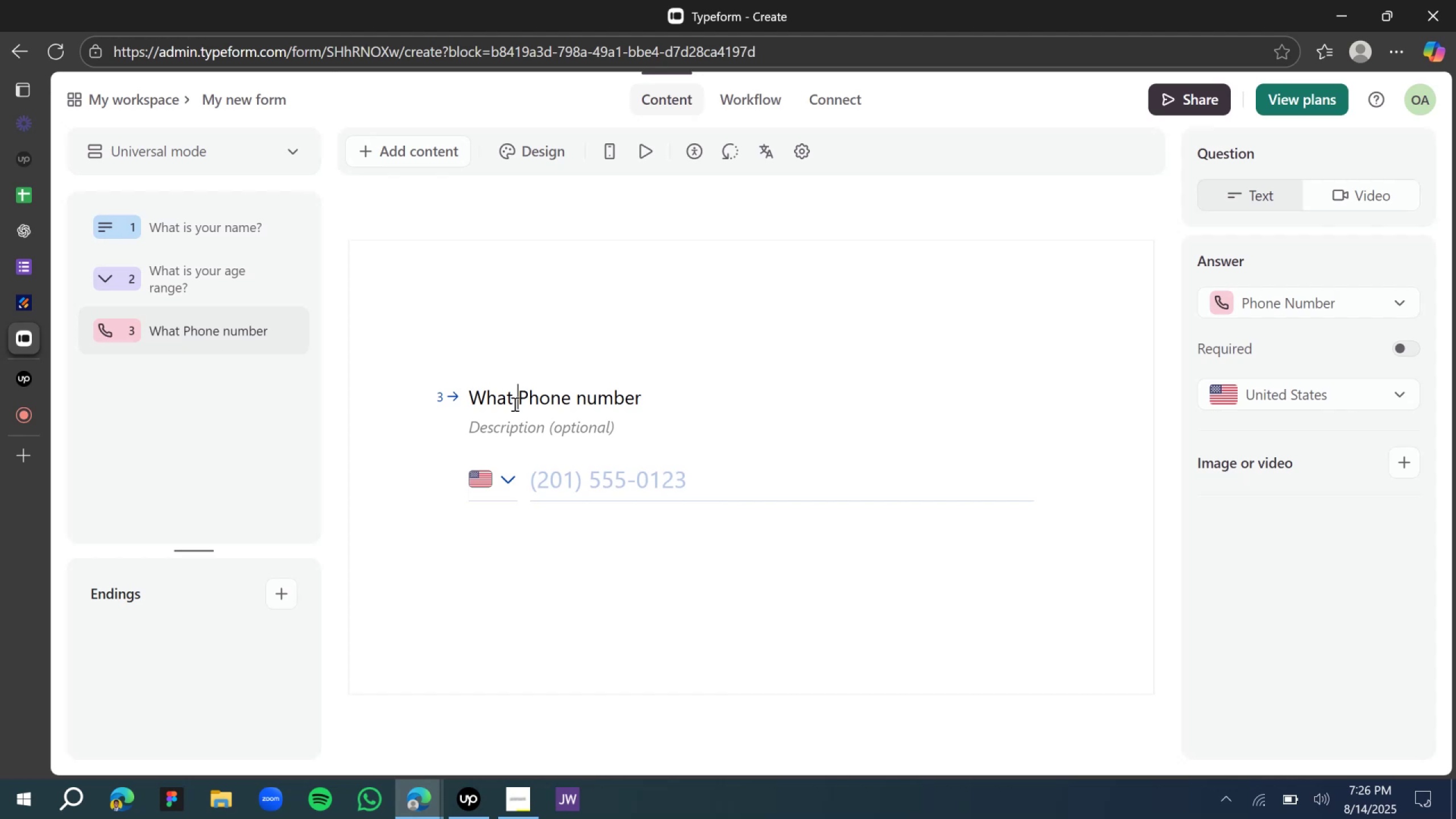 
left_click([573, 278])
 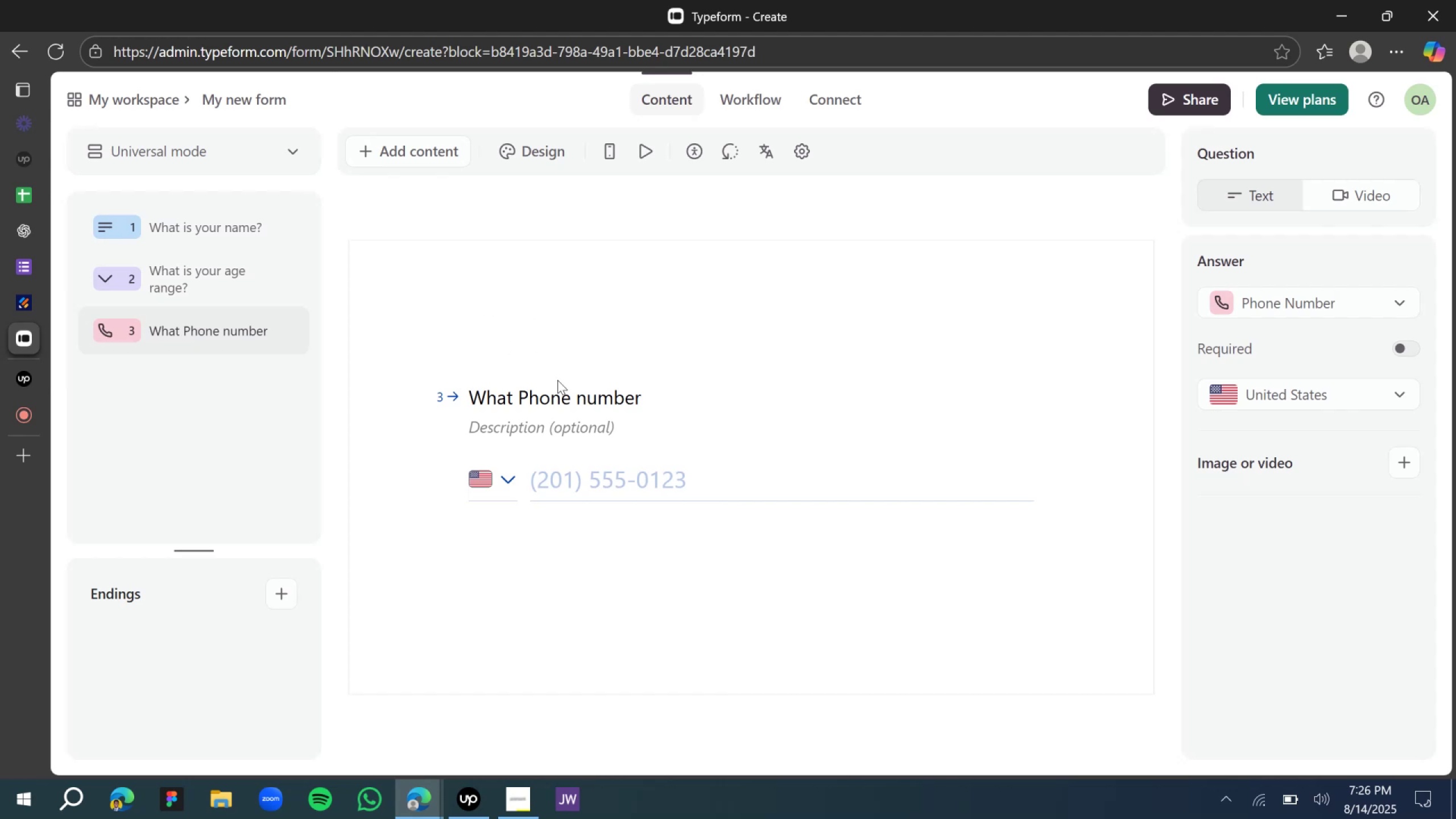 
left_click([583, 548])
 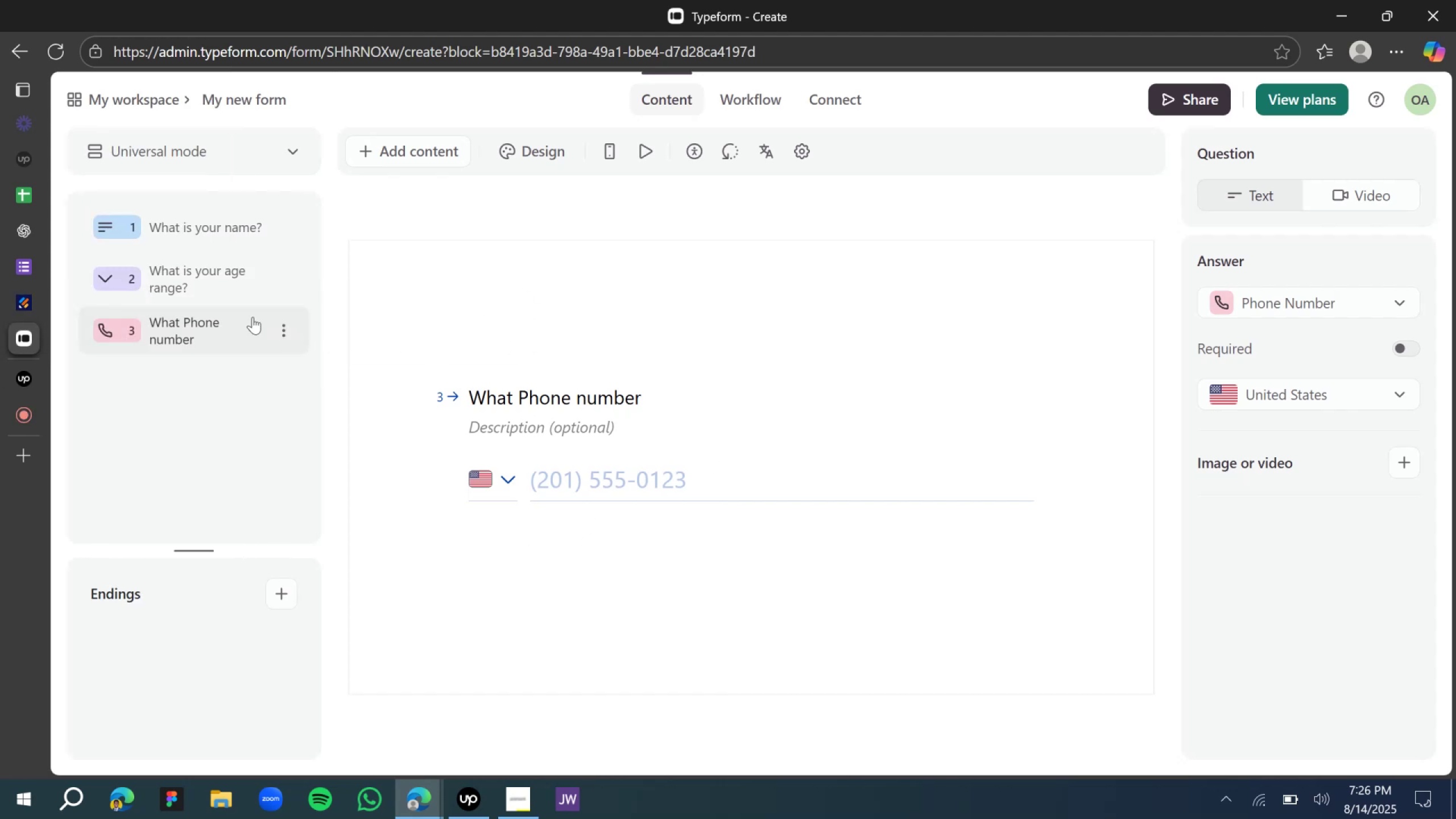 
scroll: coordinate [587, 392], scroll_direction: down, amount: 3.0
 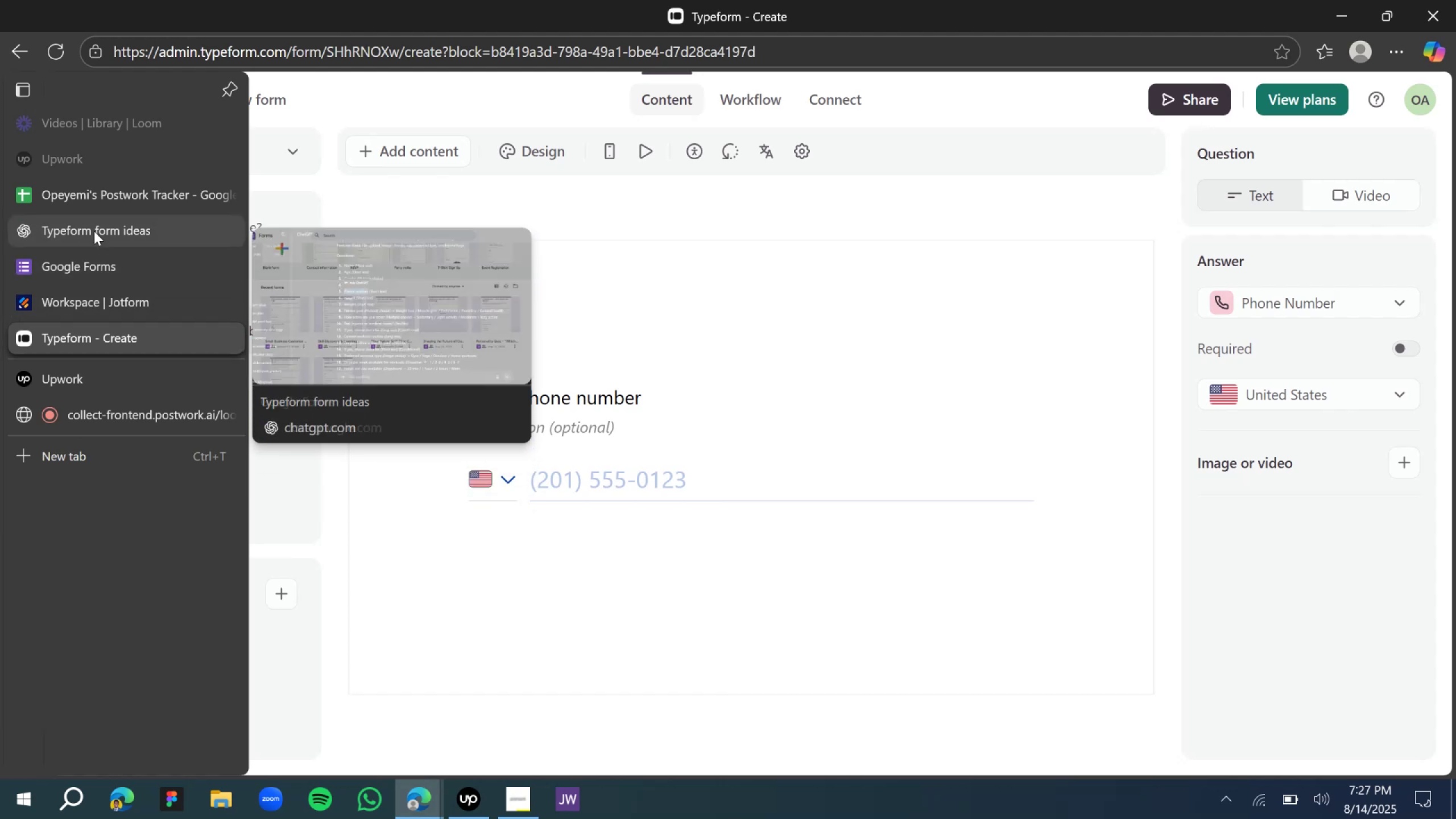 
wait(7.8)
 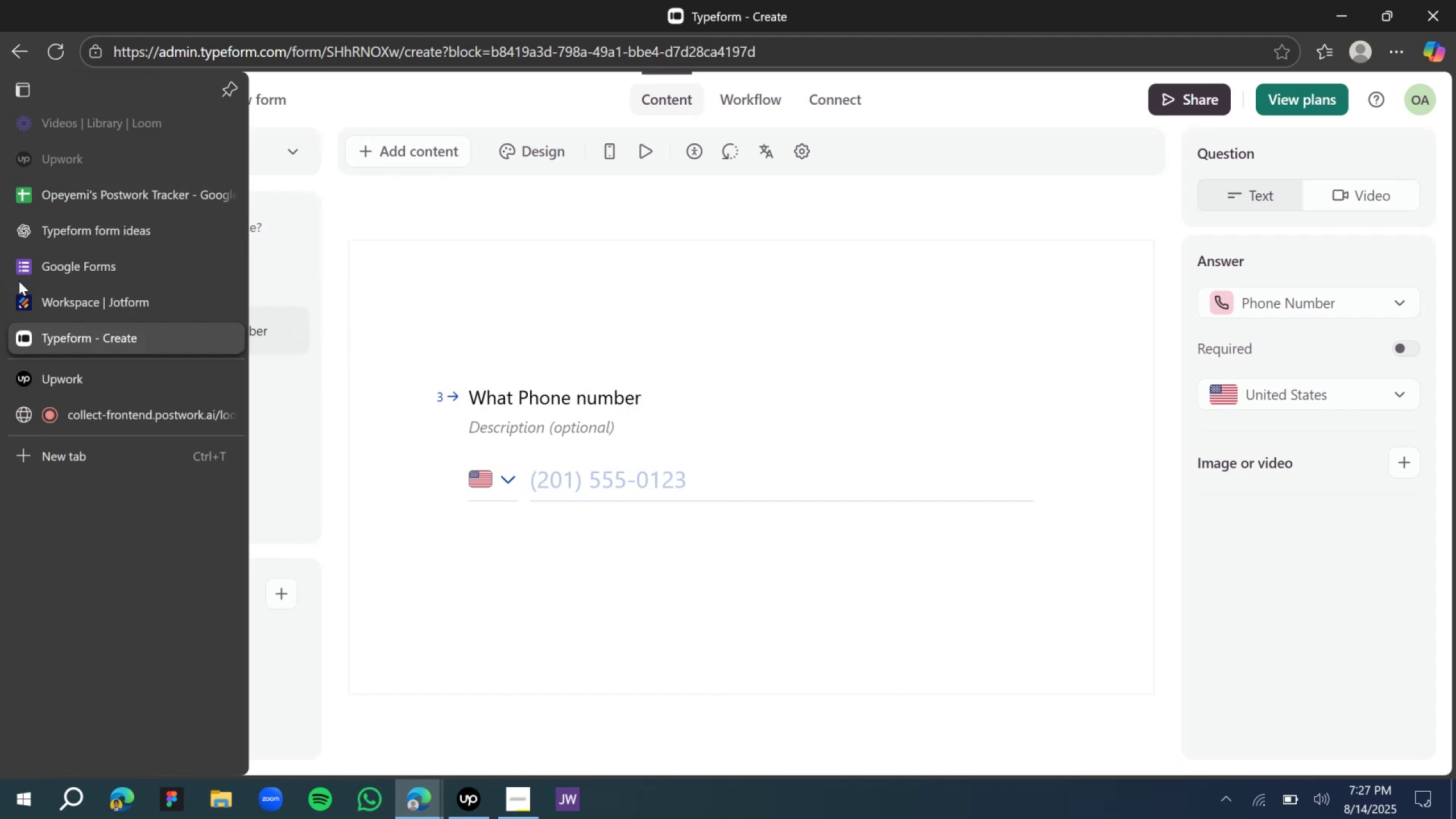 
left_click_drag(start_coordinate=[620, 595], to_coordinate=[623, 599])
 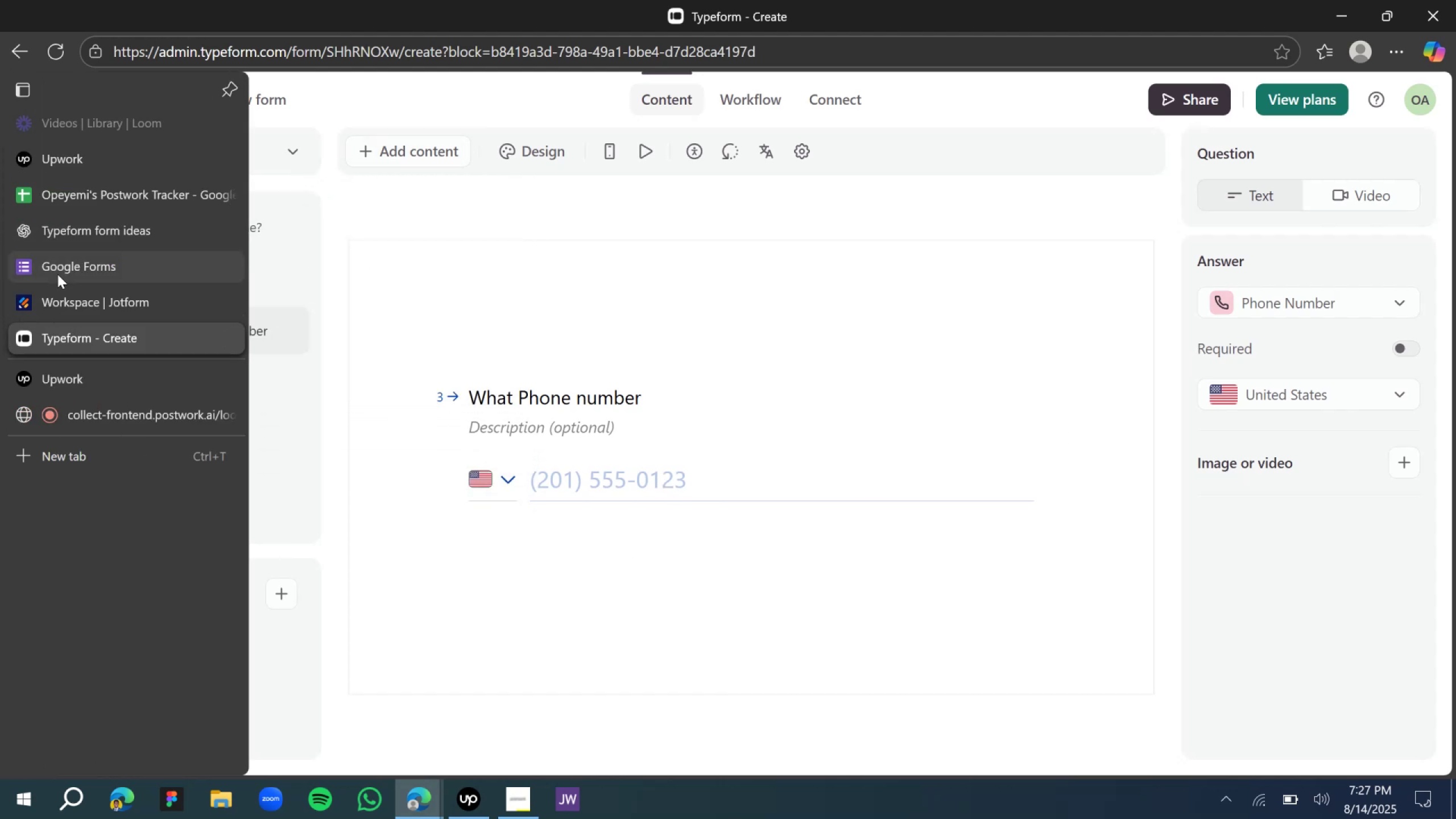 
wait(6.9)
 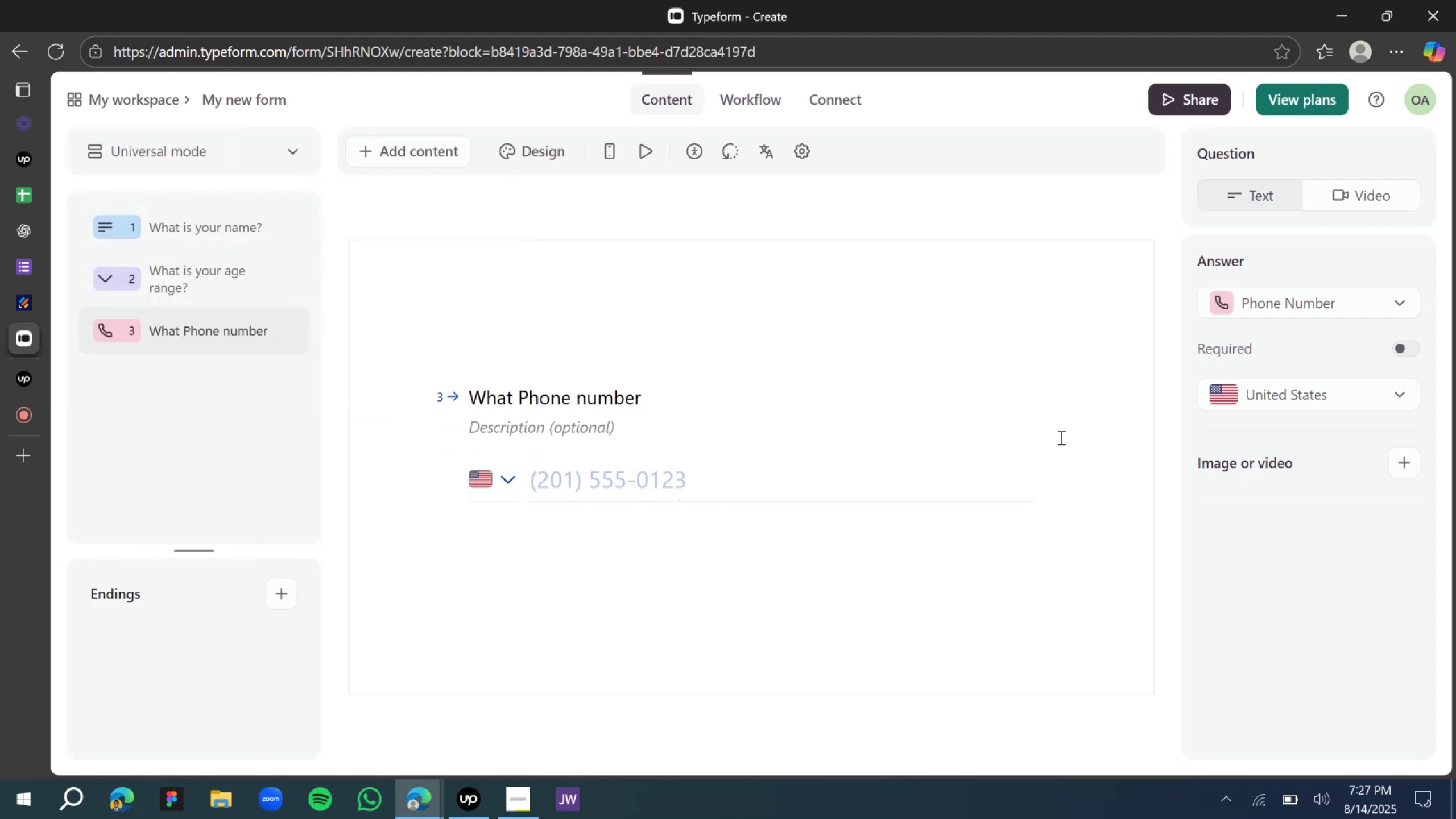 
left_click([77, 220])
 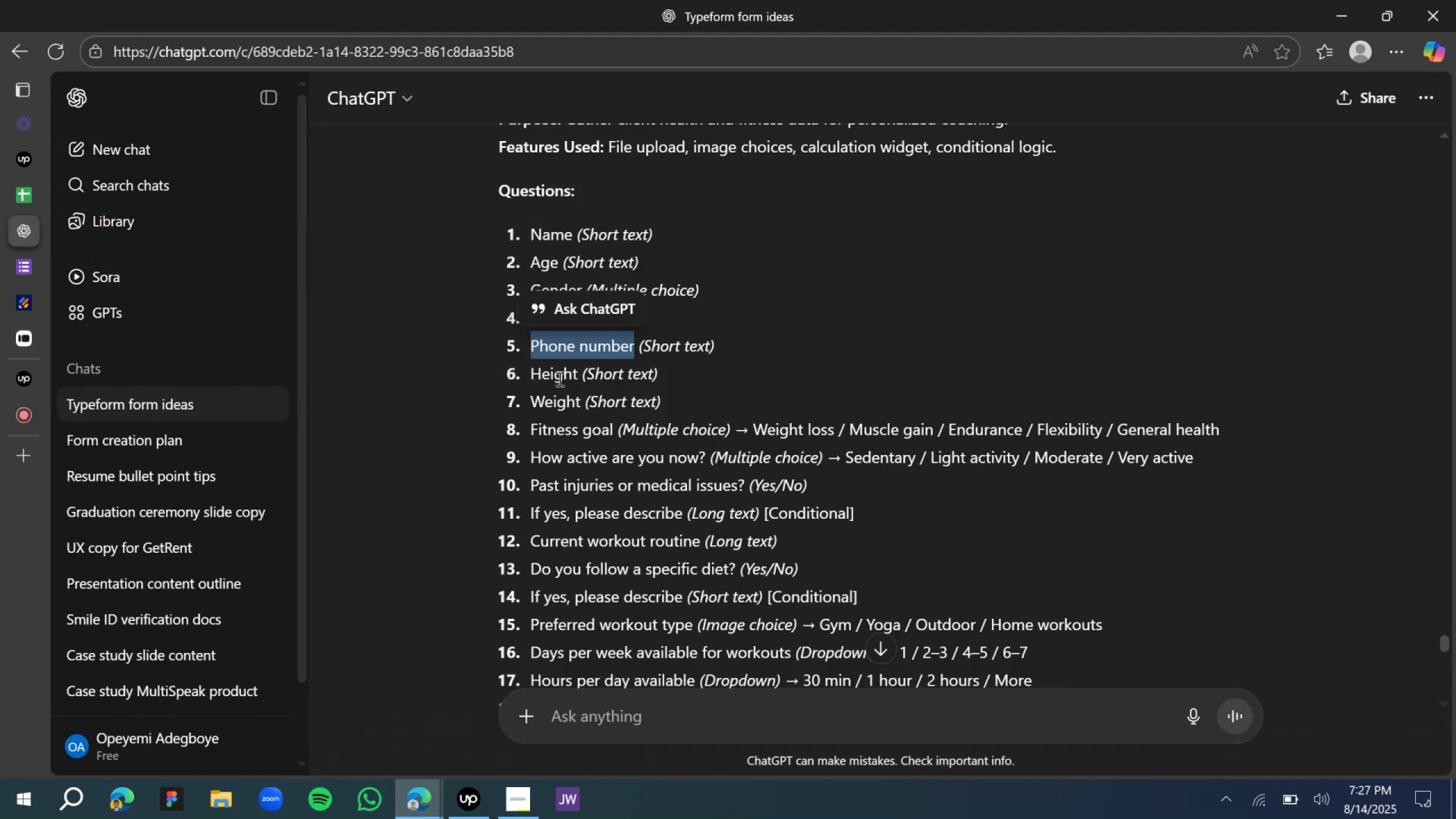 
double_click([552, 374])
 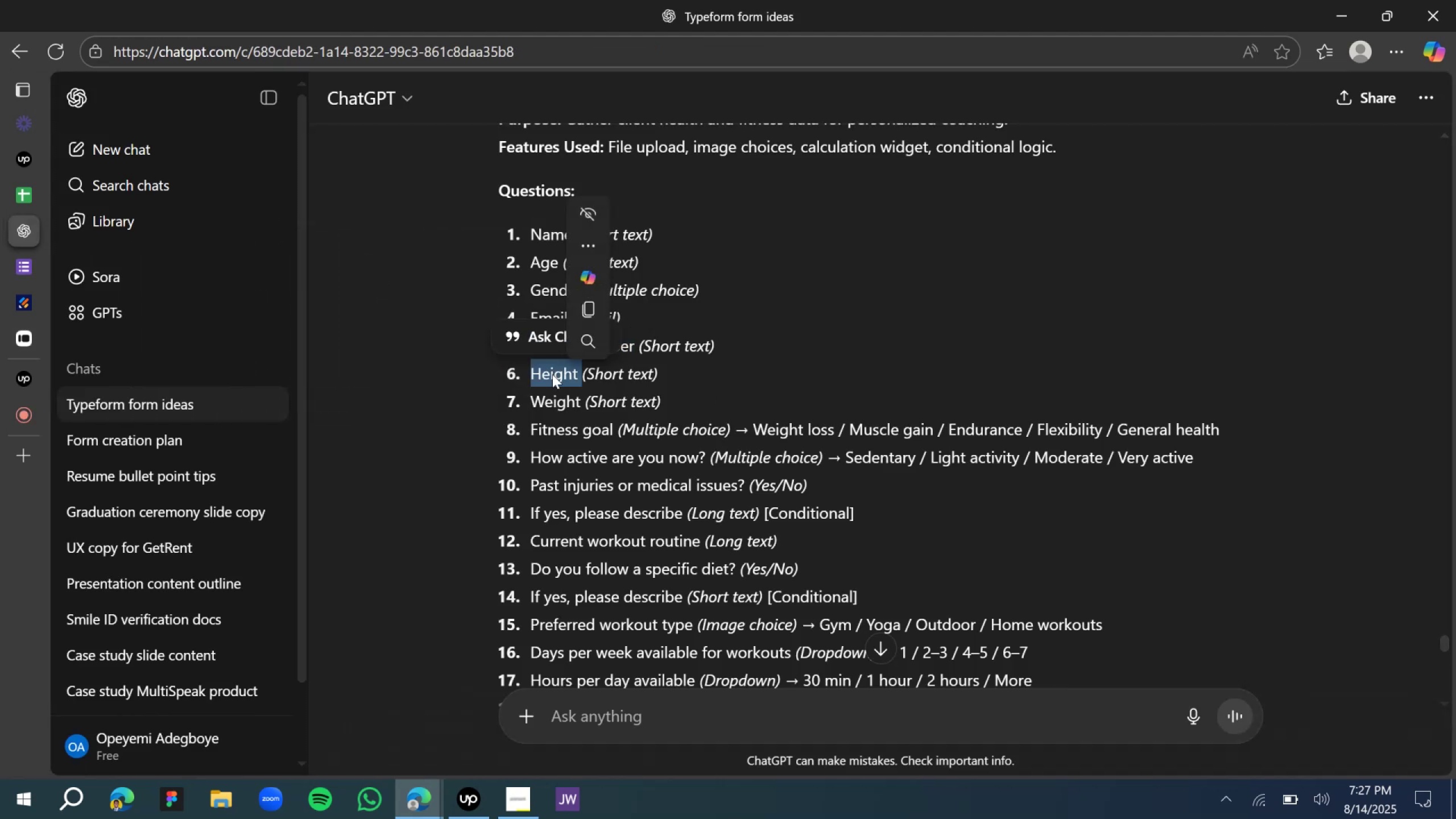 
key(Control+C)
 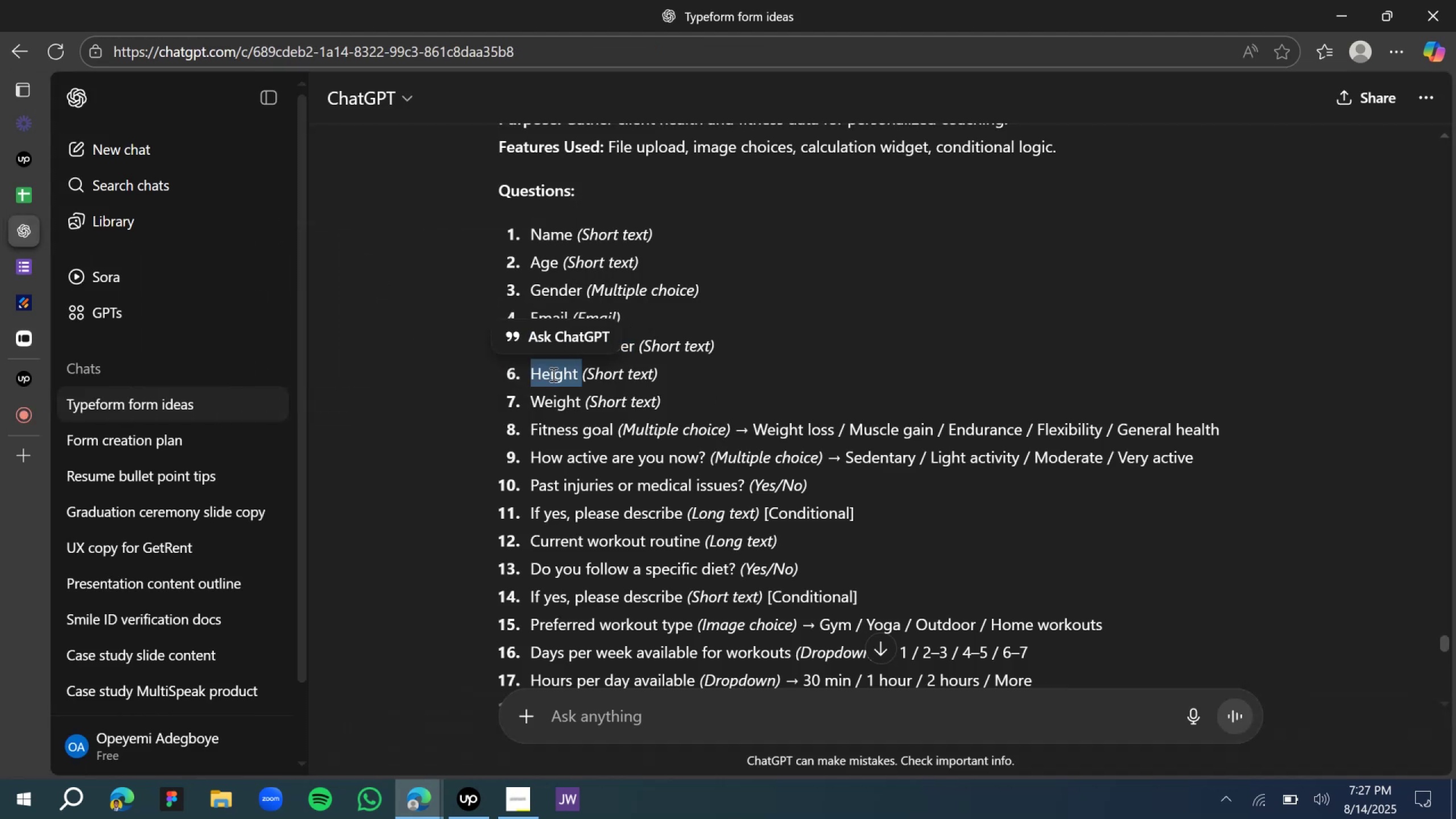 
key(Control+C)
 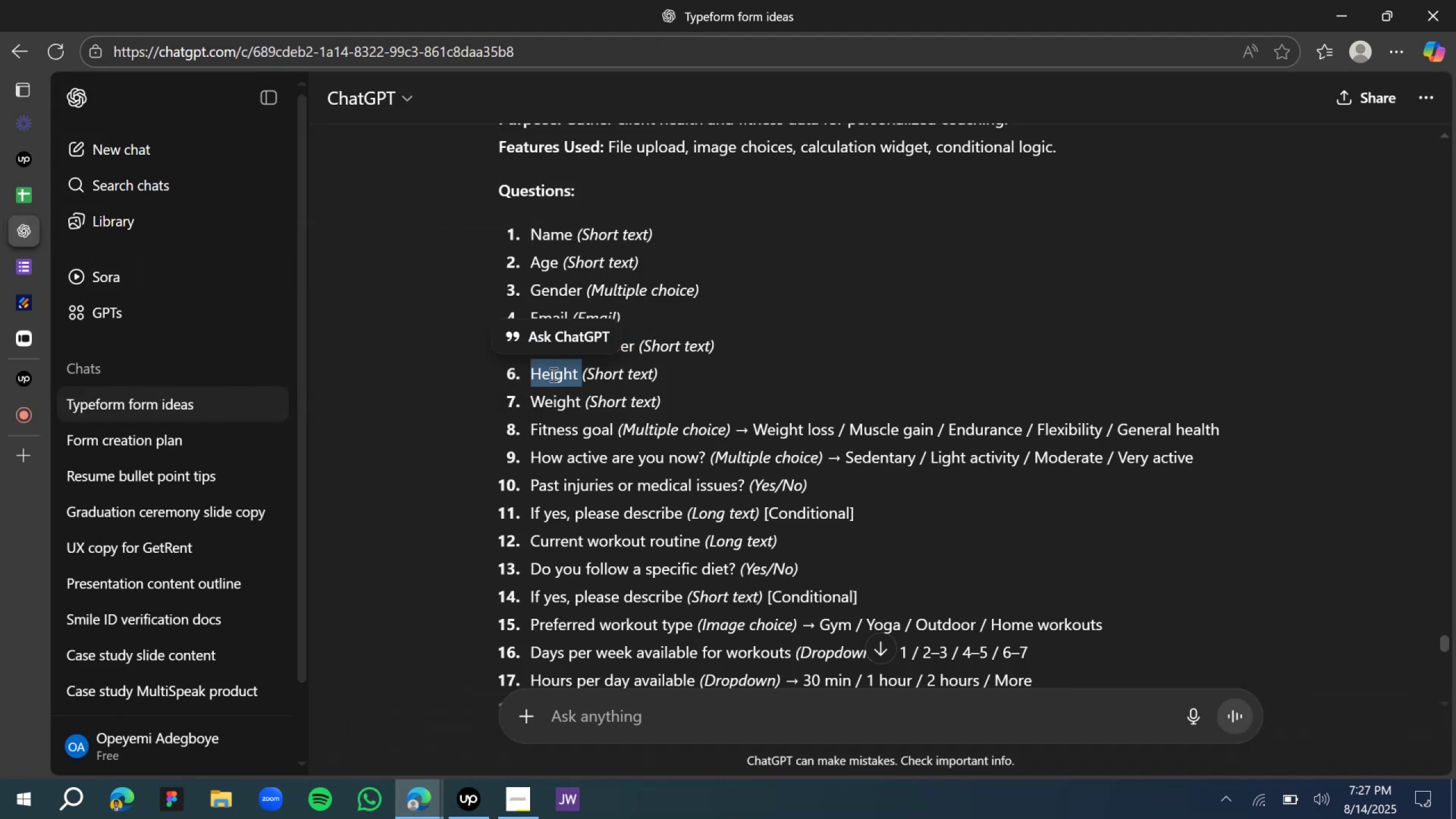 
key(Control+C)
 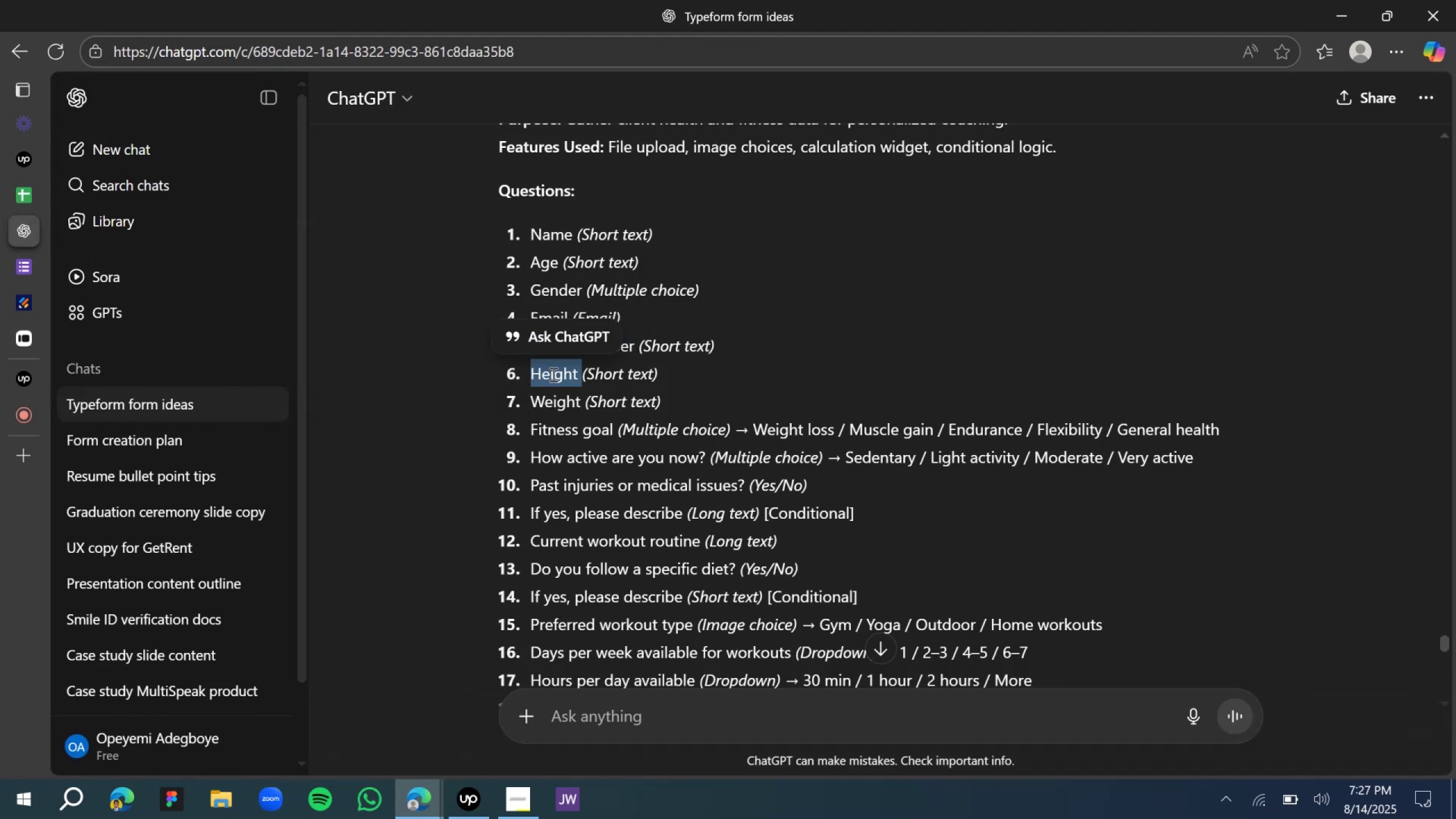 
key(Control+C)
 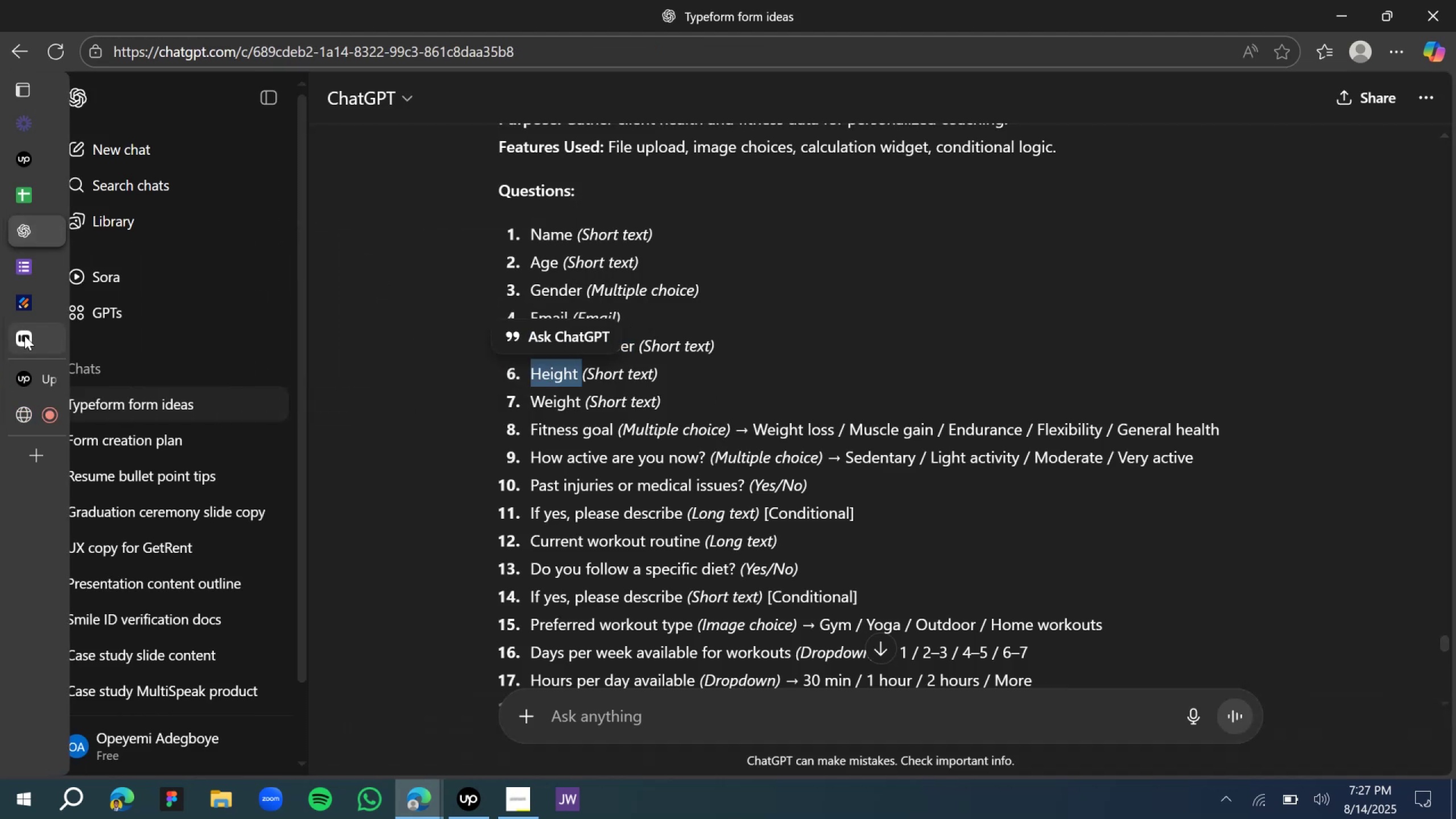 
left_click([26, 336])
 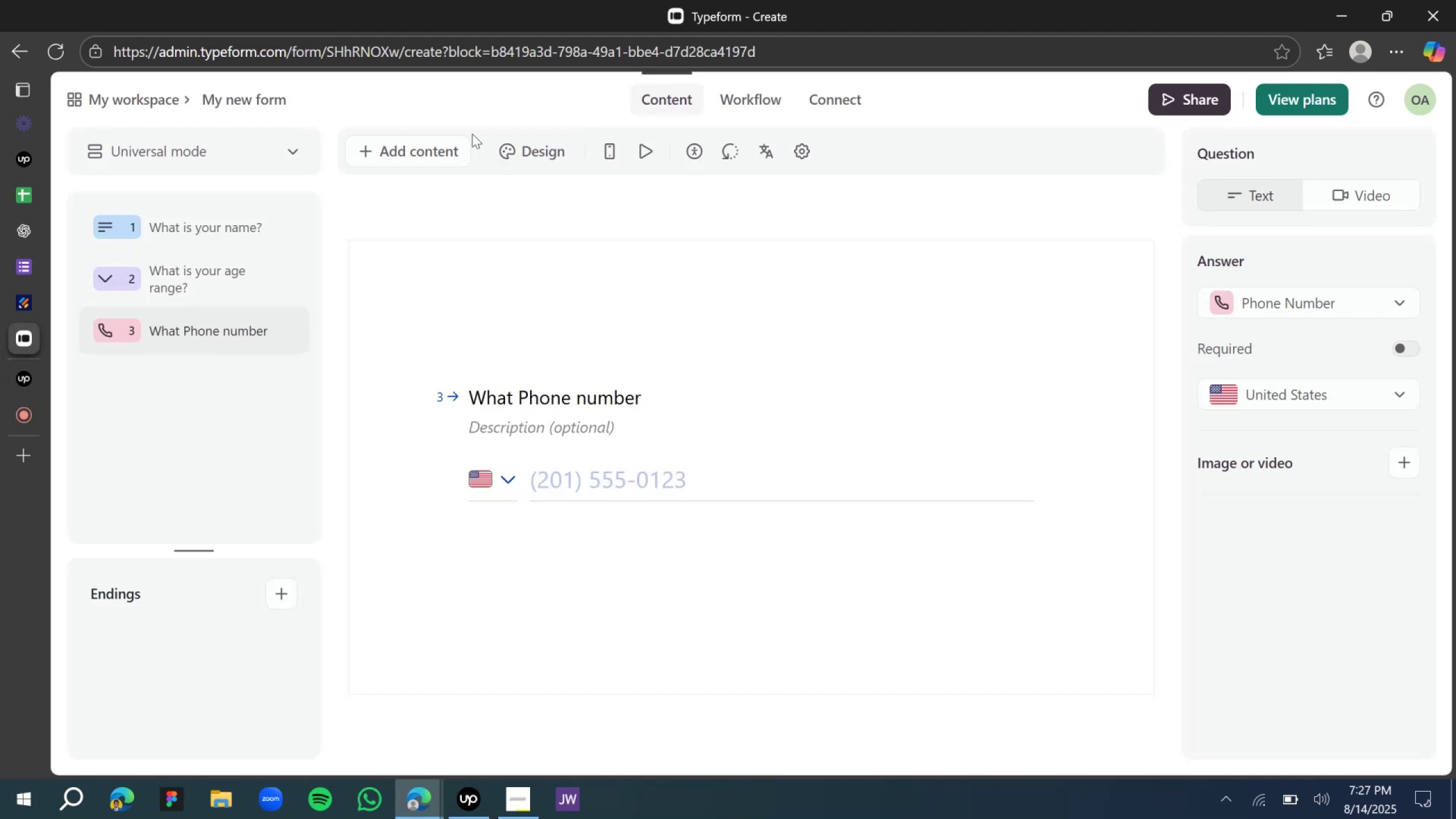 
left_click([458, 153])
 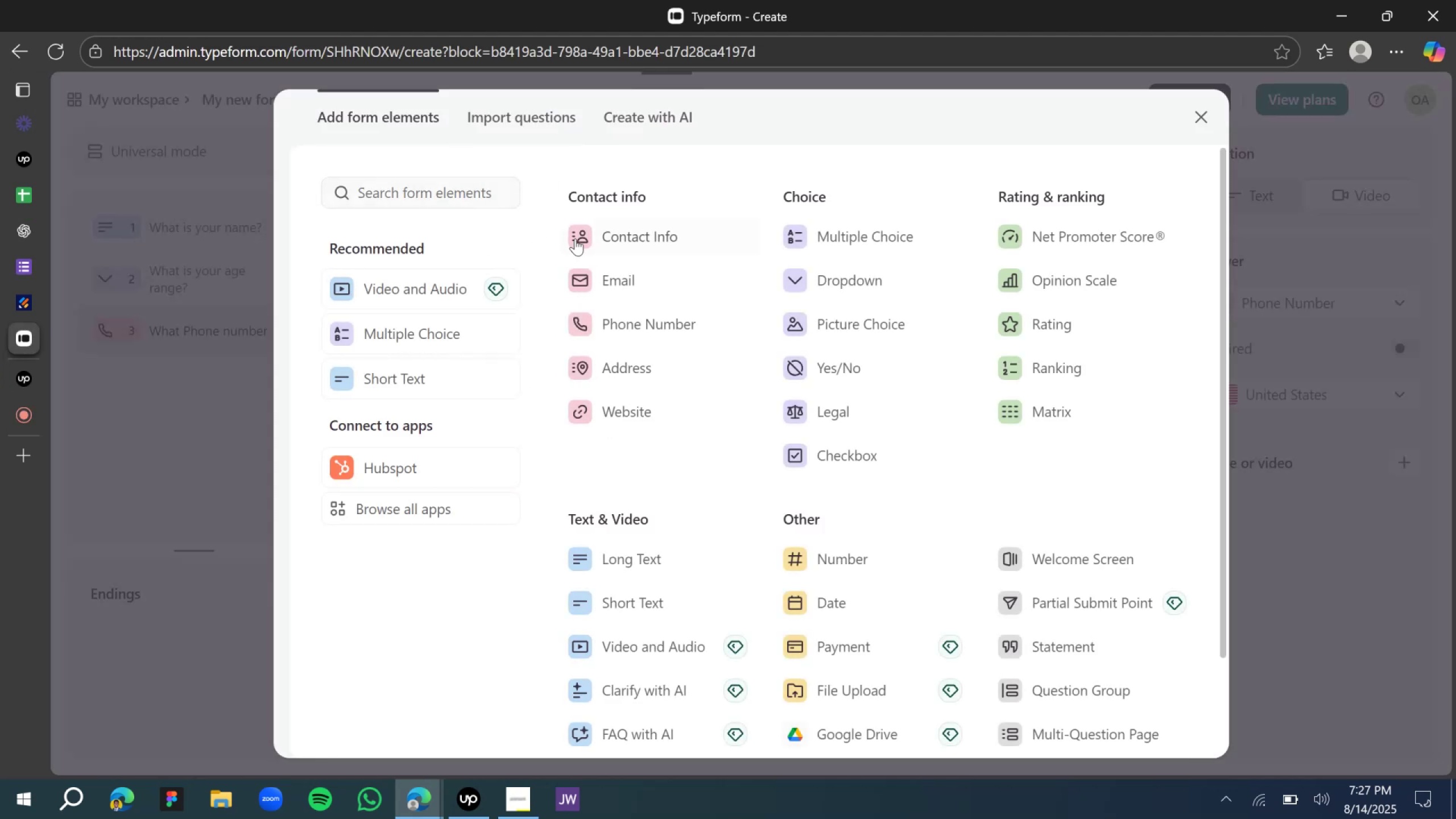 
scroll: coordinate [810, 506], scroll_direction: down, amount: 2.0
 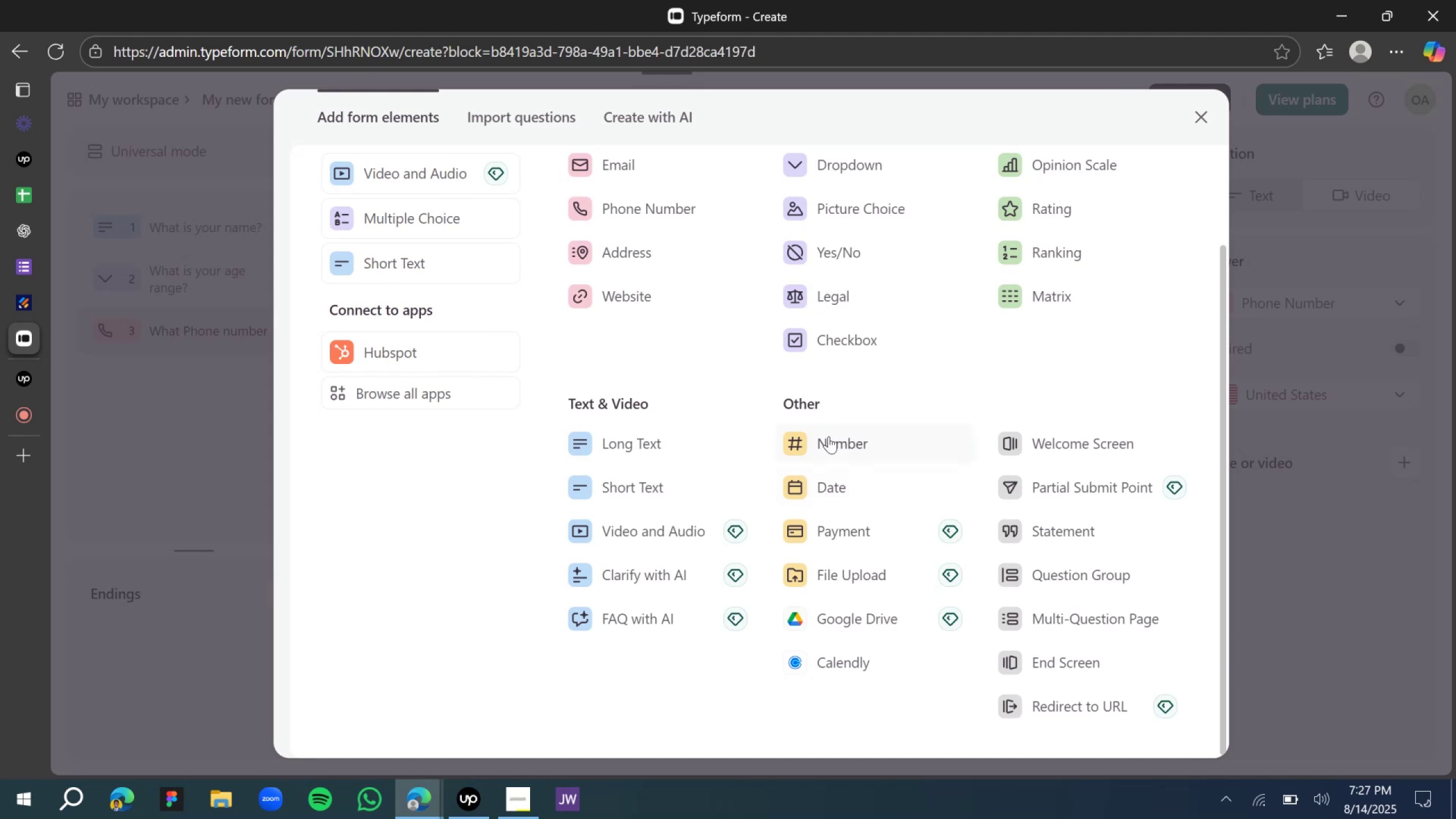 
left_click([830, 436])
 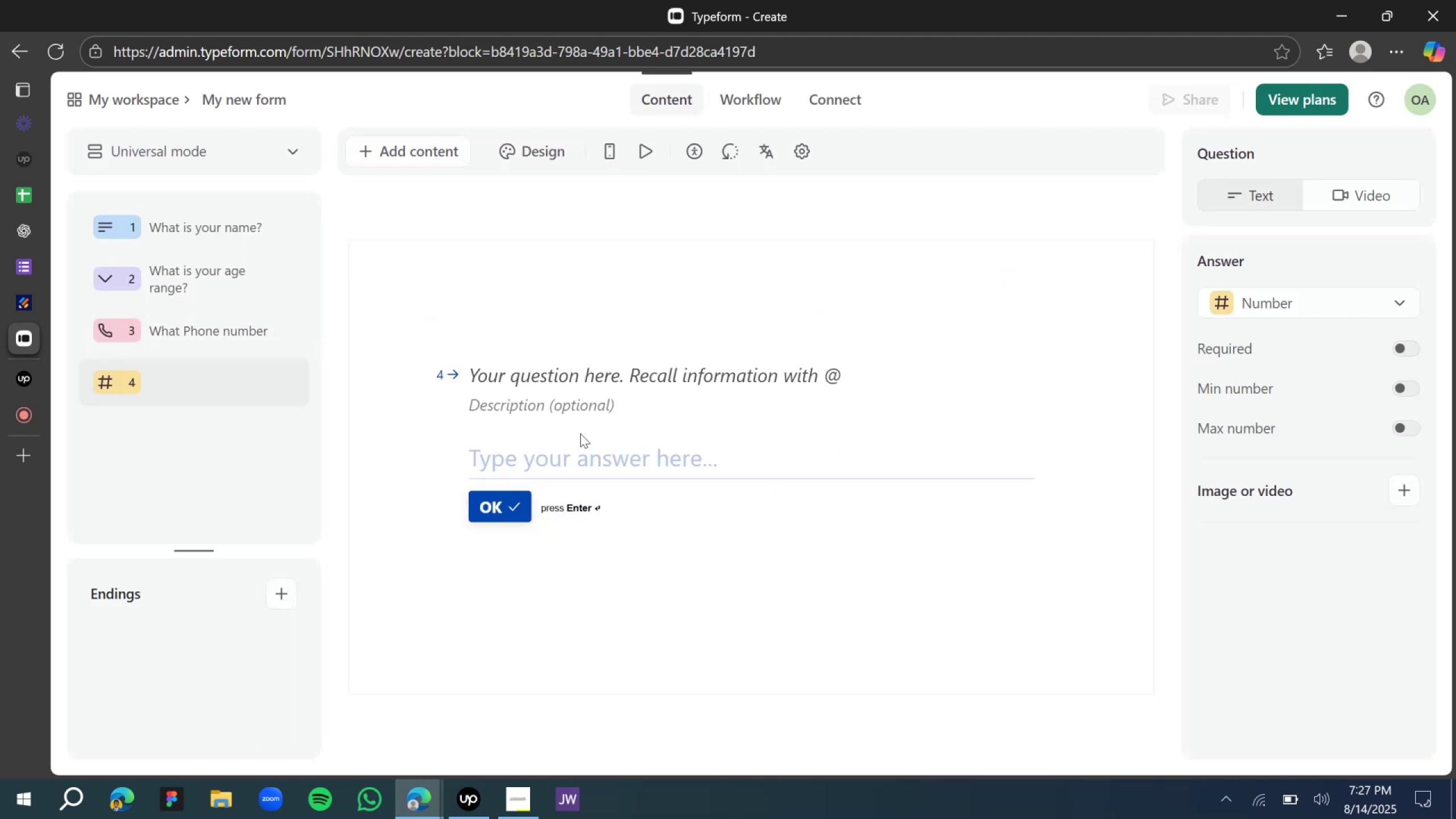 
left_click([483, 373])
 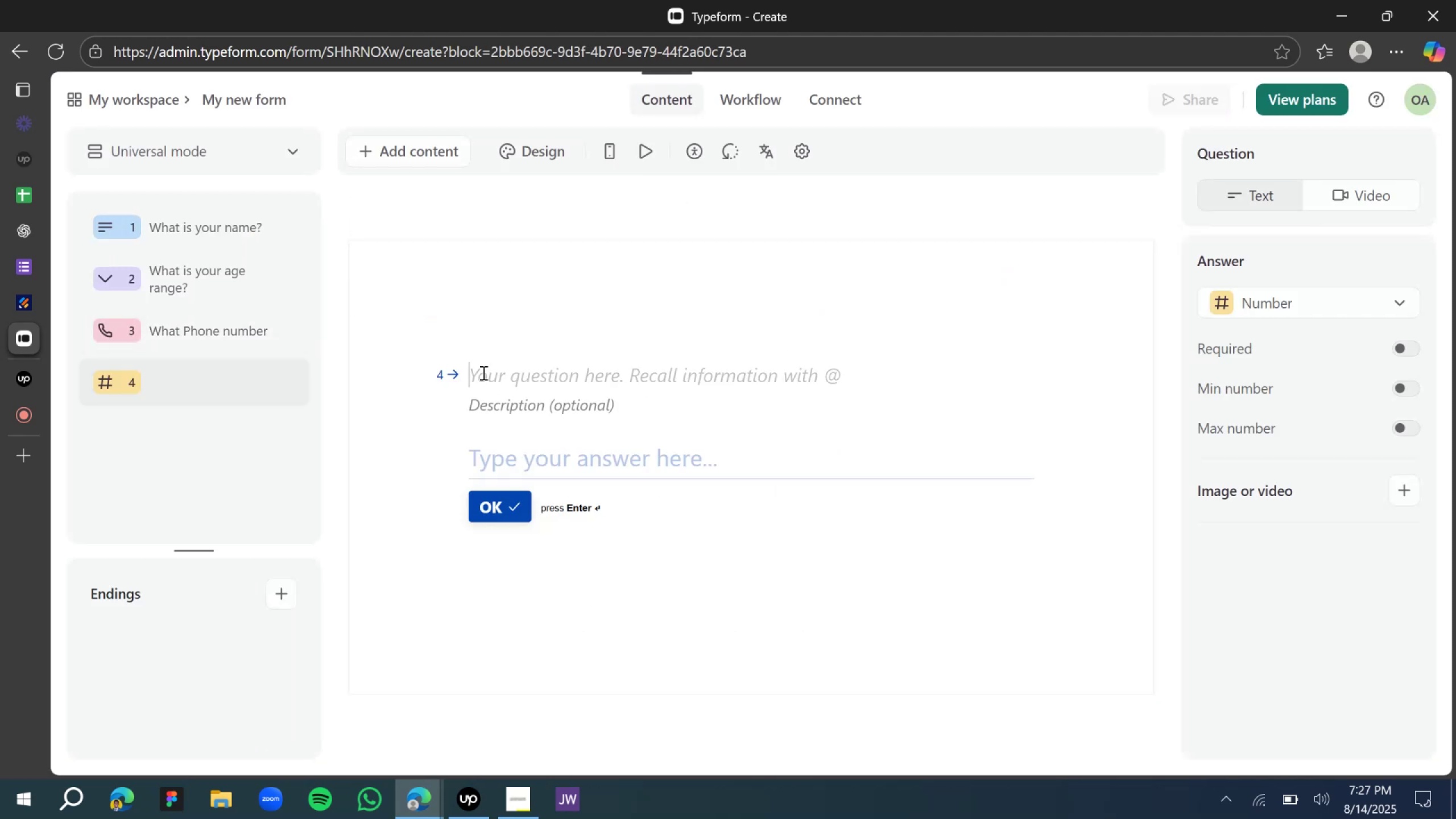 
key(Control+ControlLeft)
 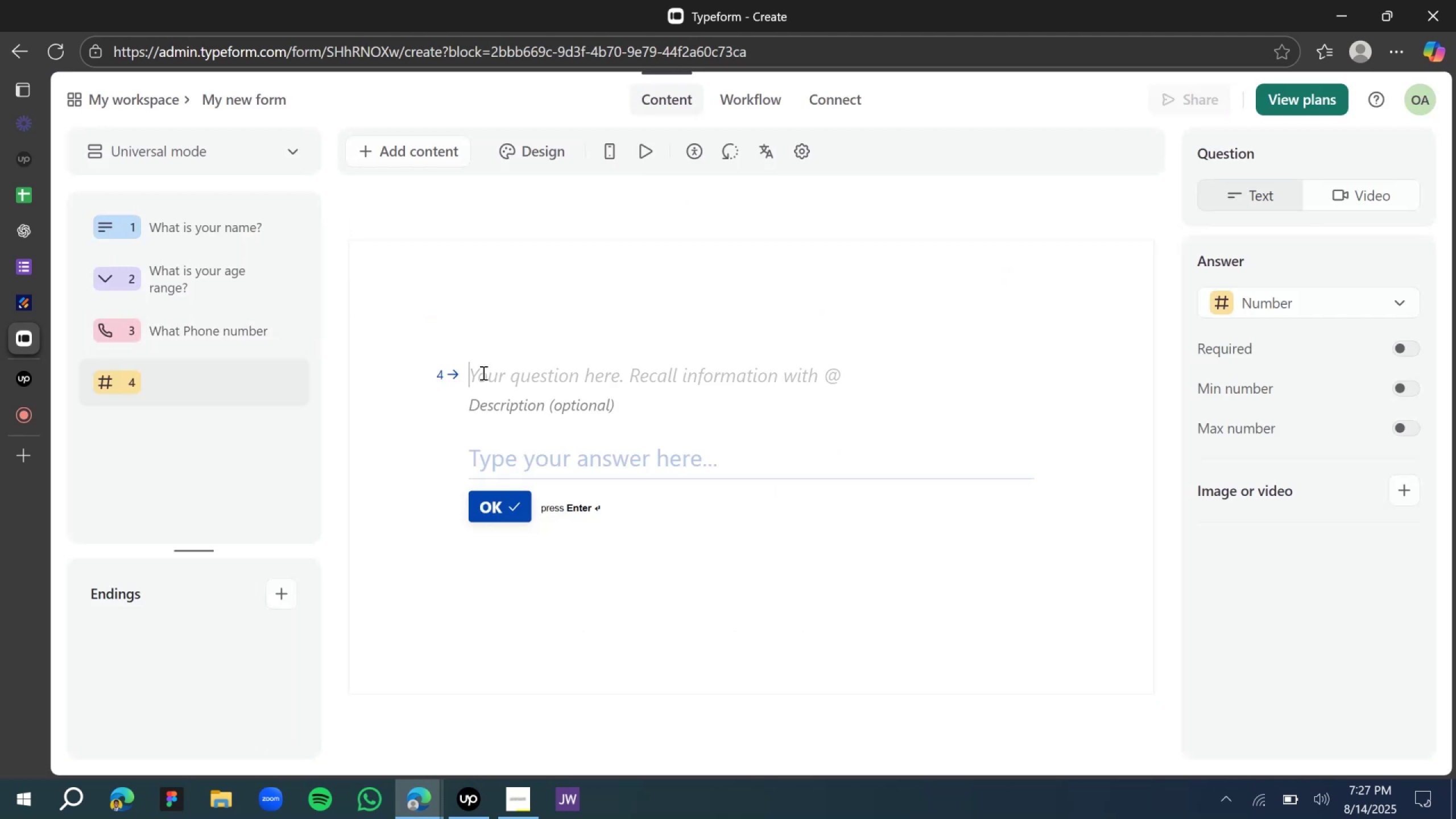 
type(What is )
 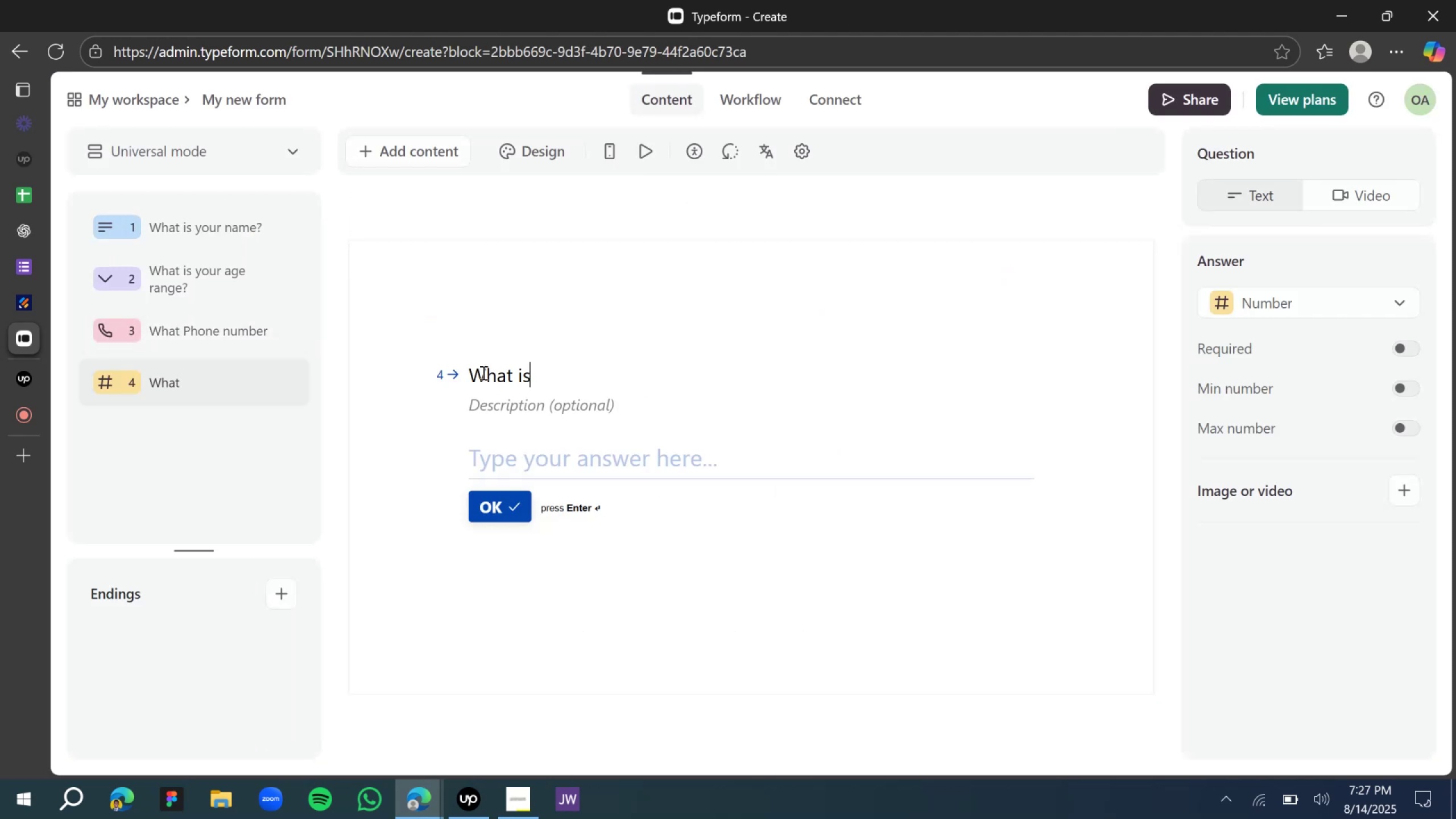 
key(Control+V)
 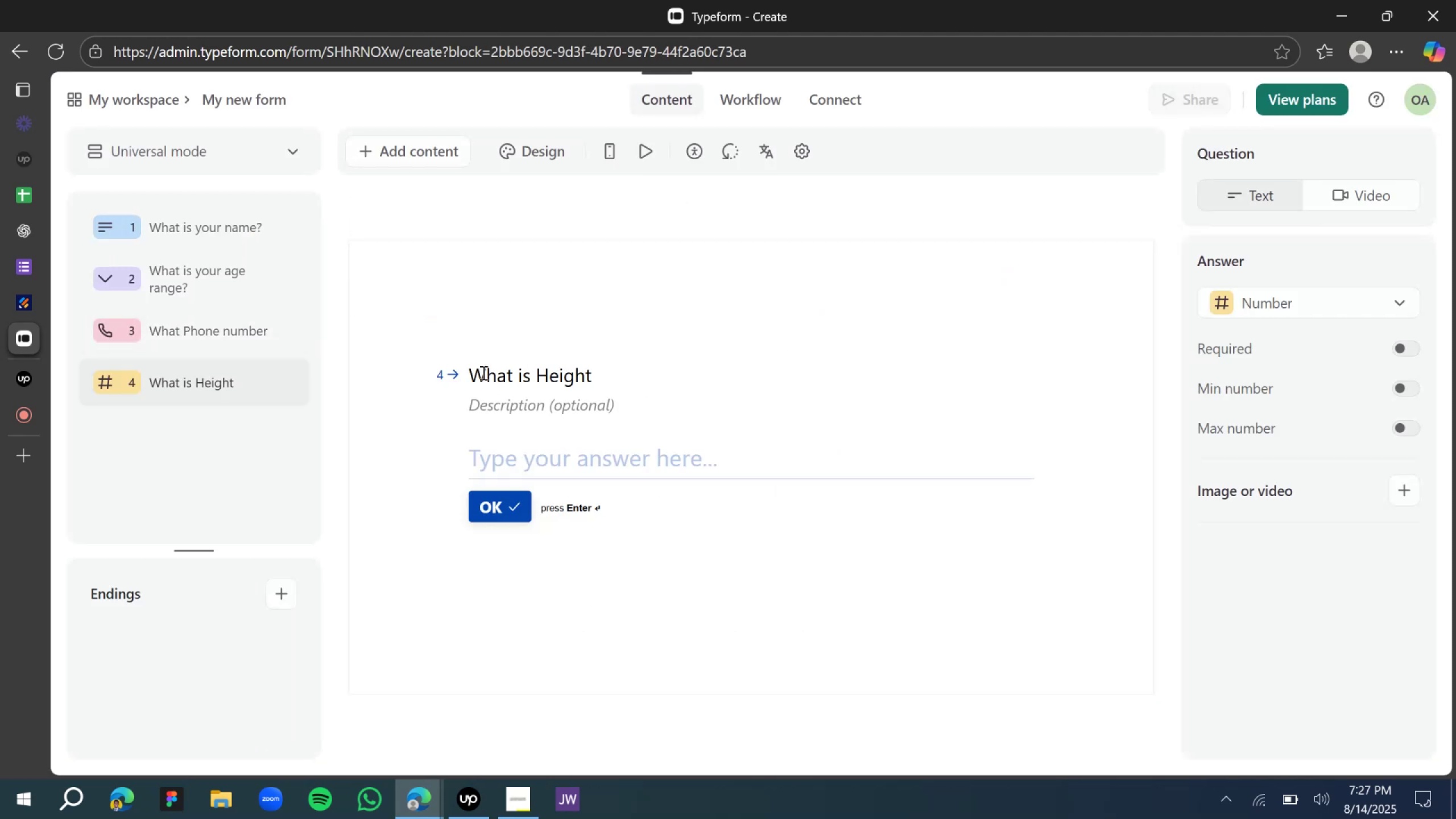 
key(Delete)
 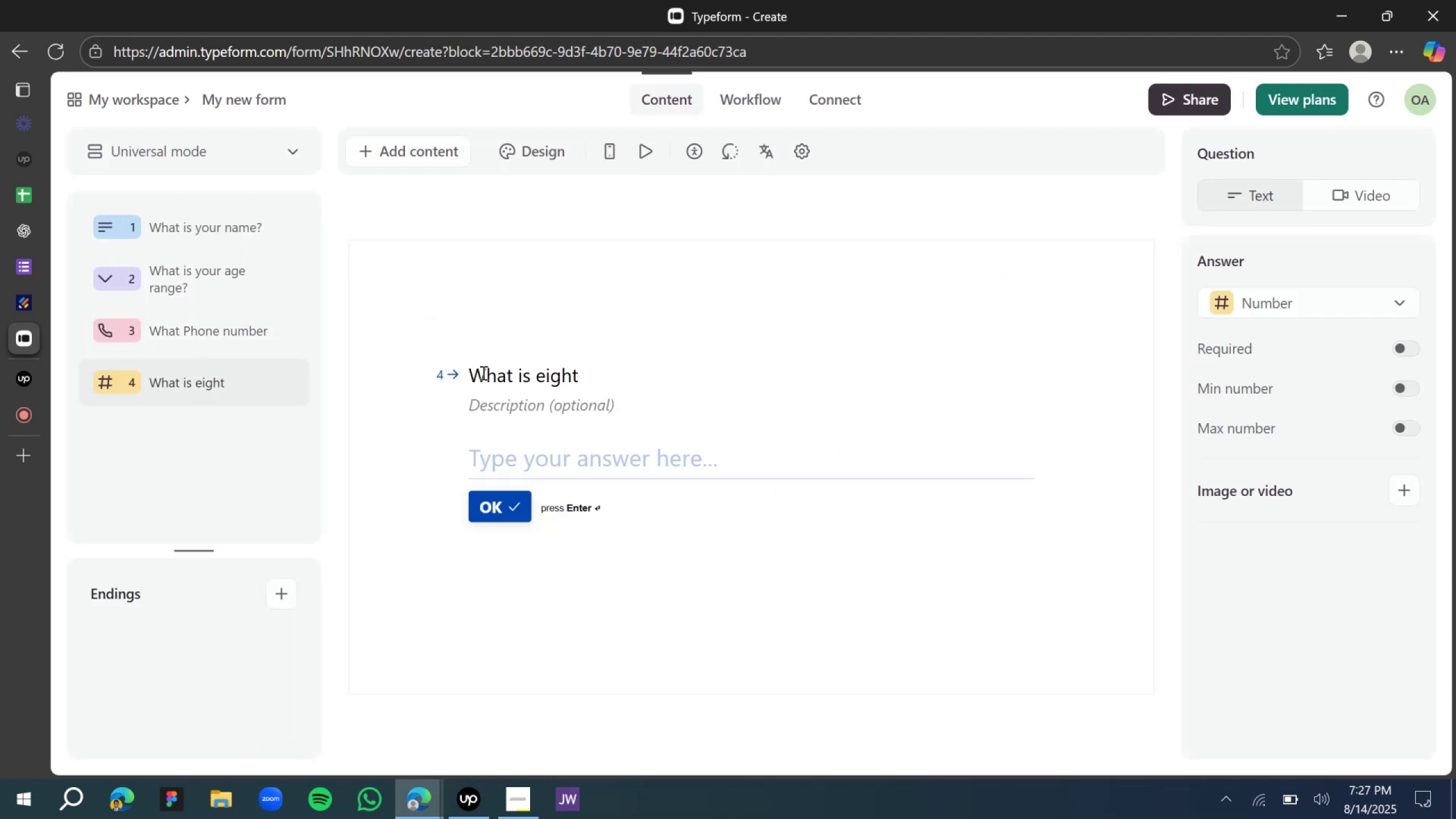 
key(H)
 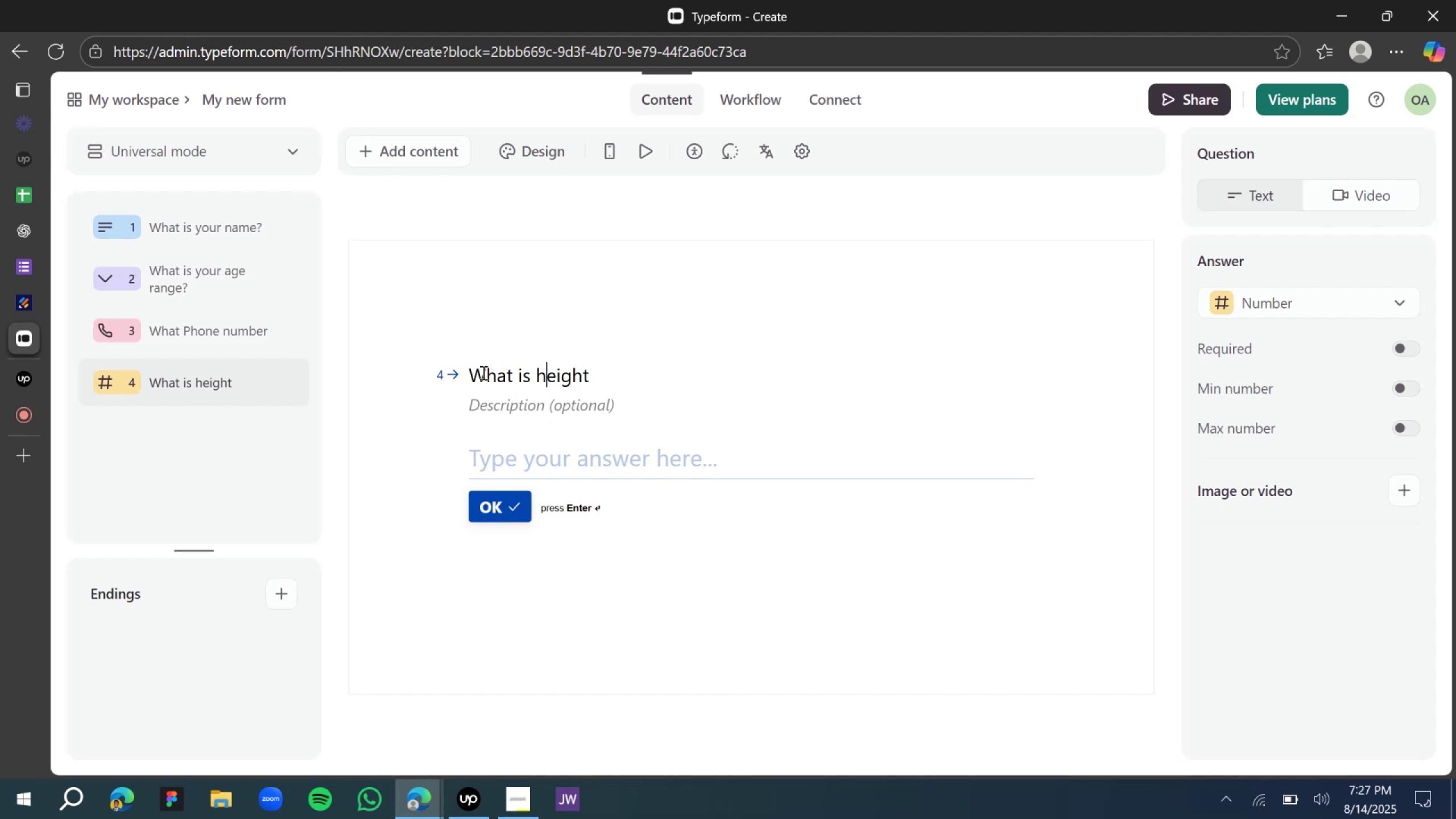 
key(ArrowRight)
 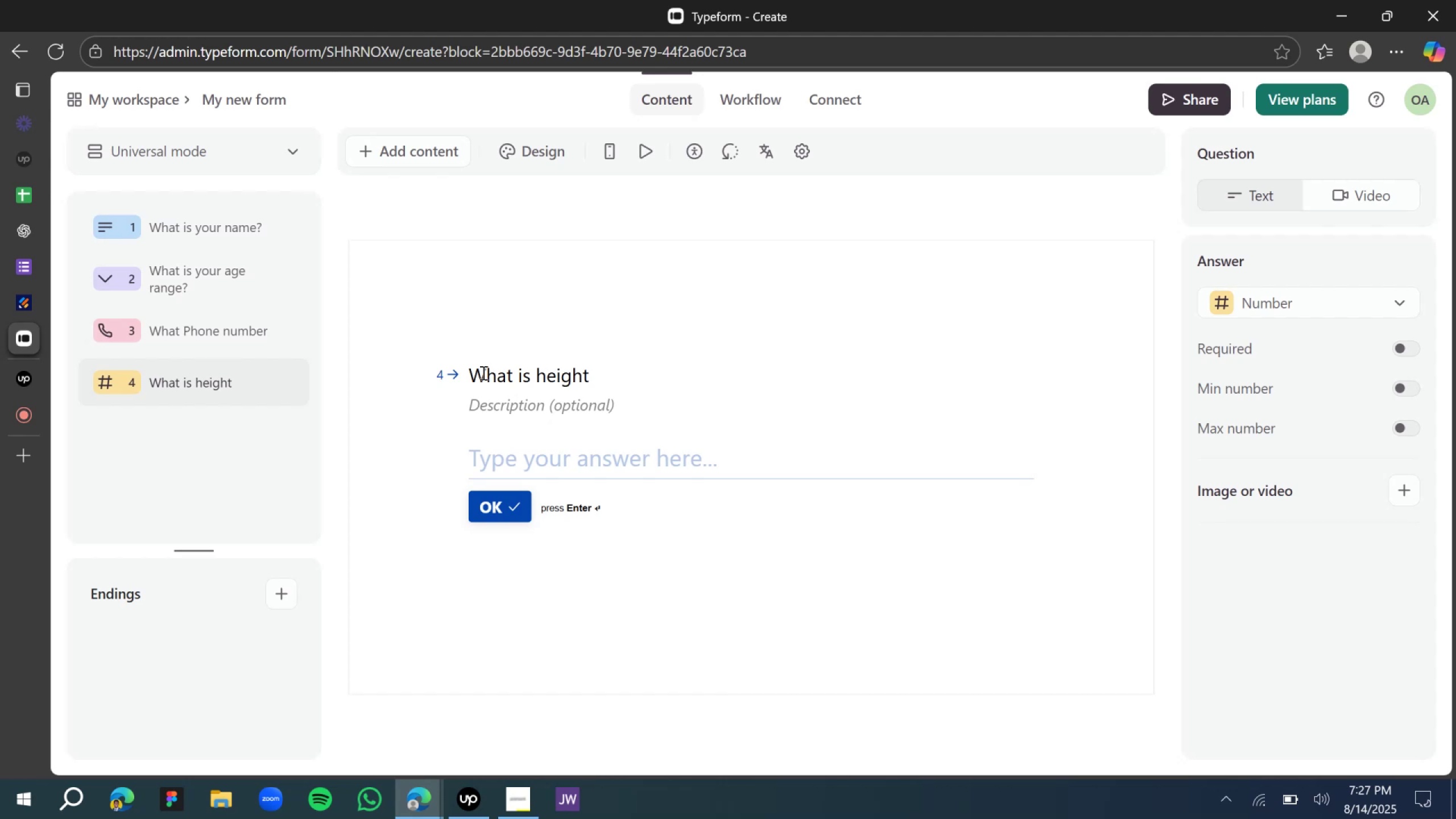 
key(ArrowRight)
 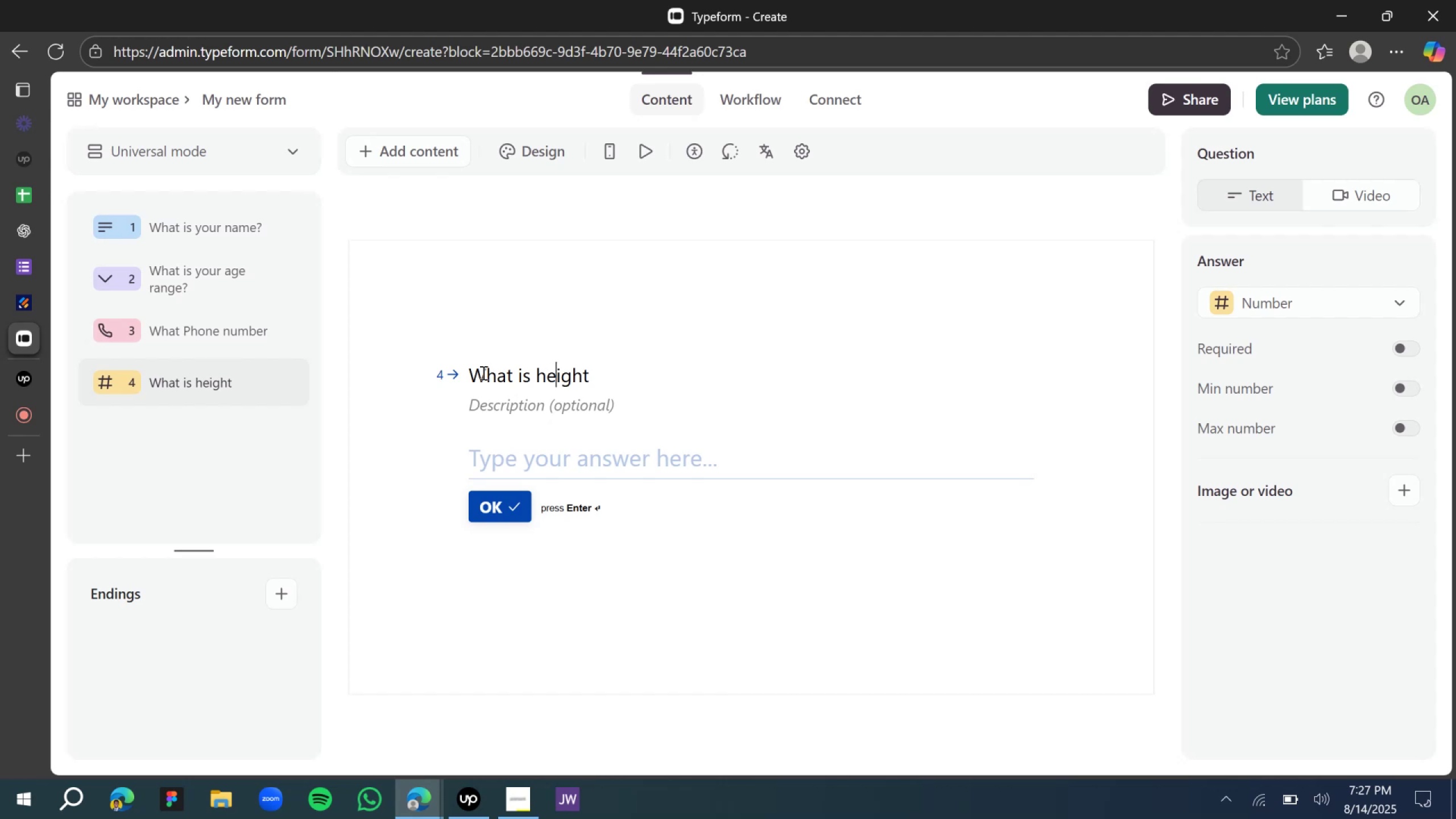 
key(ArrowRight)
 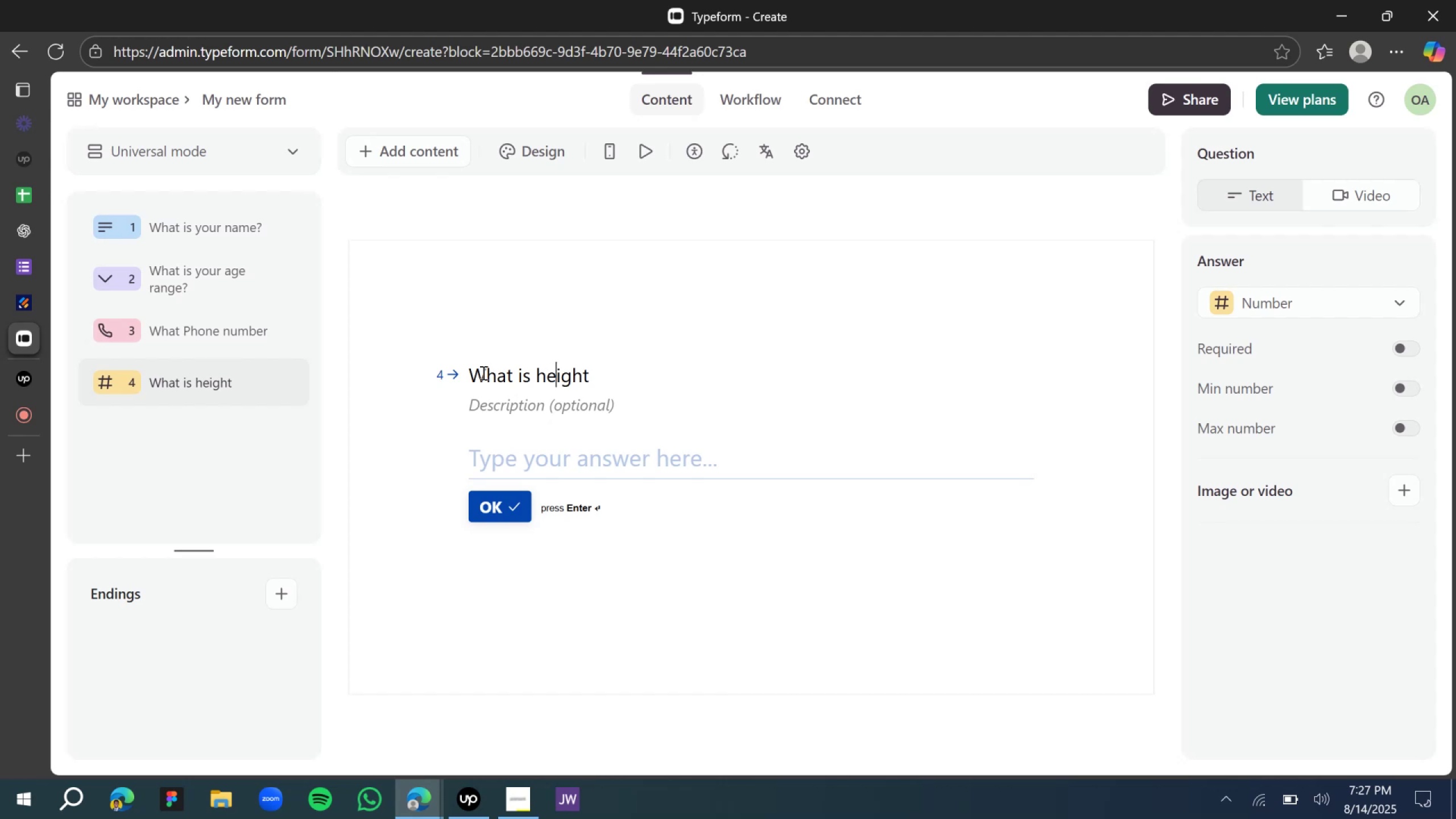 
key(ArrowRight)
 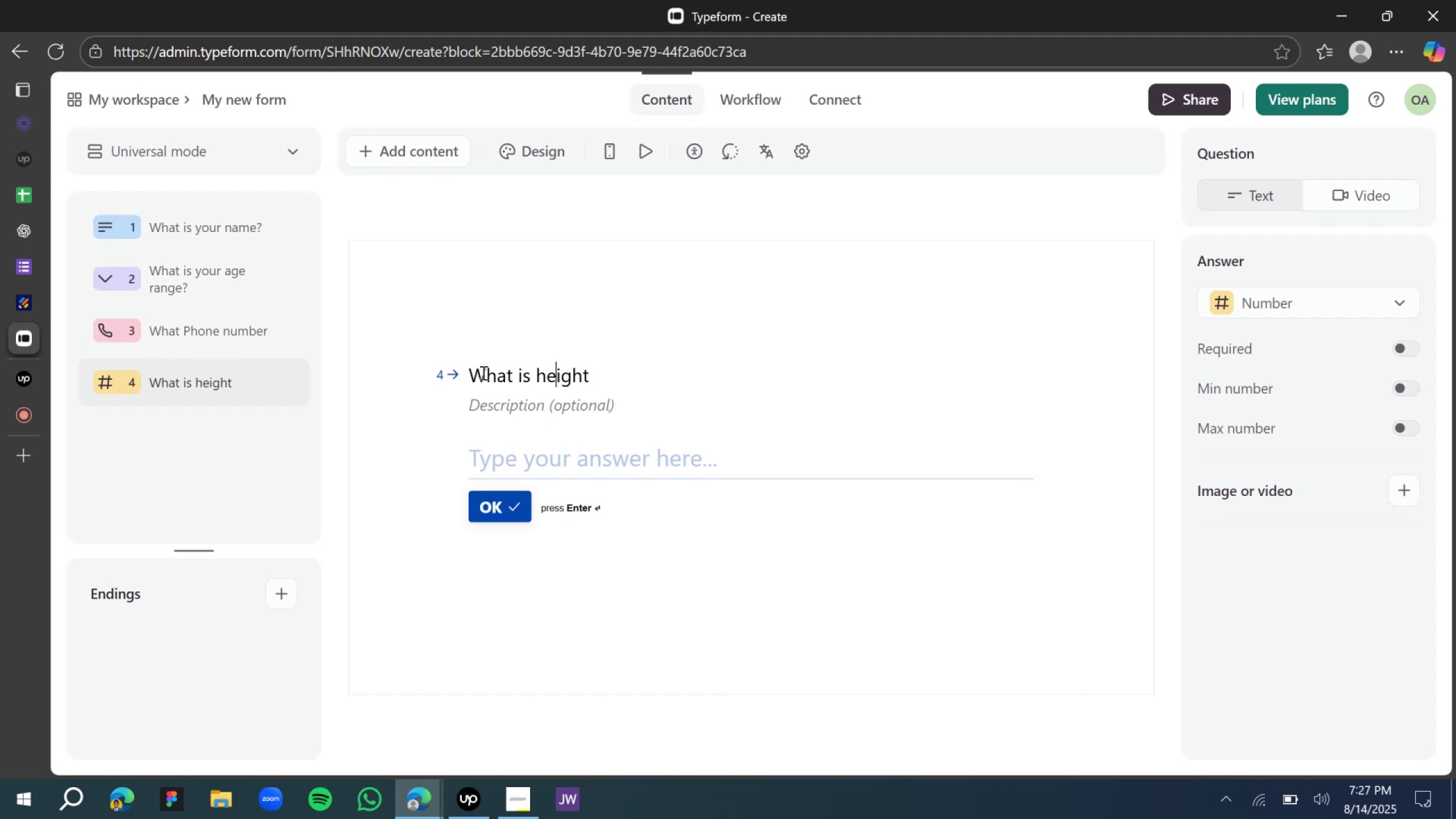 
key(ArrowRight)
 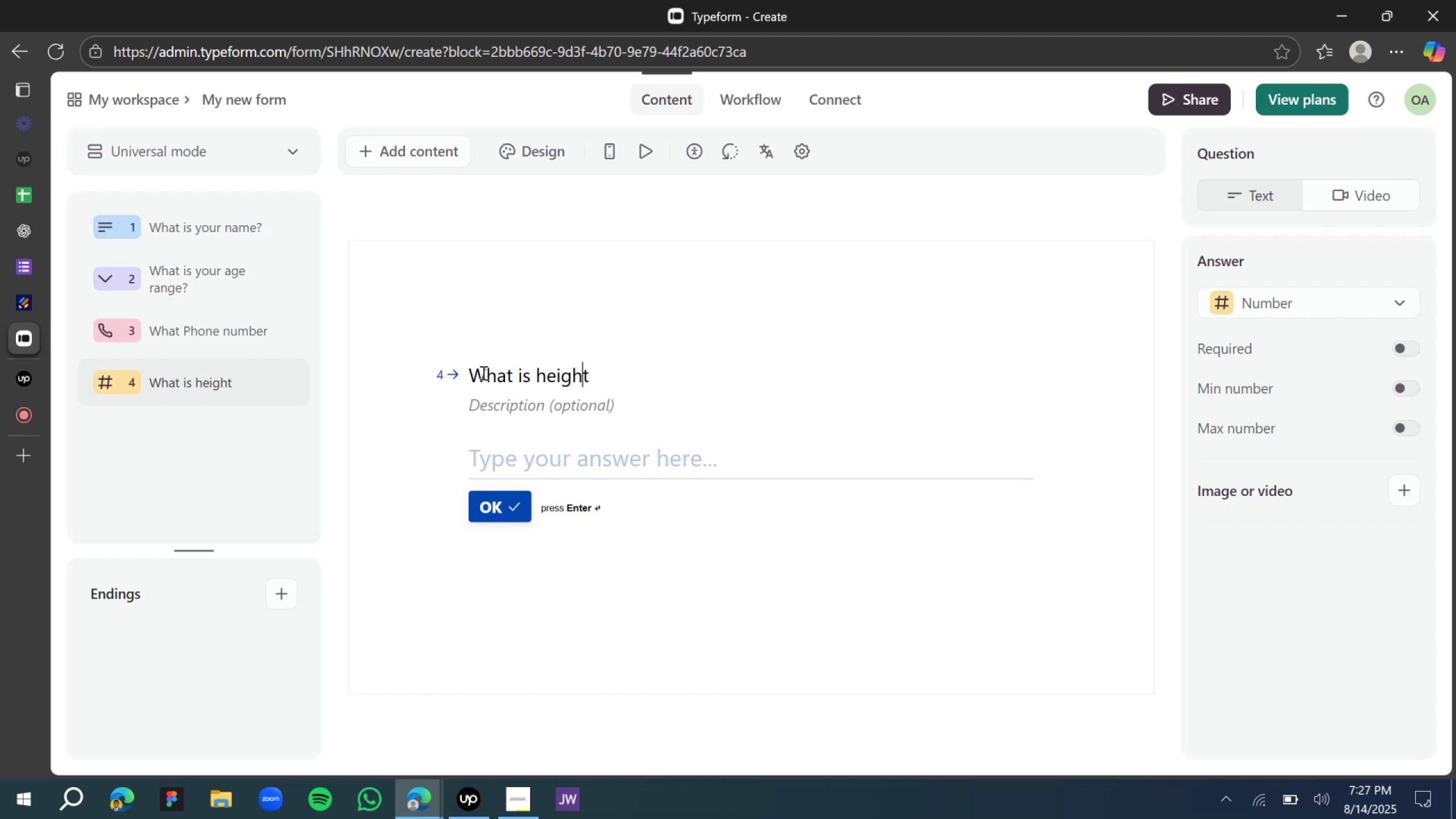 
key(ArrowRight)
 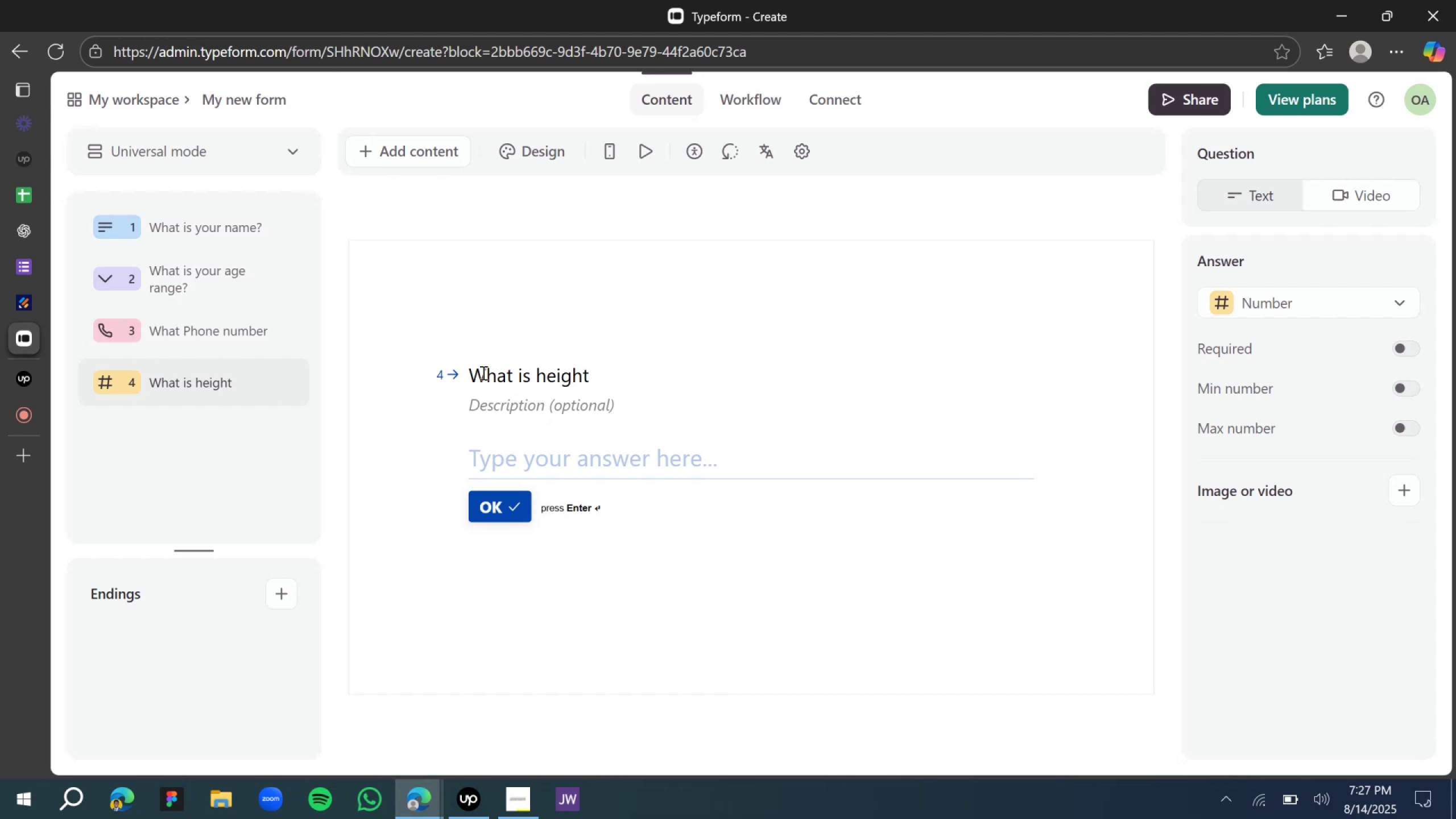 
key(Shift+Slash)
 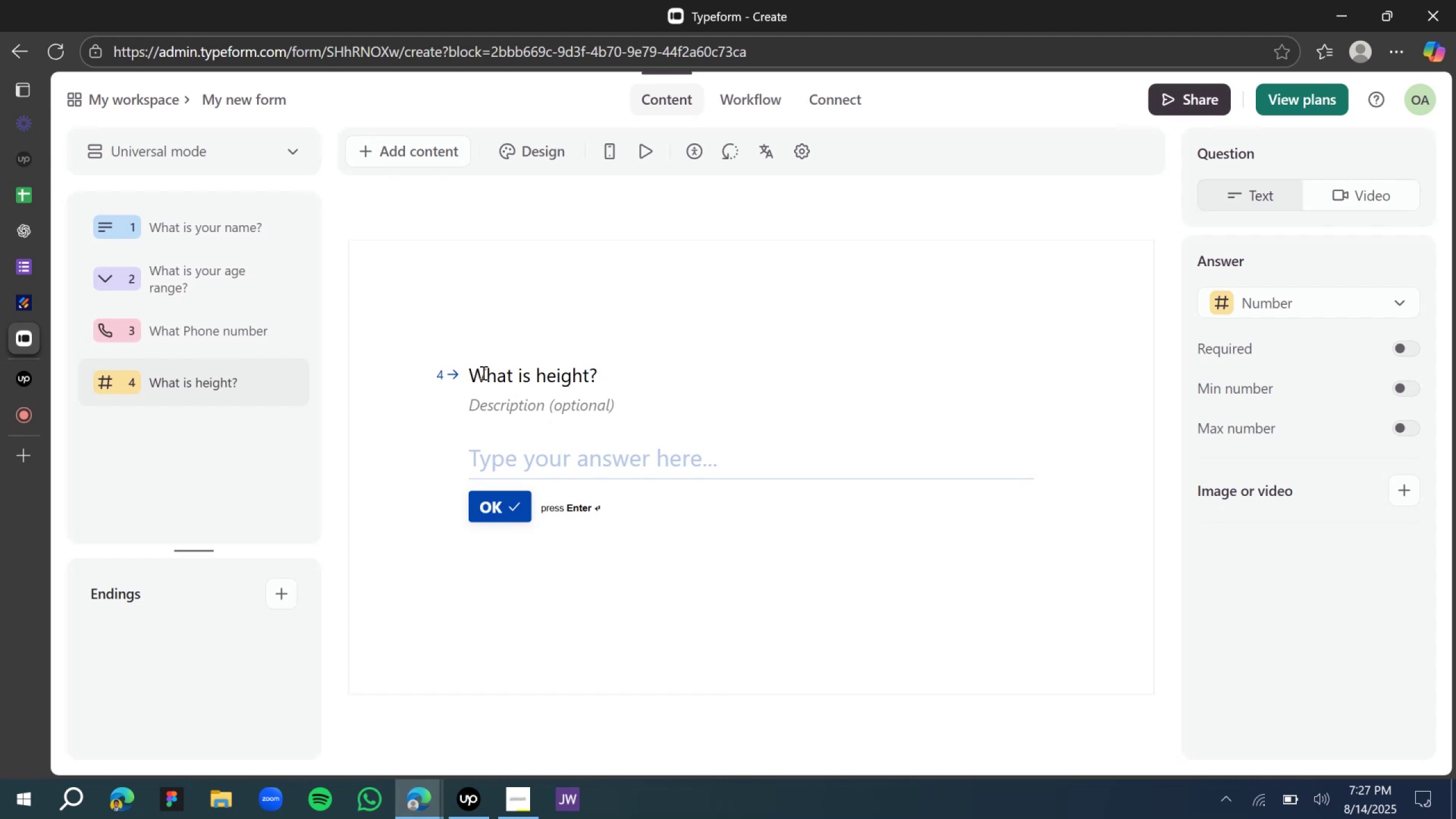 
key(Space)
 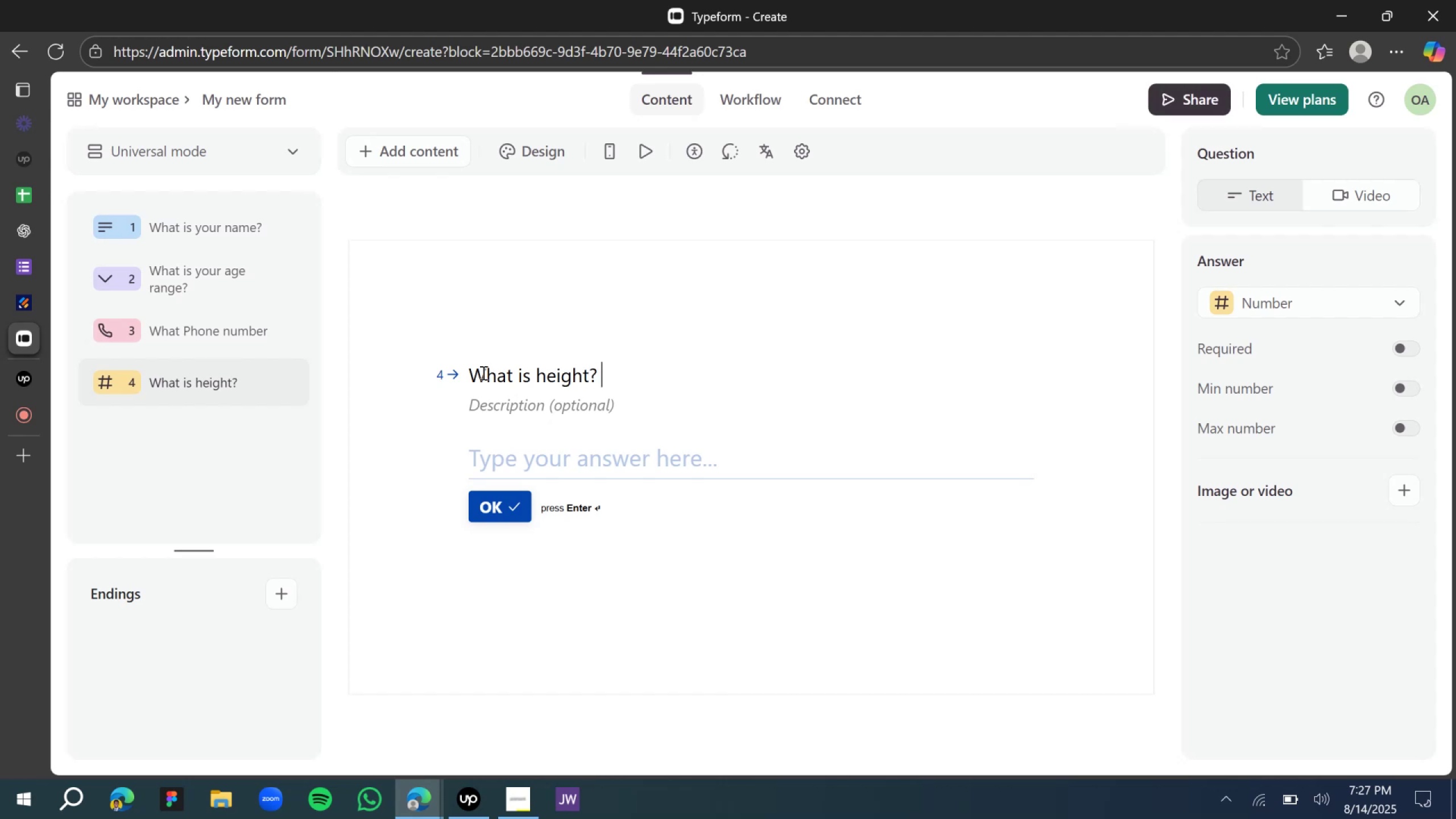 
key(Shift+9)
 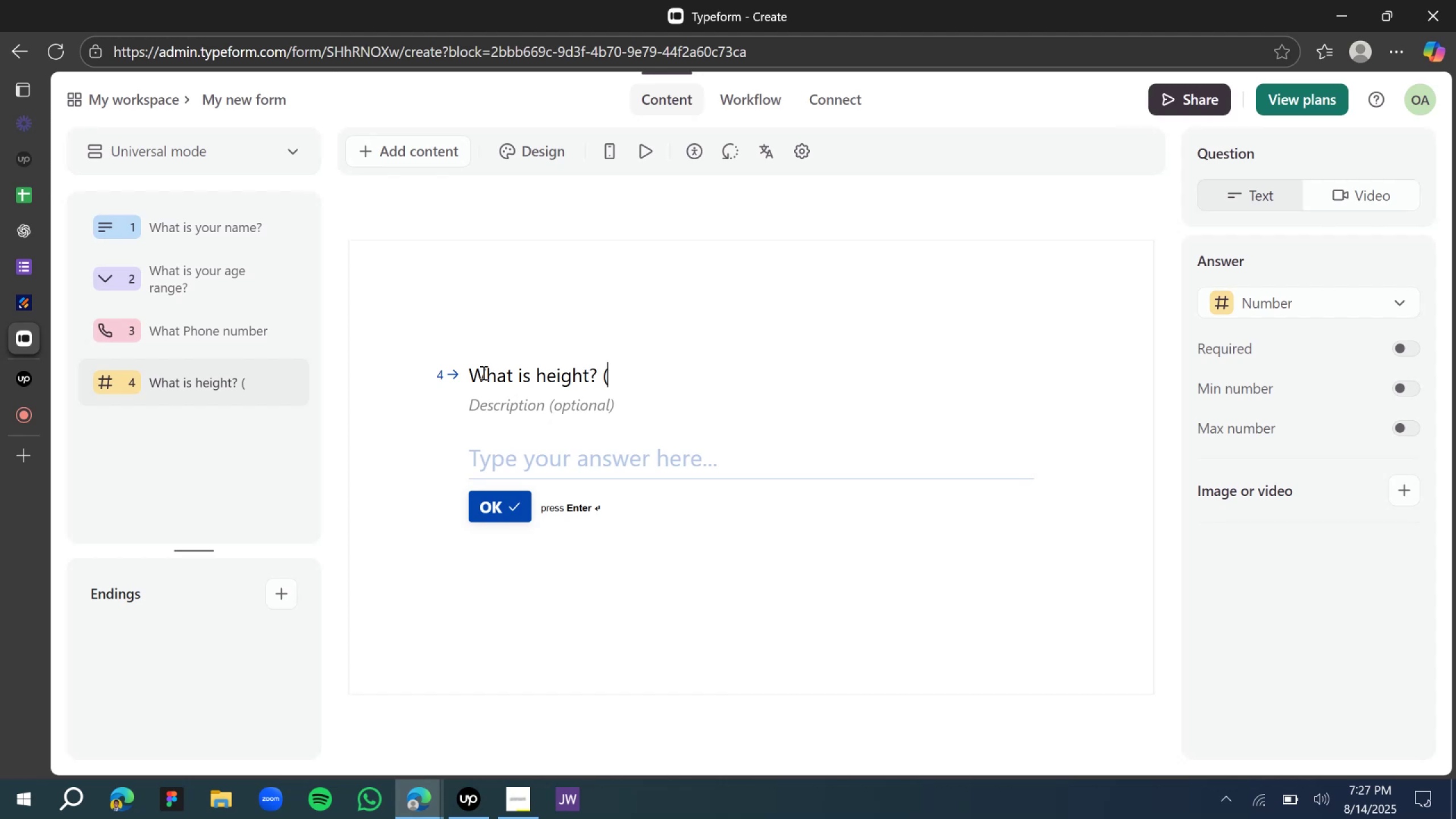 
wait(5.27)
 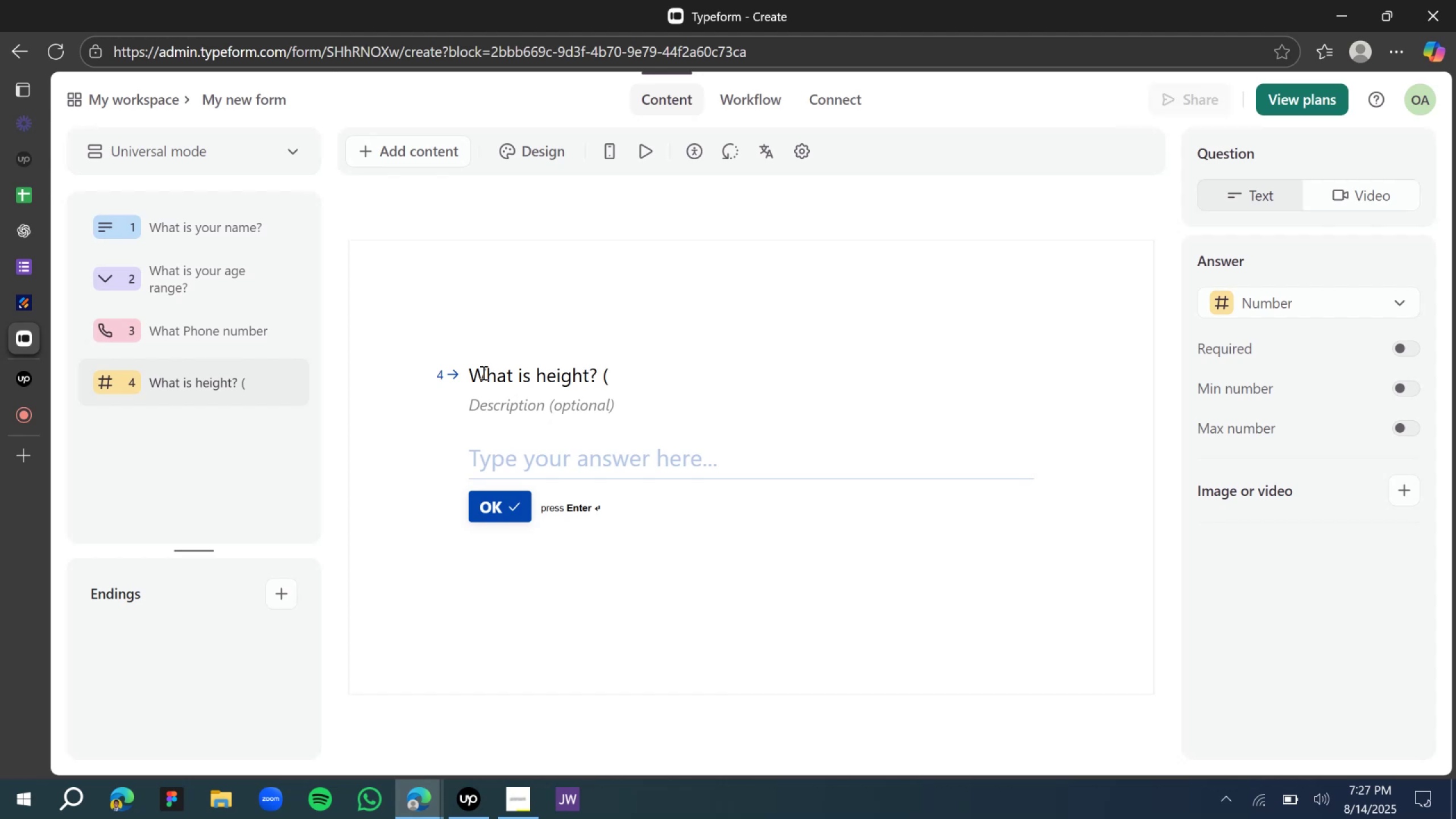 
type(kg))
 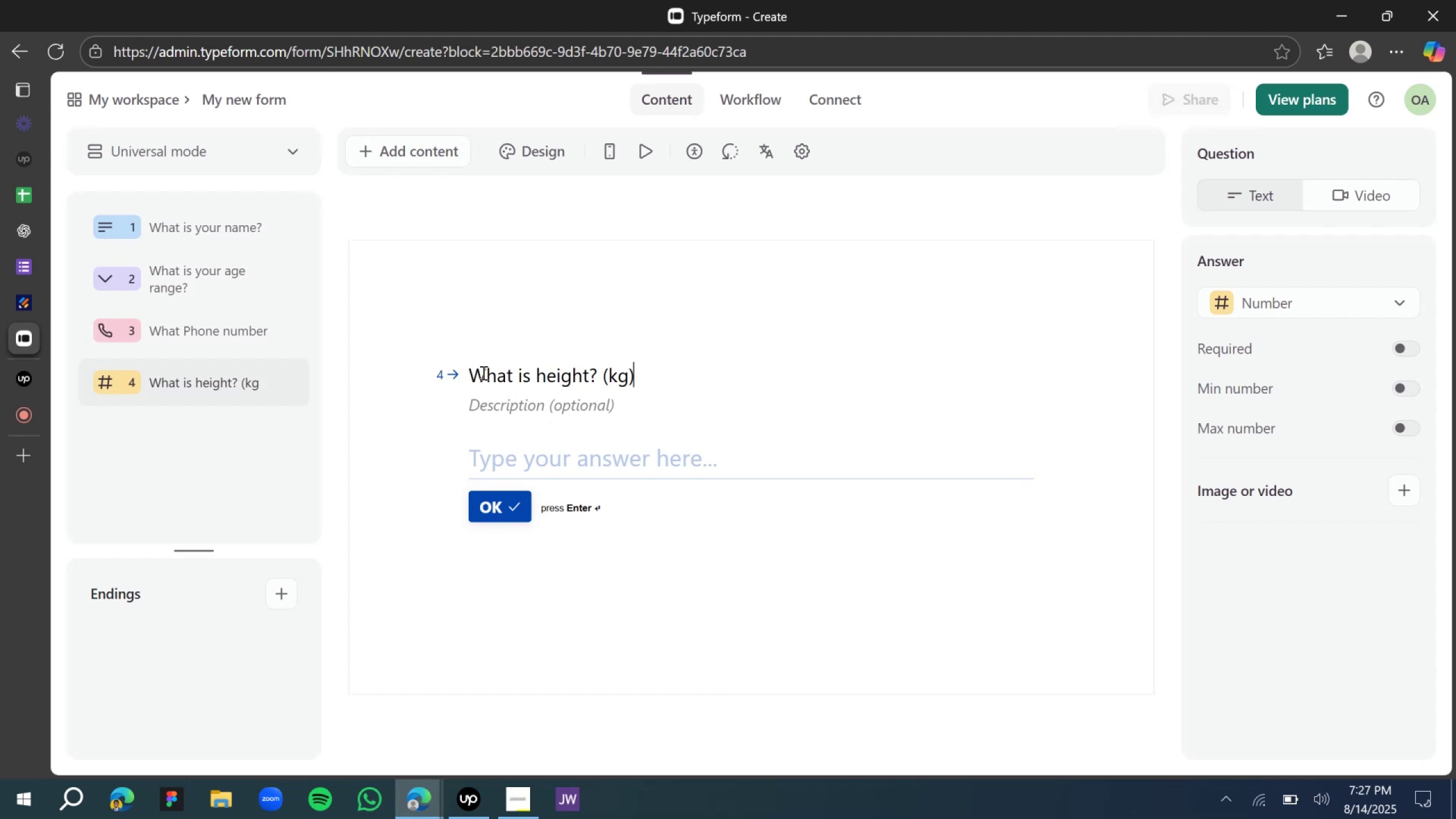 
left_click([419, 324])
 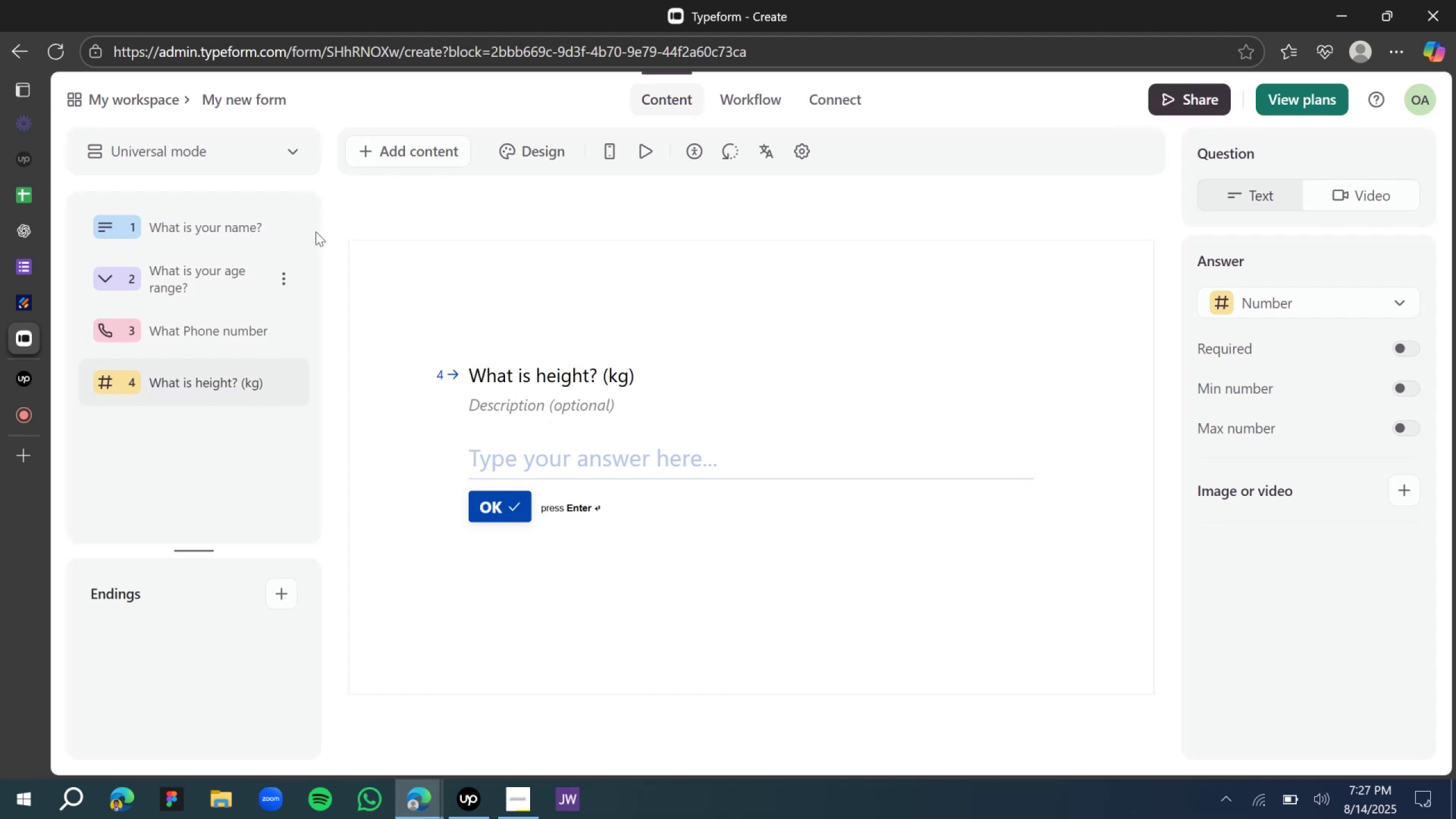 
left_click([366, 157])
 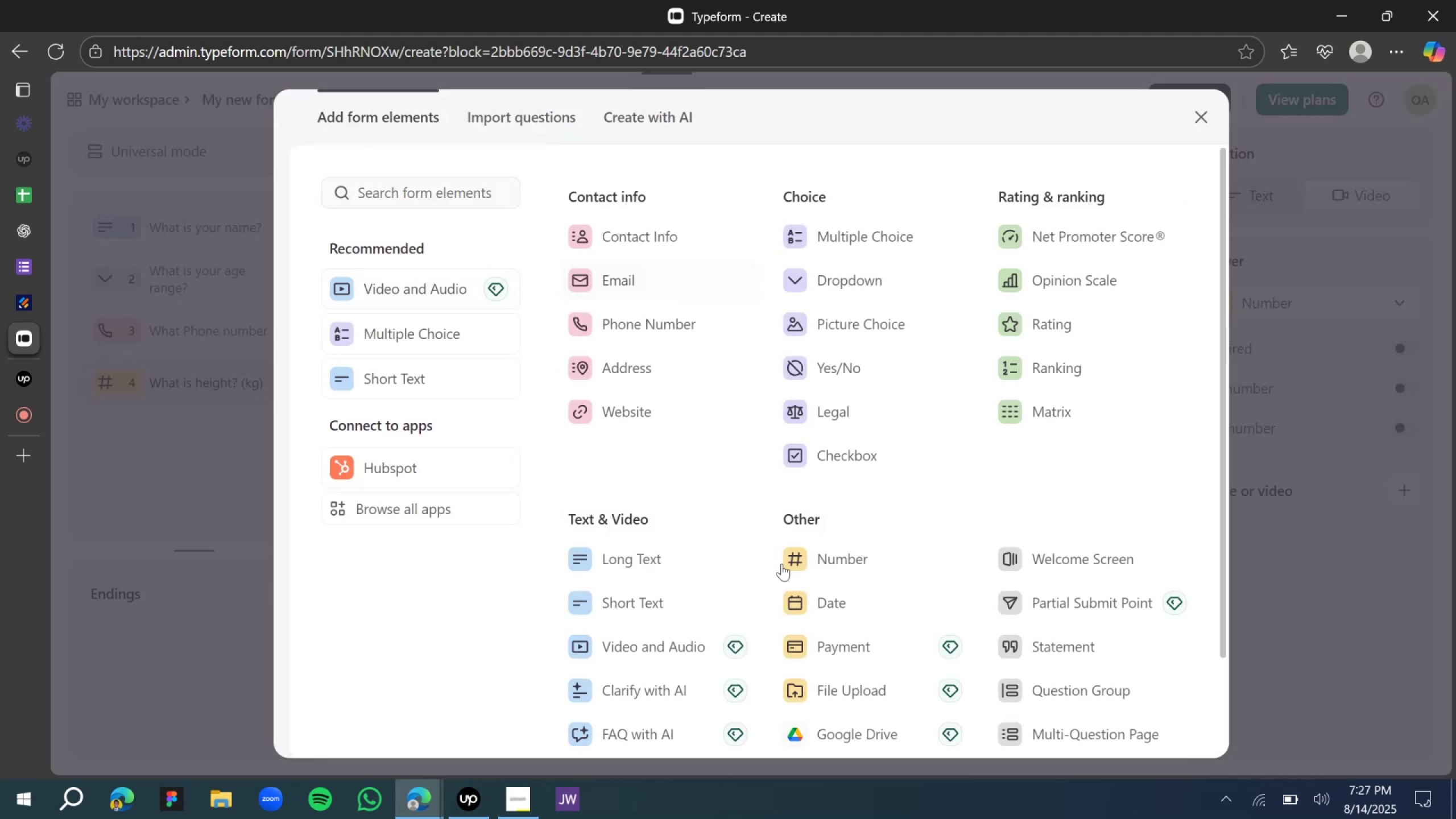 
left_click([810, 555])
 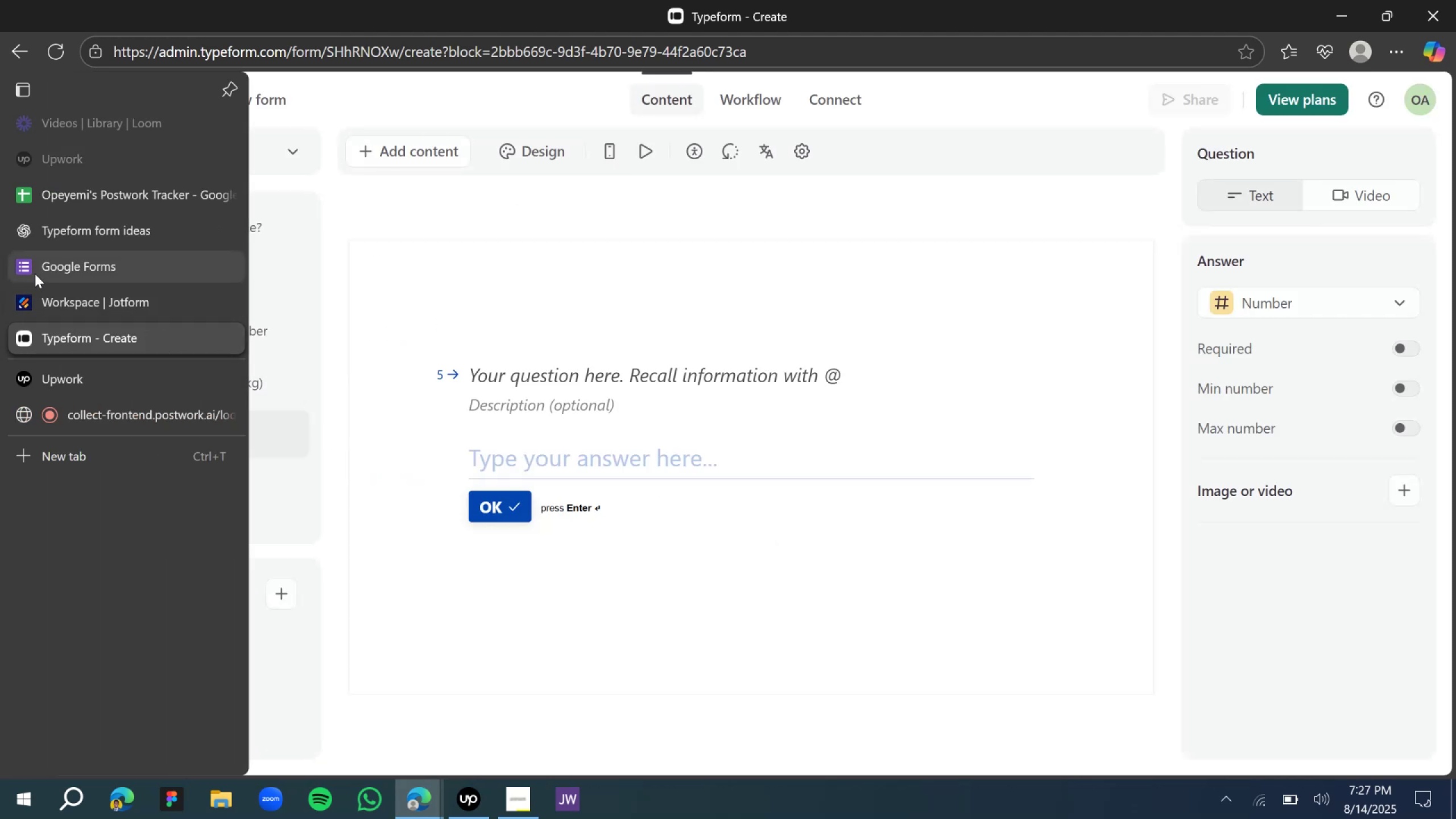 
left_click([69, 237])
 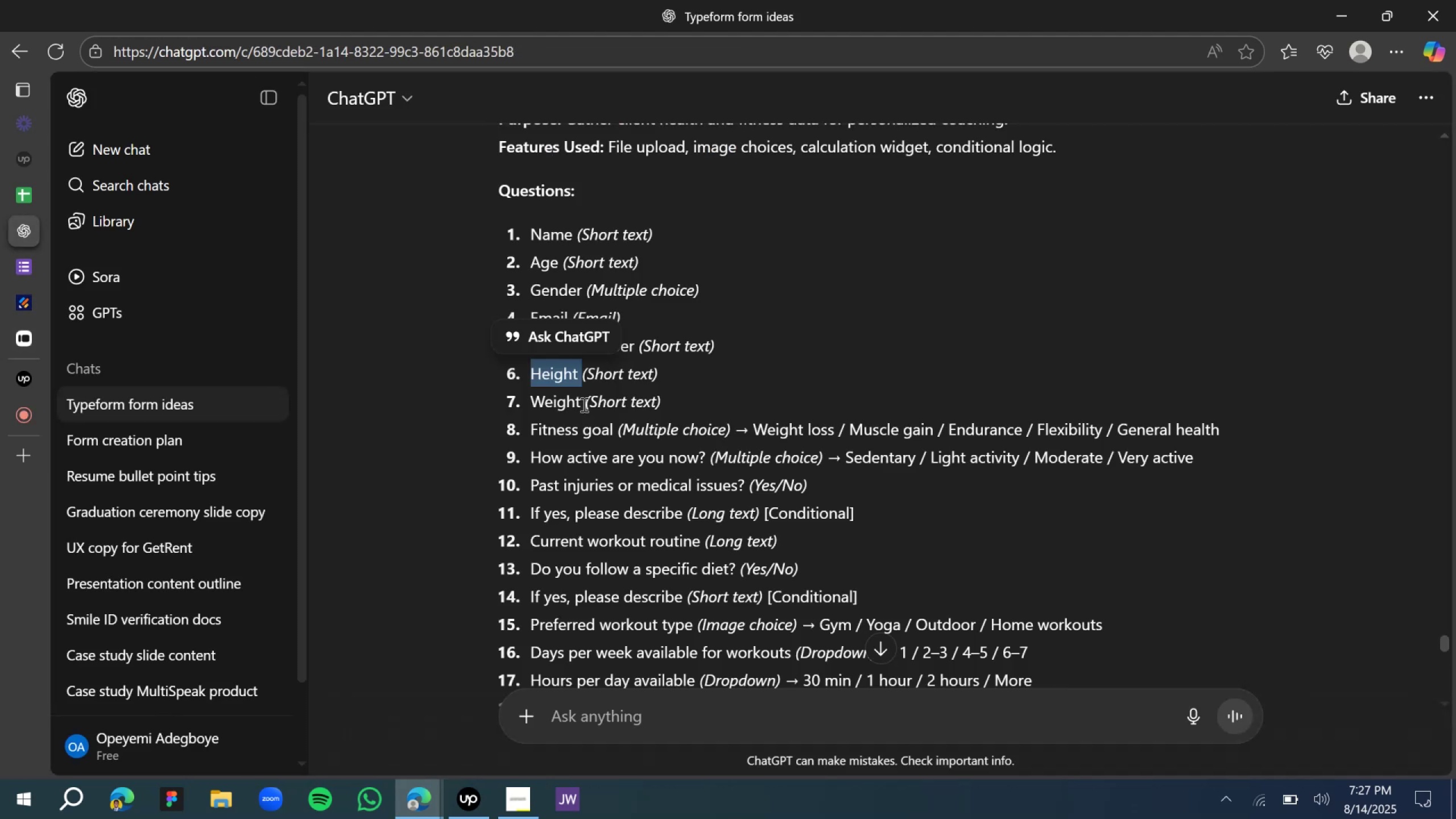 
double_click([568, 395])
 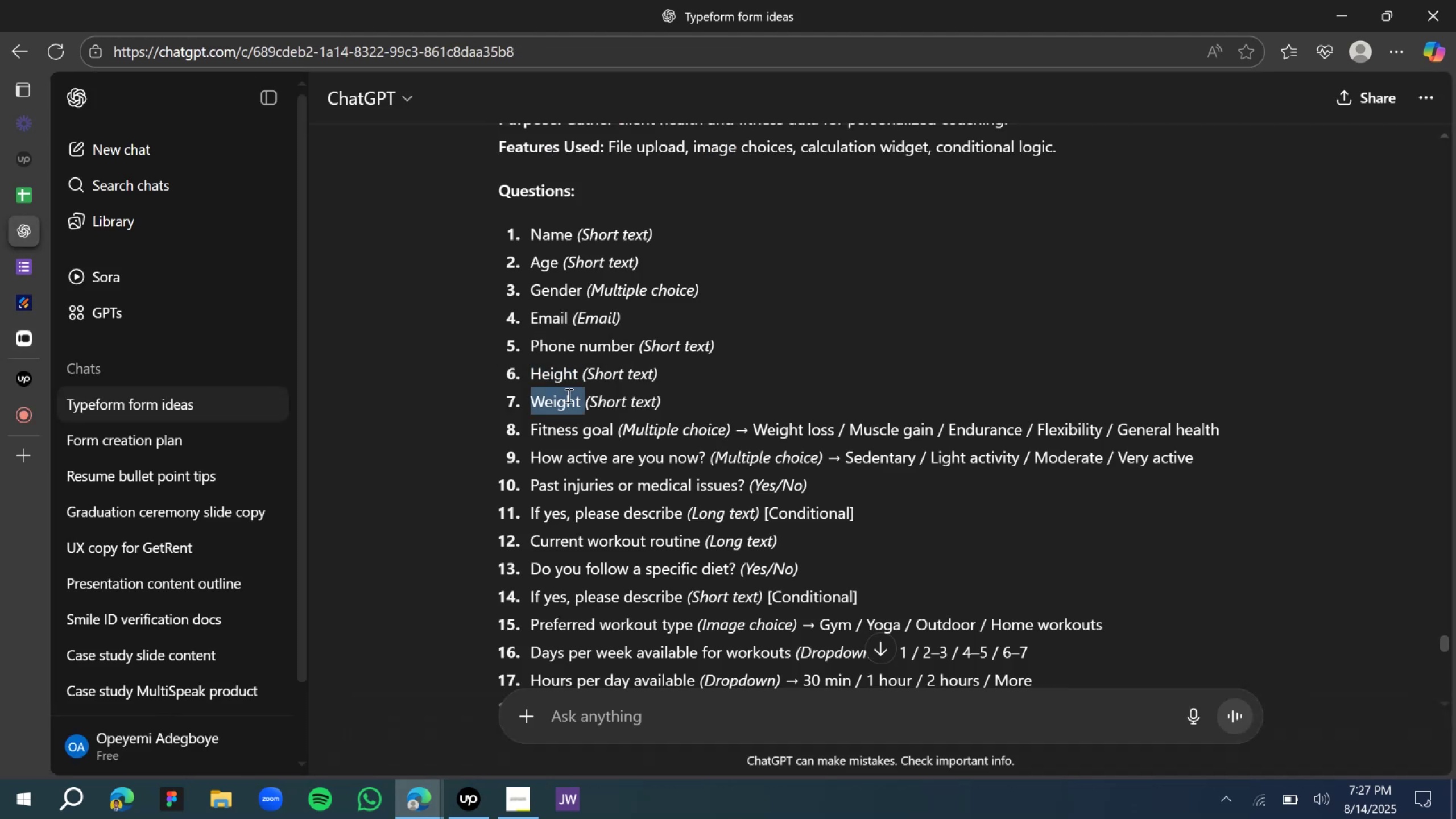 
key(Control+C)
 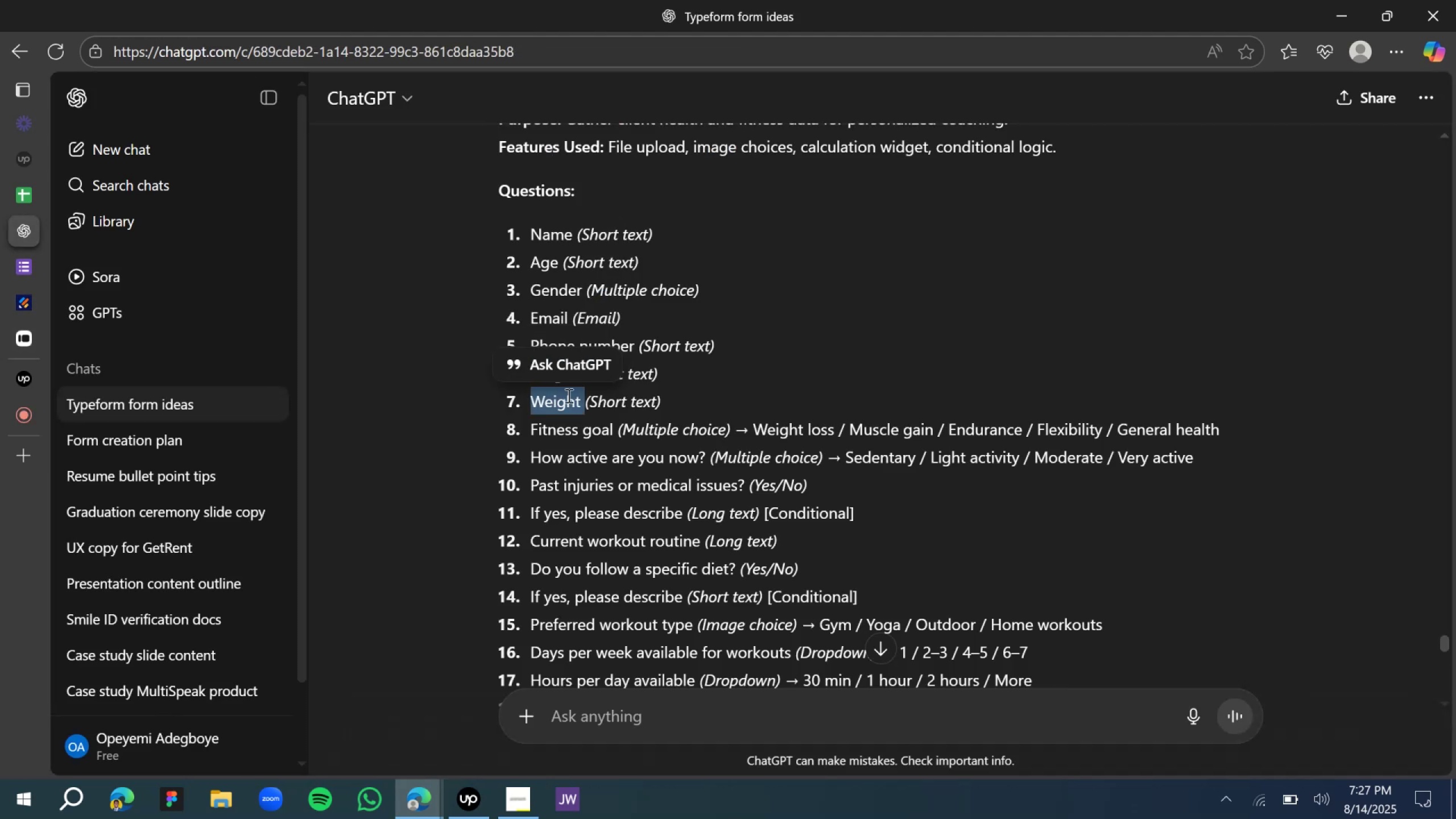 
key(Control+C)
 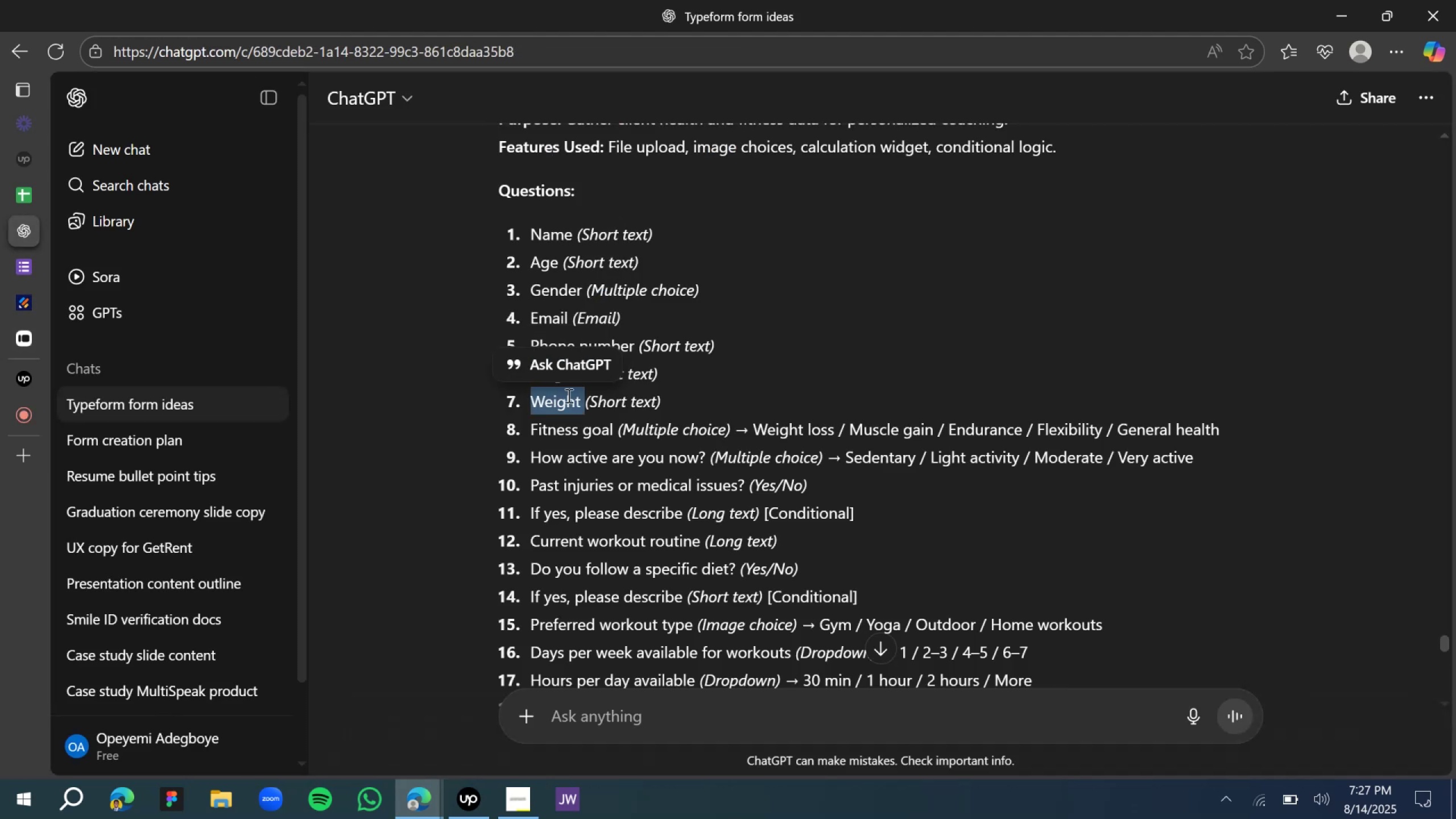 
key(Control+C)
 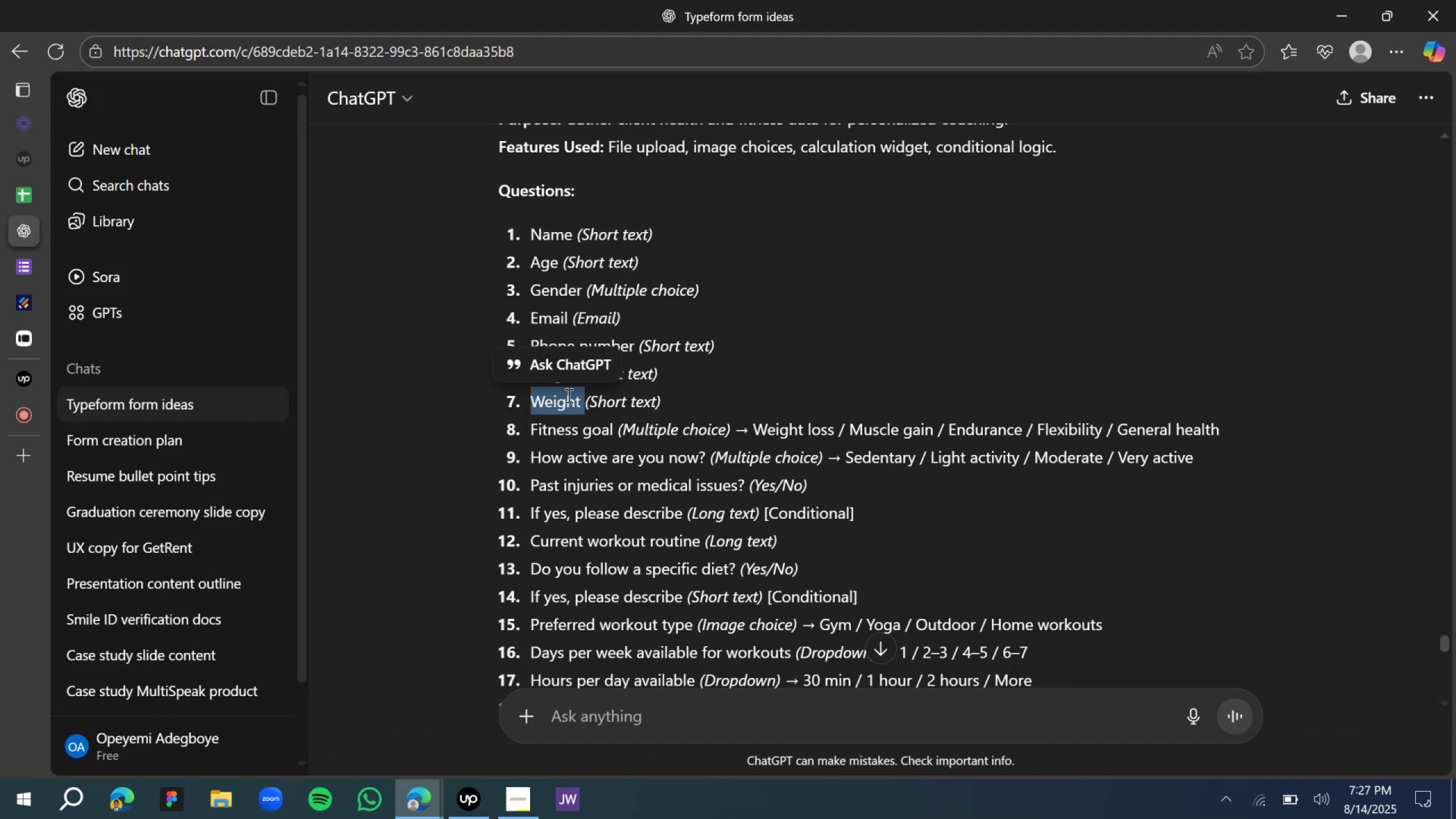 
key(Control+C)
 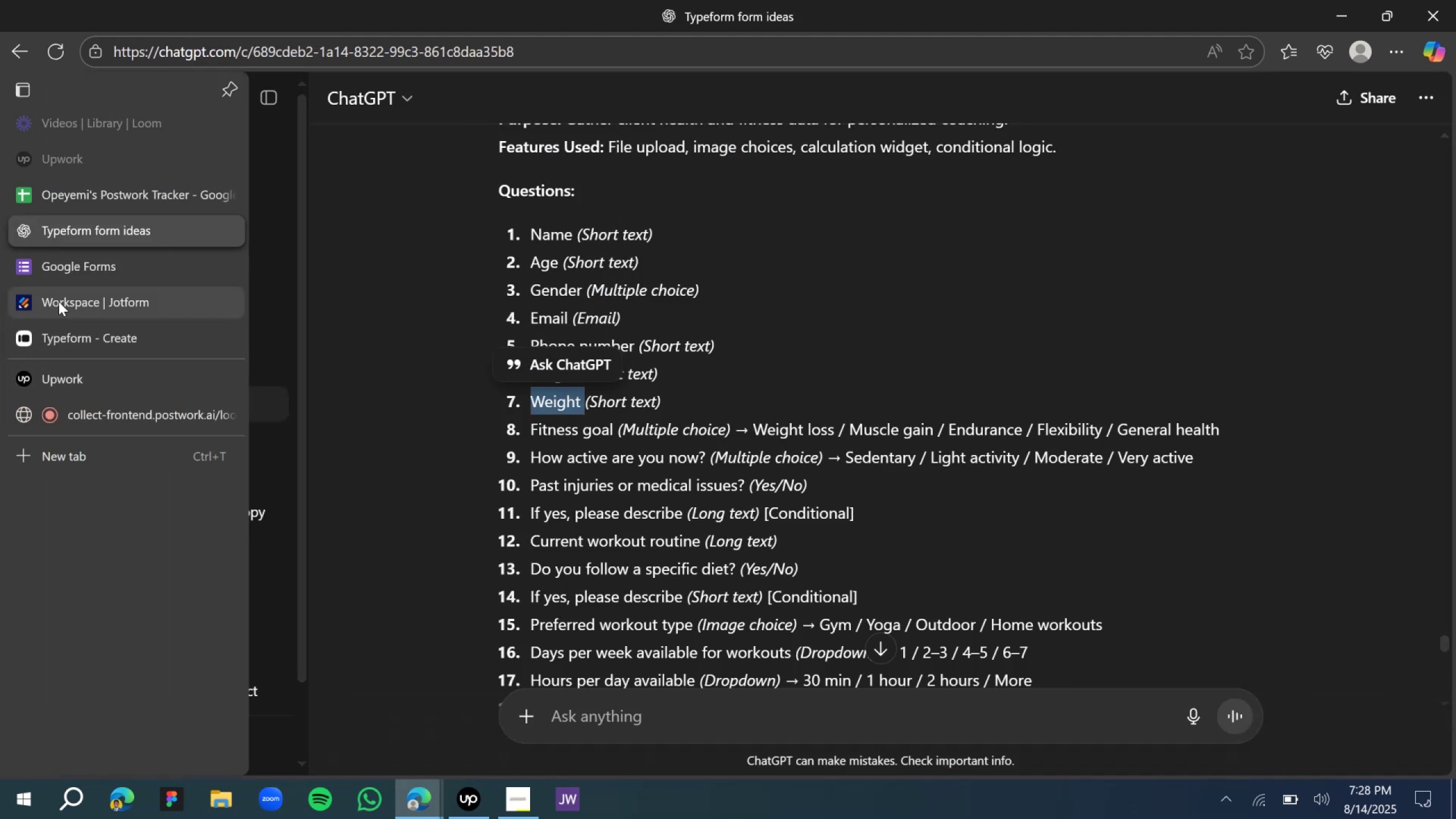 
left_click([93, 326])
 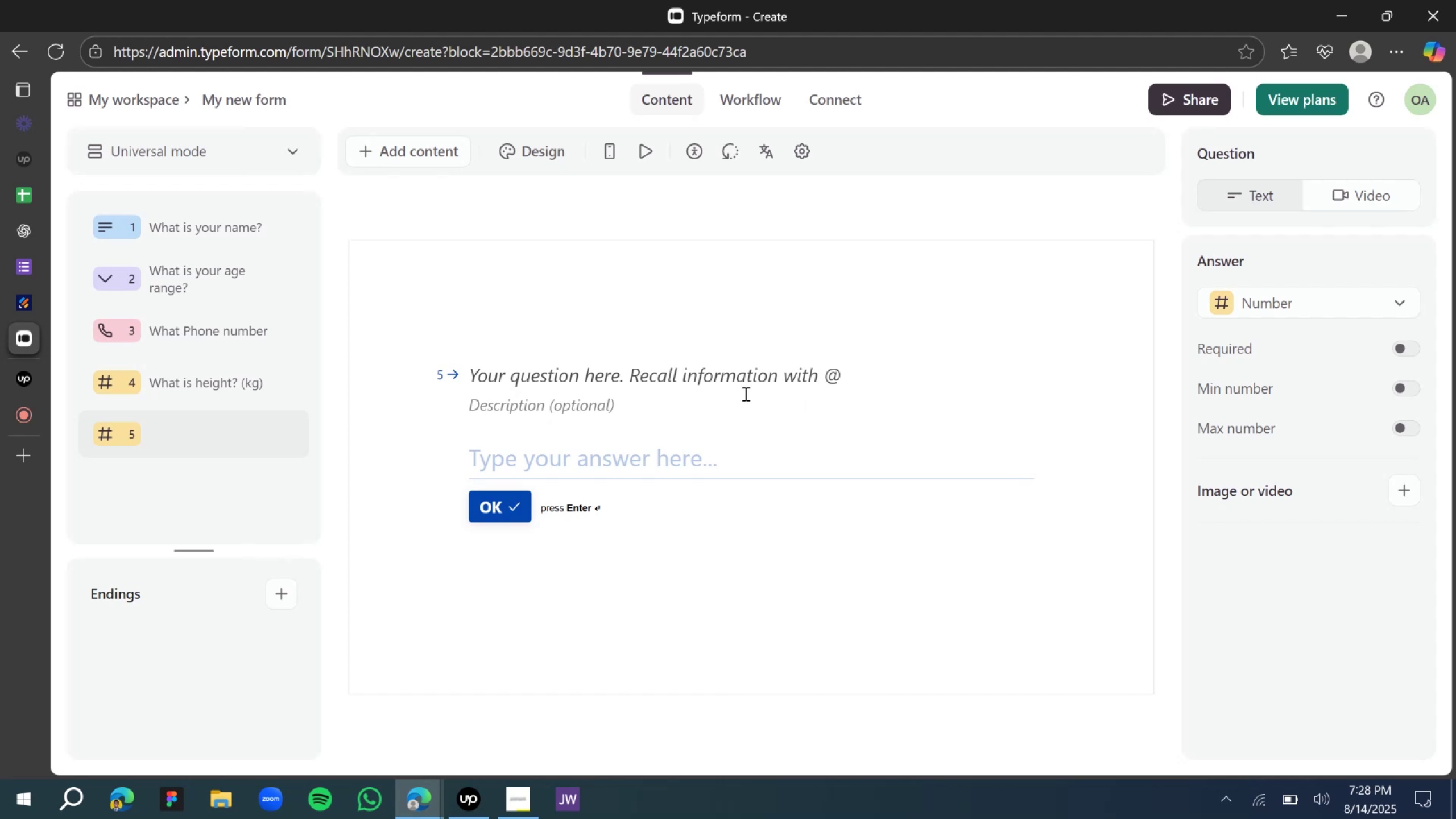 
left_click([694, 362])
 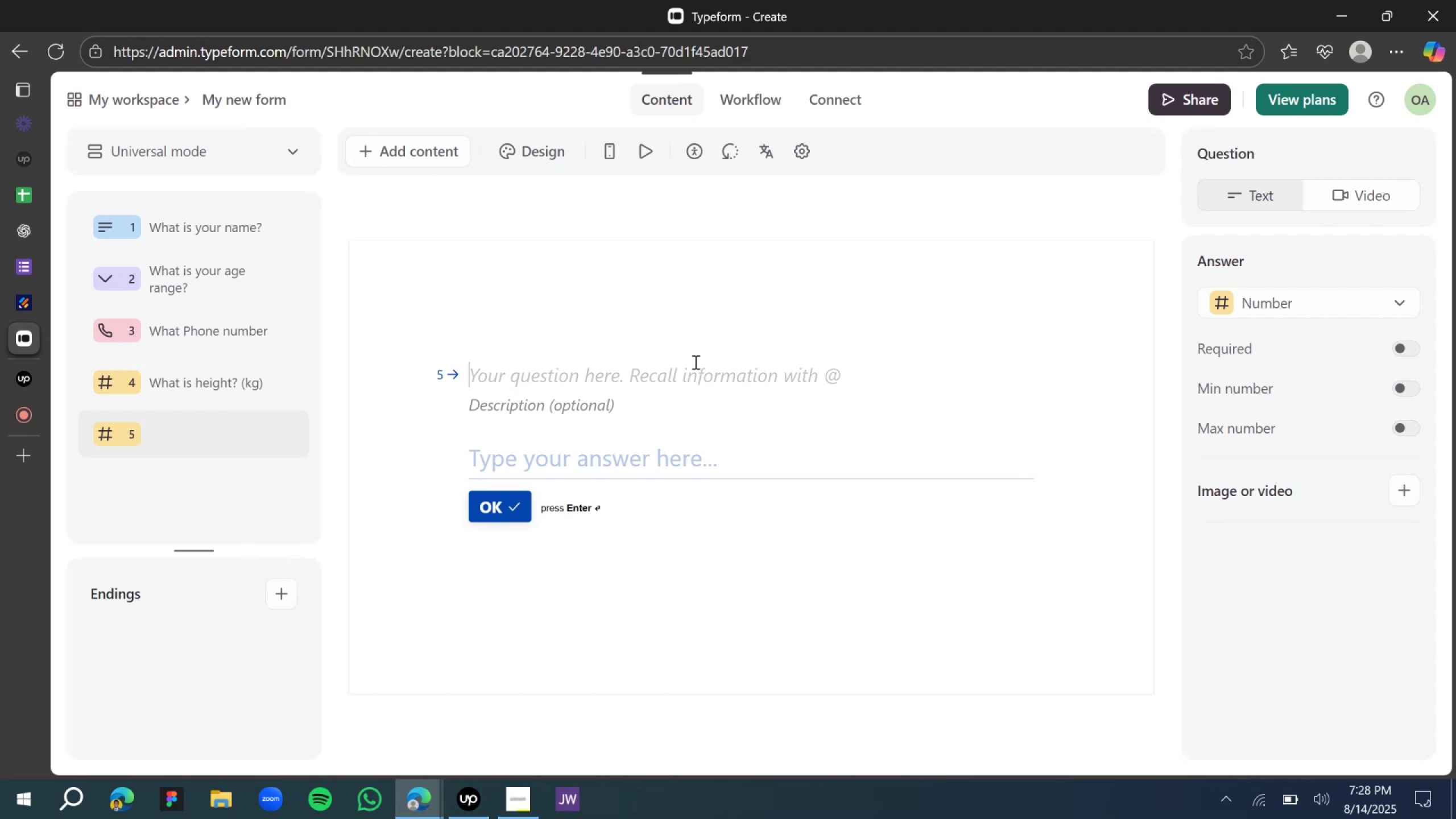 
key(Control+V)
 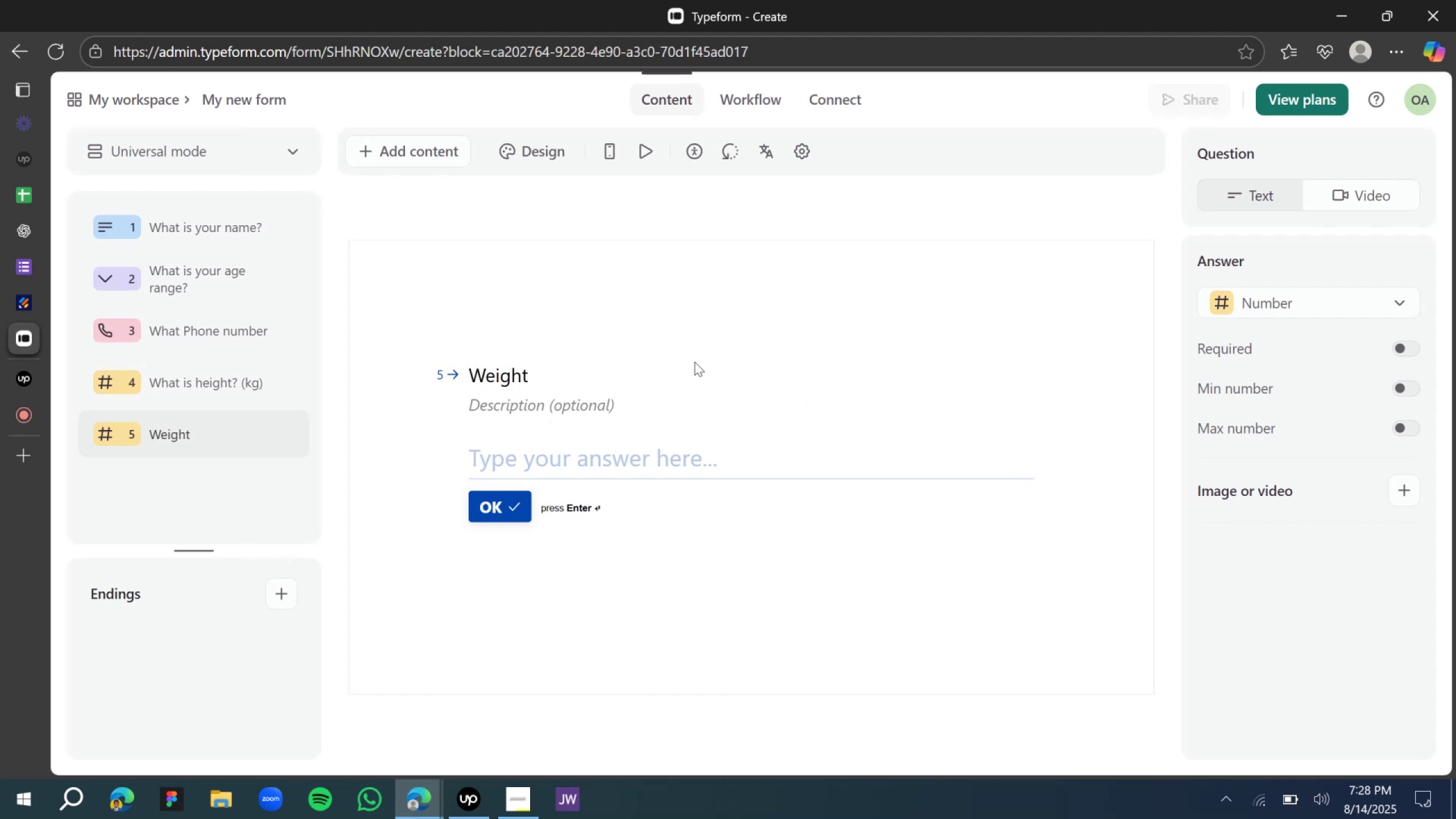 
key(Shift+ShiftLeft)
 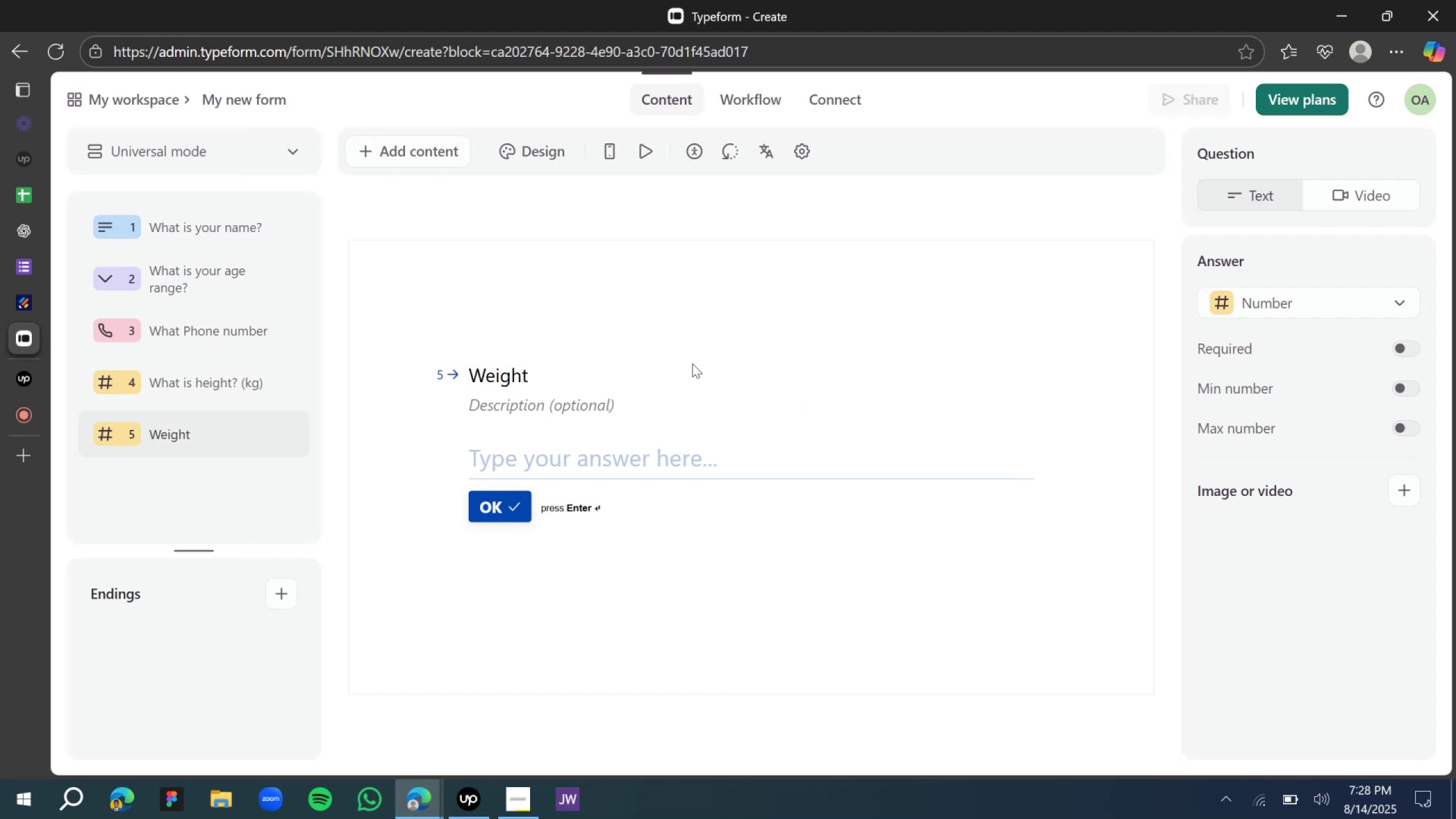 
key(Control+A)
 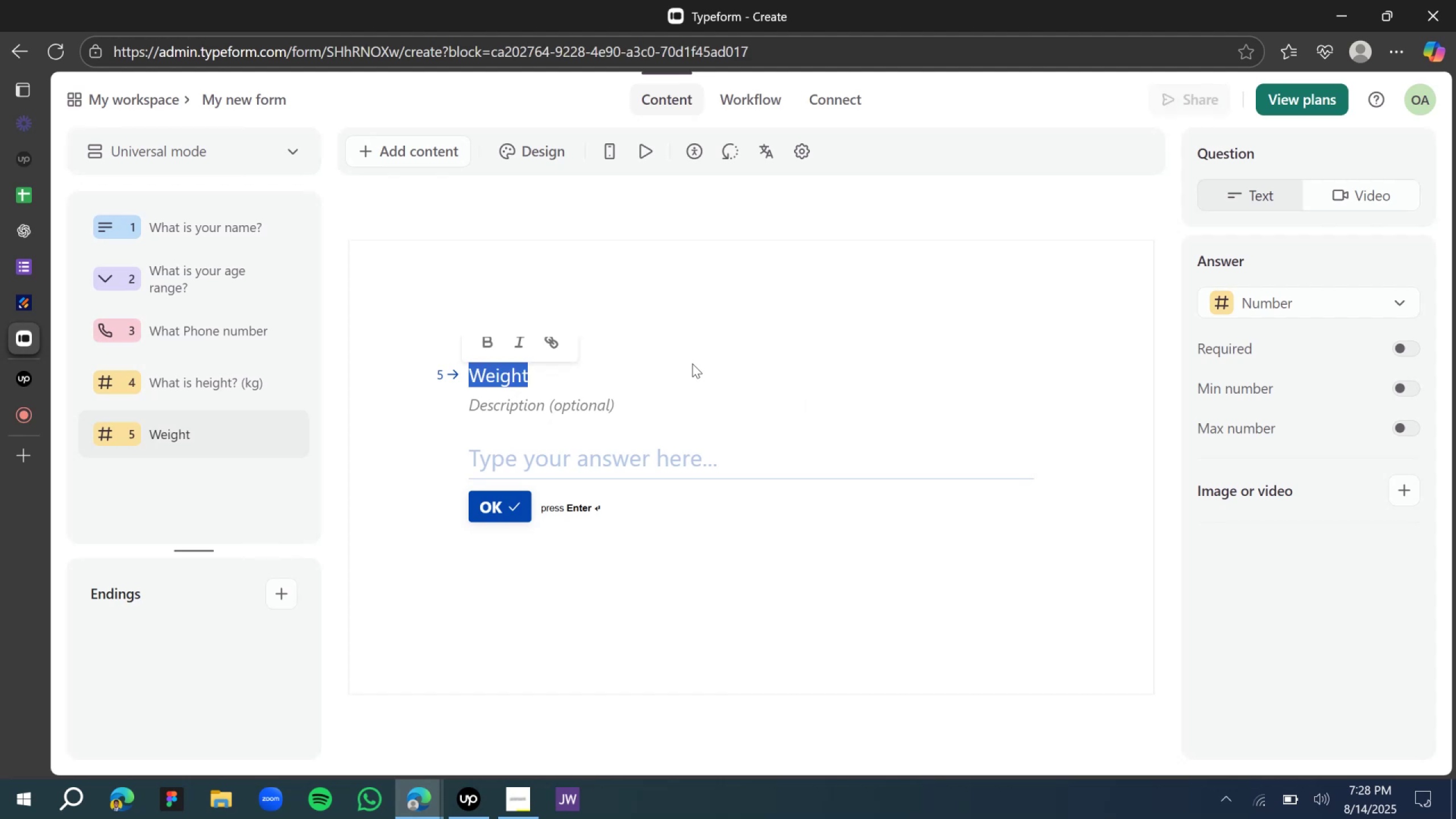 
type(What is your )
 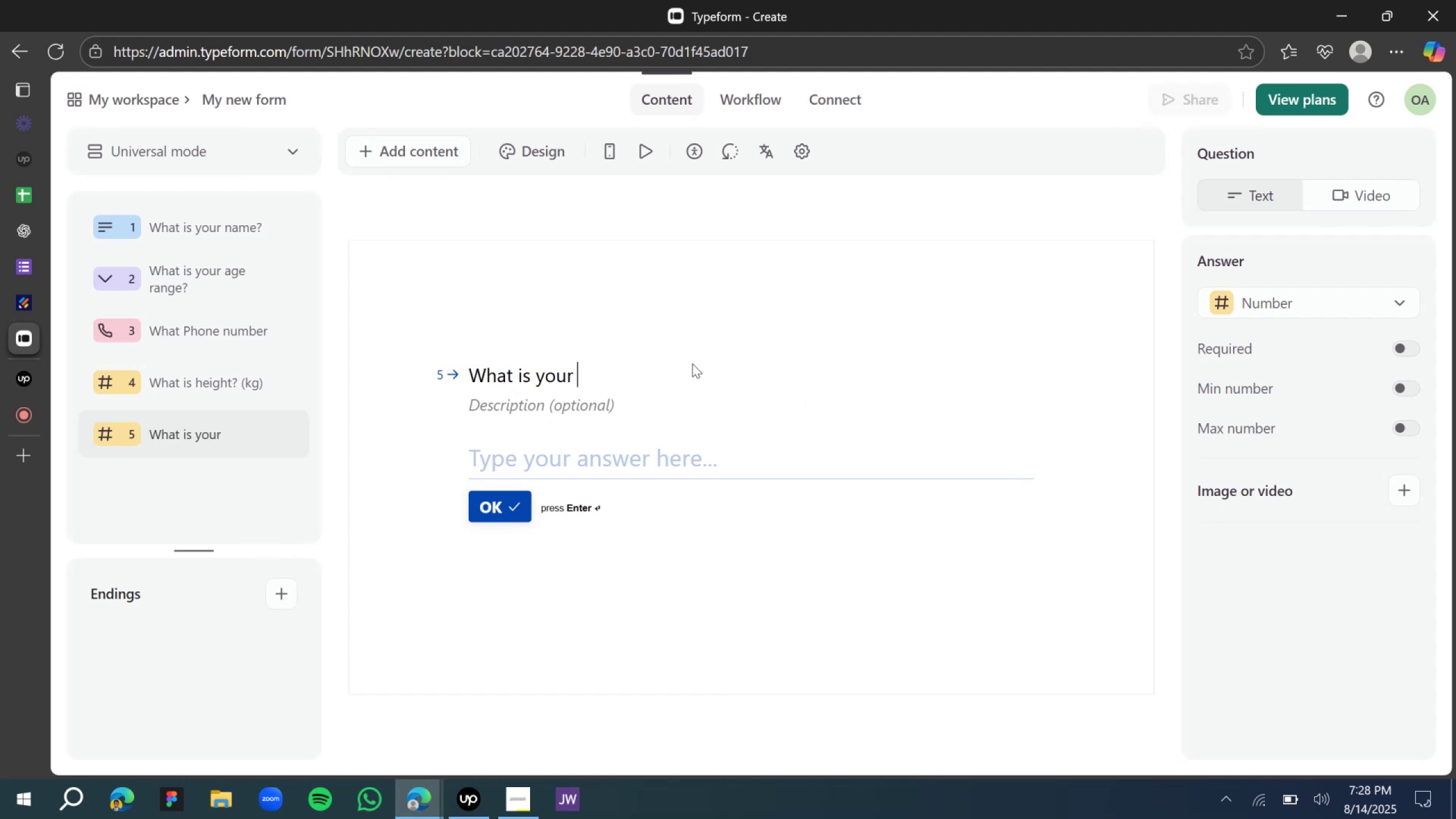 
key(Control+V)
 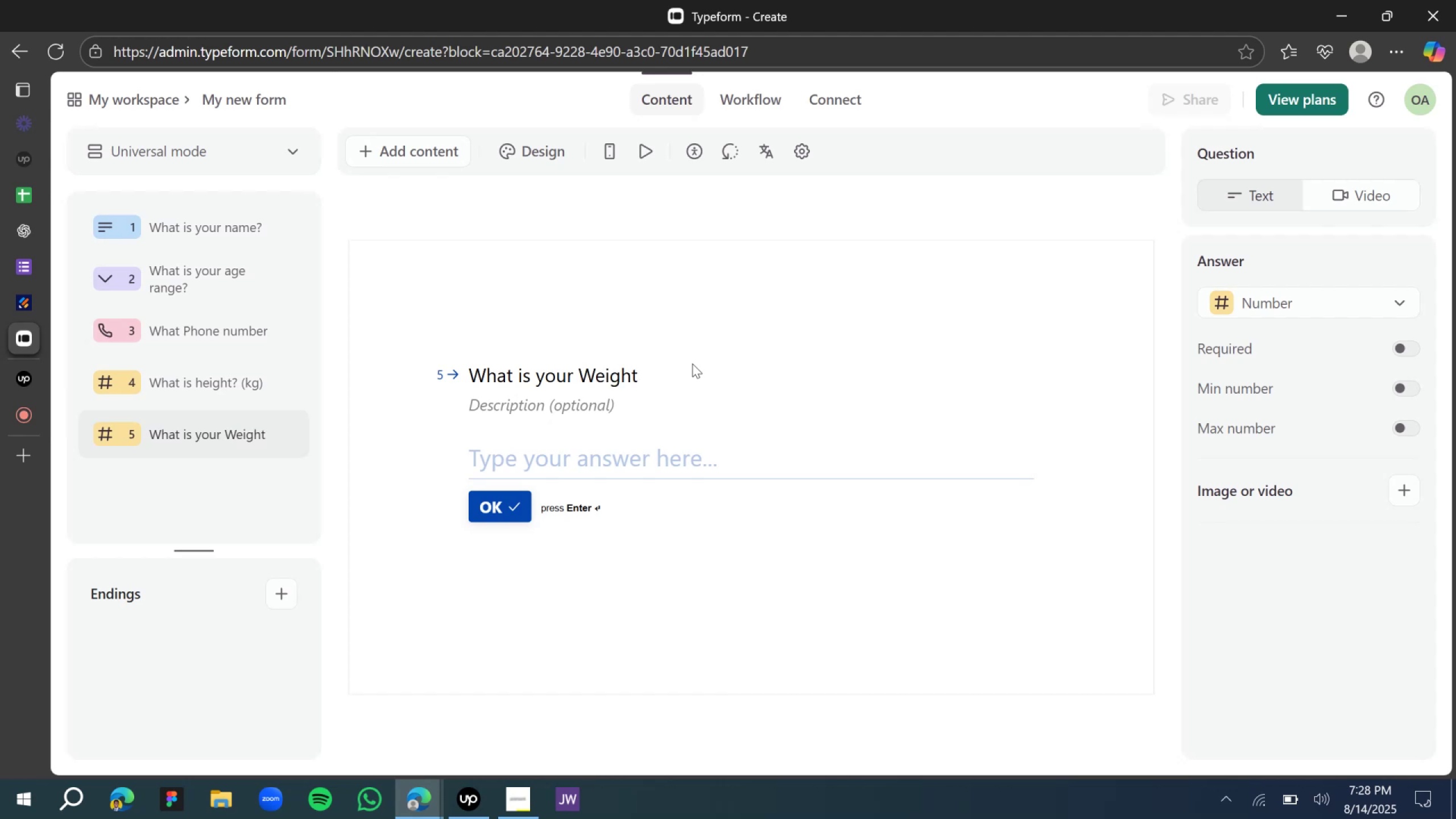 
key(Delete)
 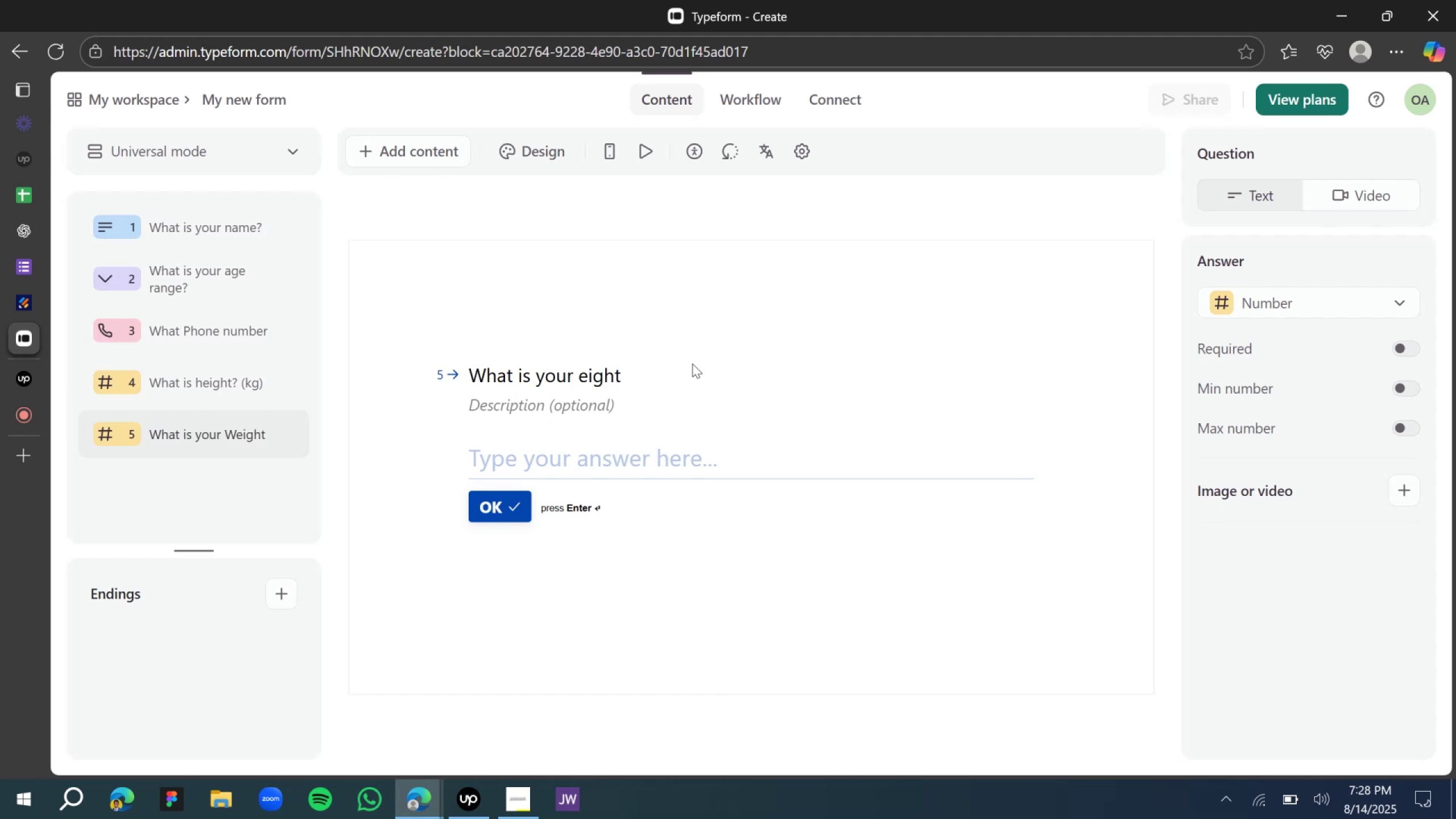 
key(W)
 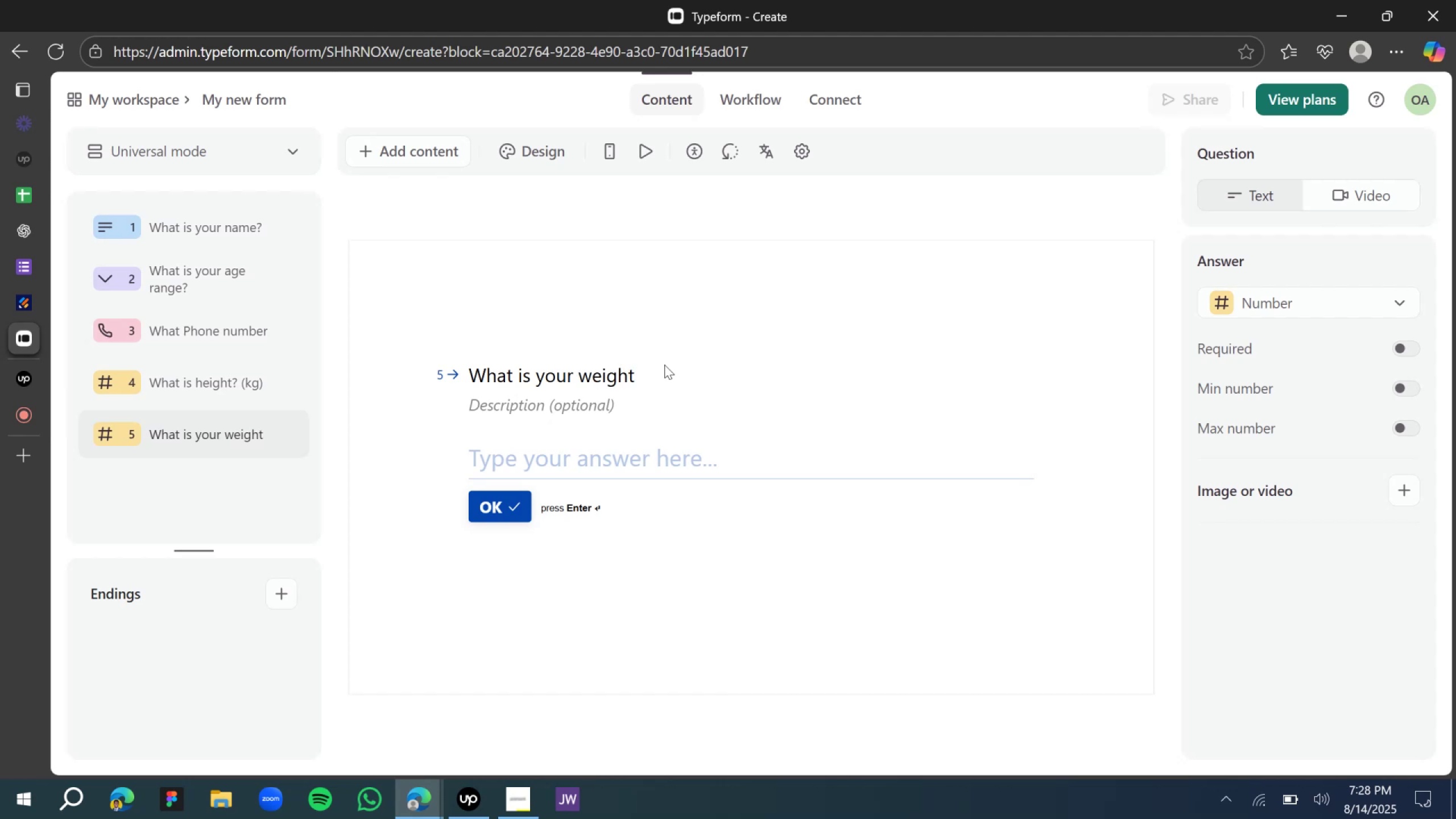 
left_click([646, 385])
 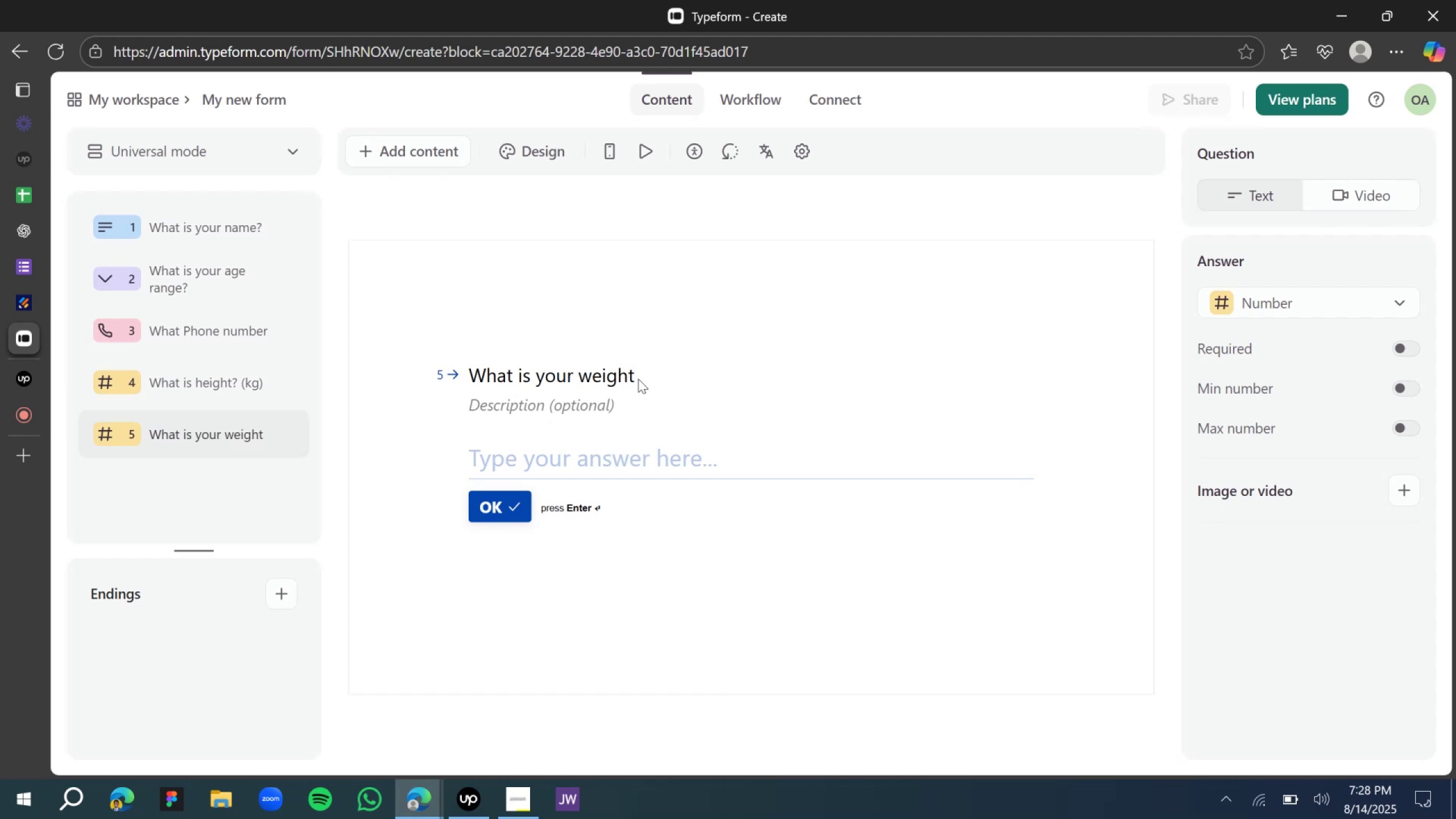 
double_click([622, 379])
 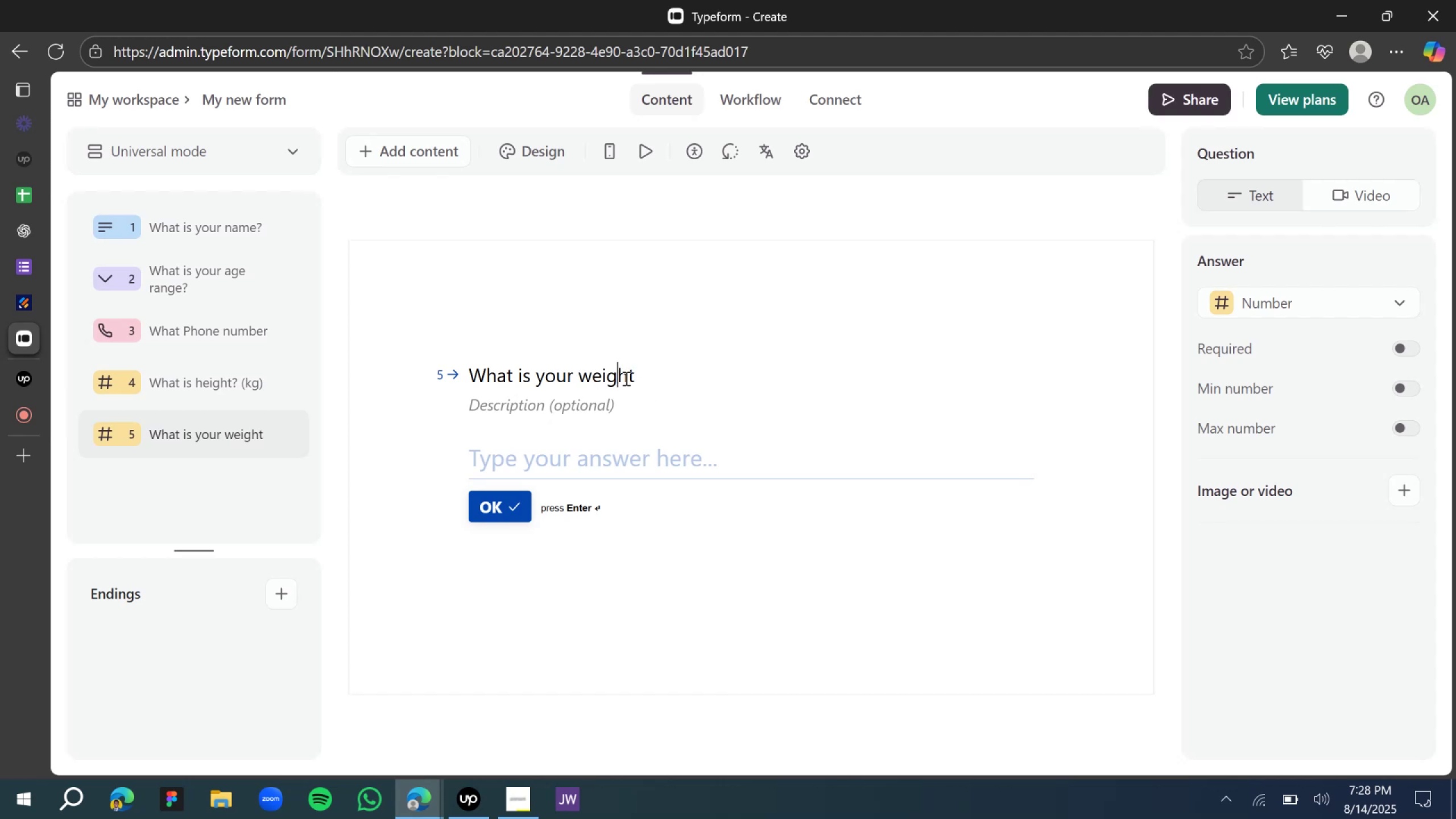 
key(ArrowRight)
 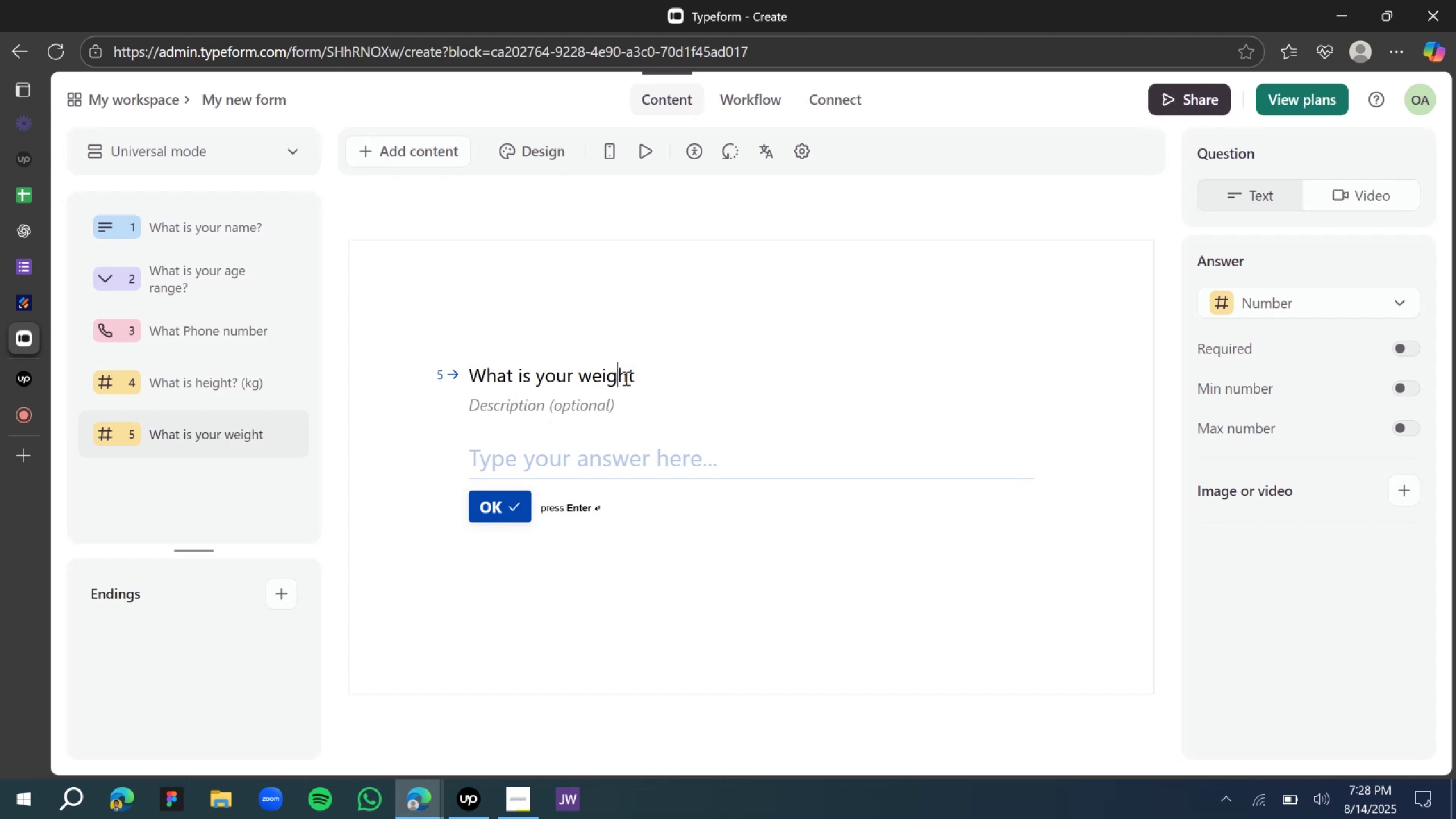 
key(ArrowRight)
 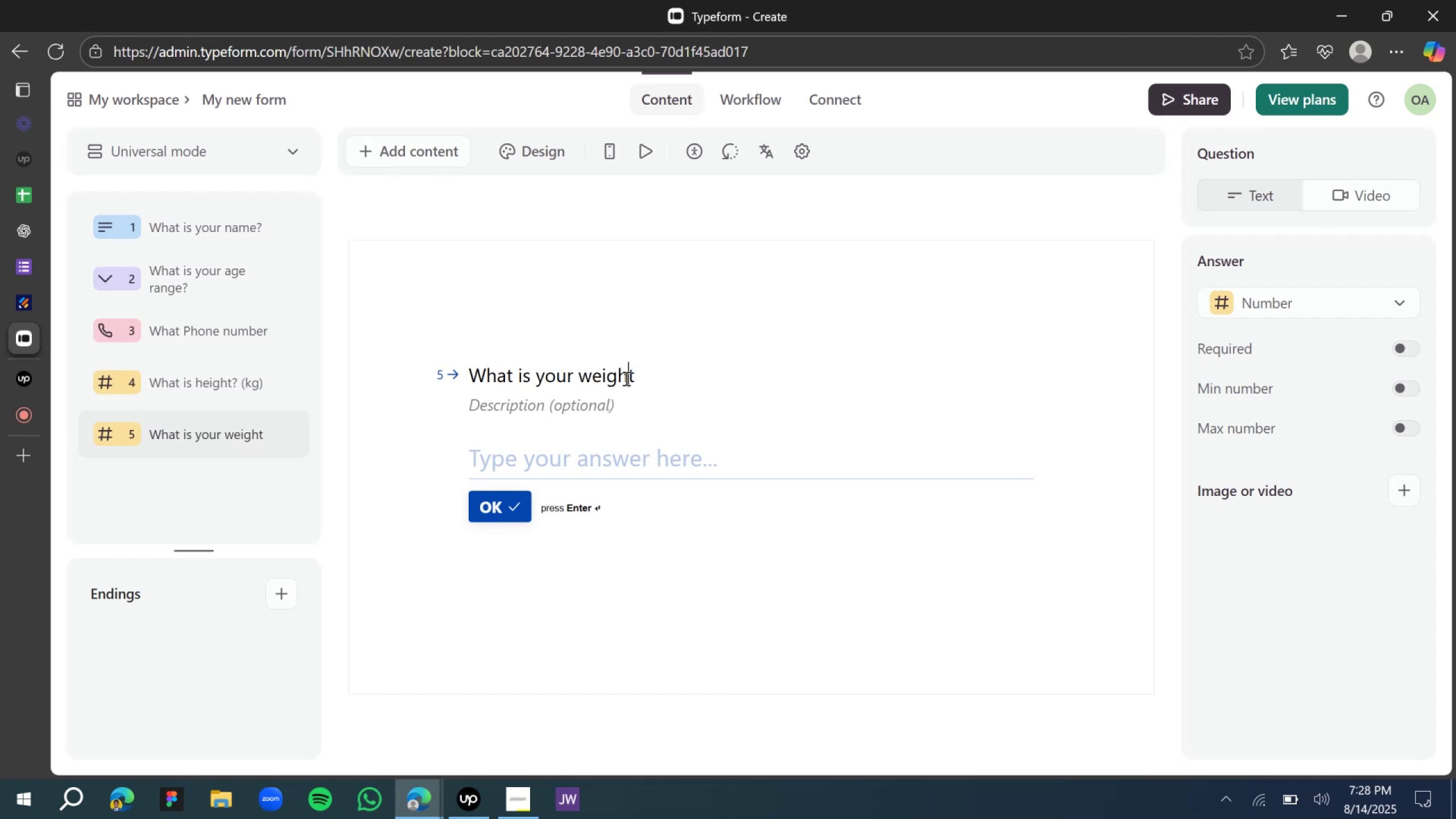 
key(ArrowRight)
 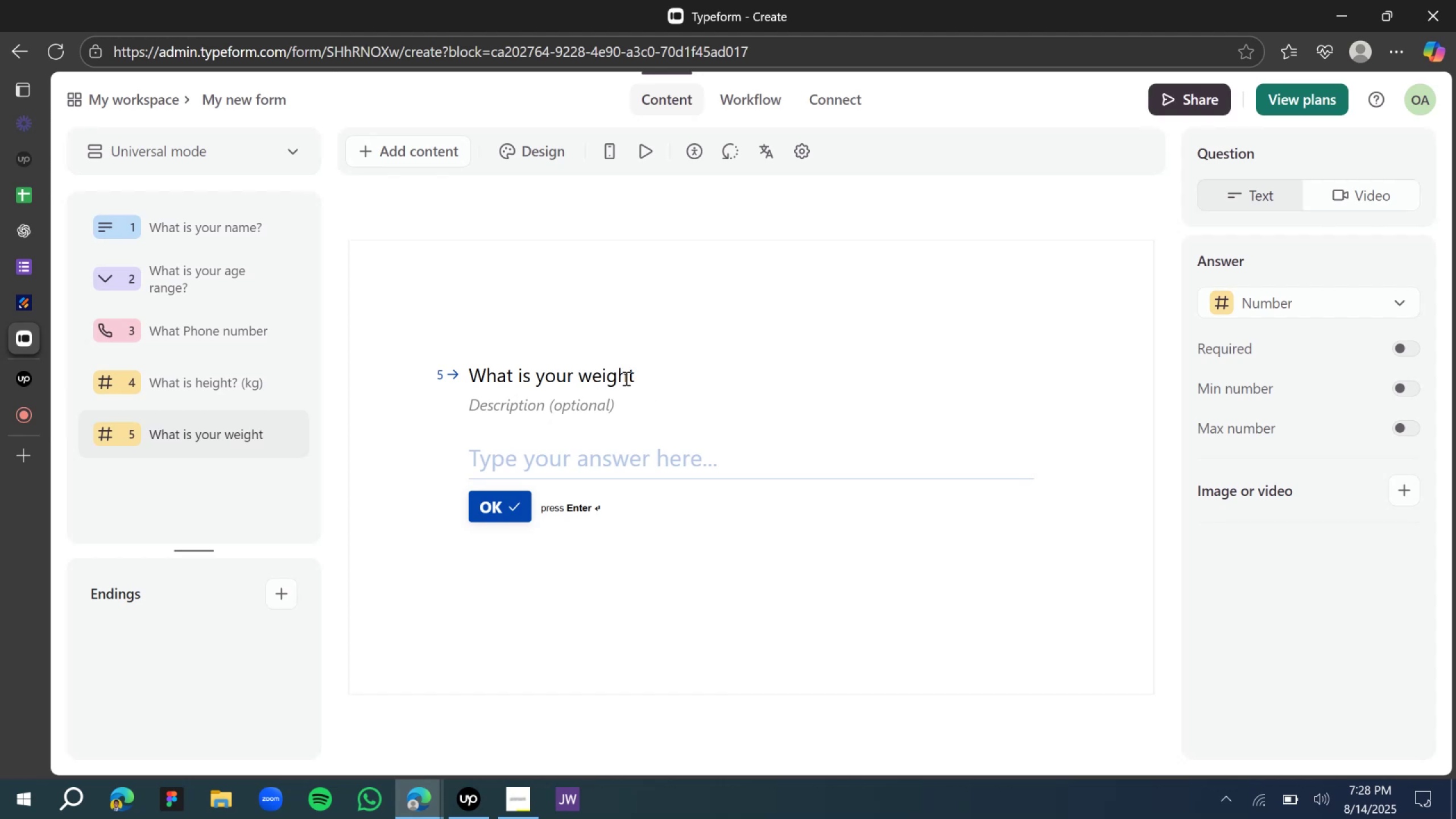 
type(? (kg))
 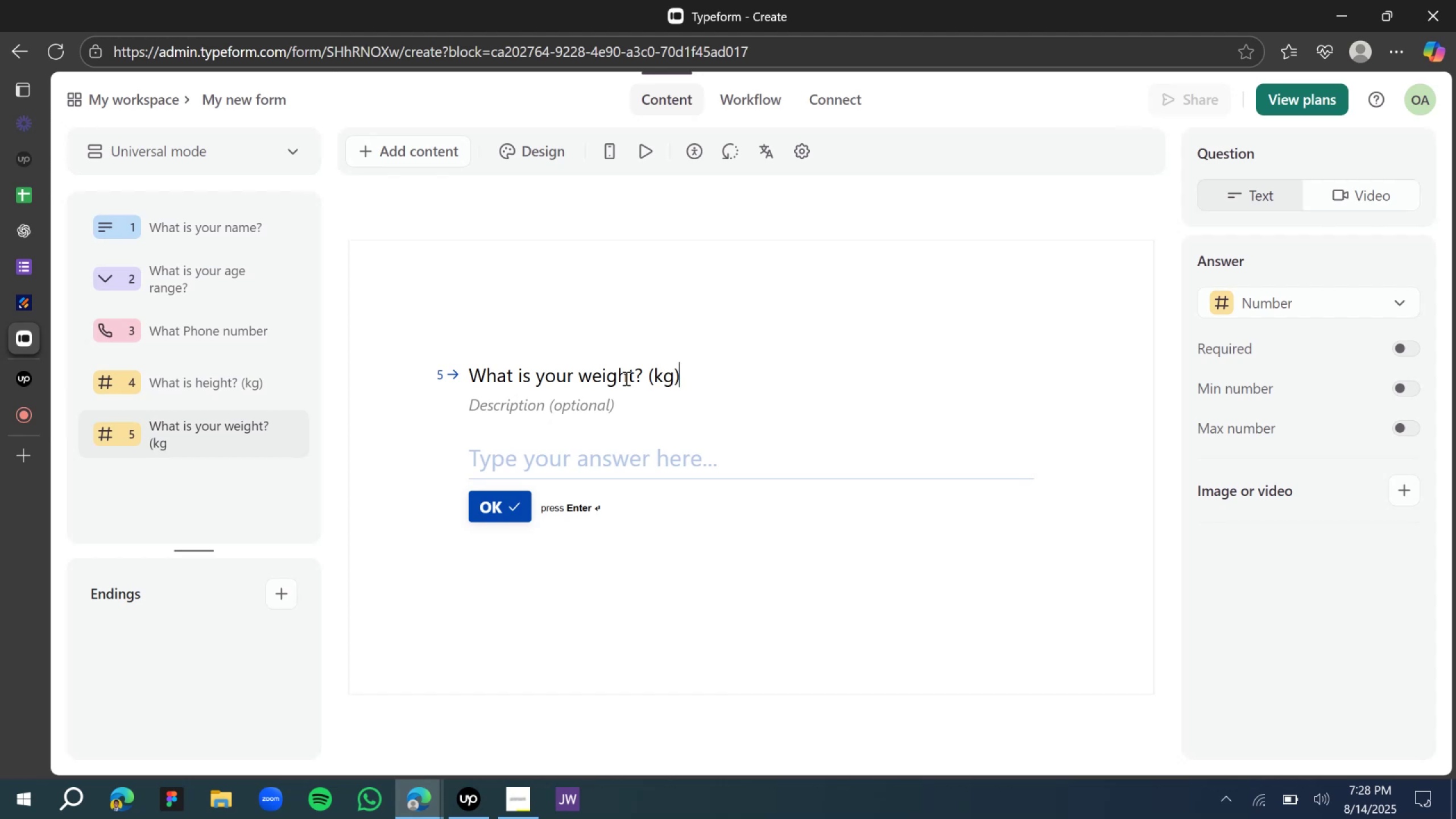 
left_click([221, 396])
 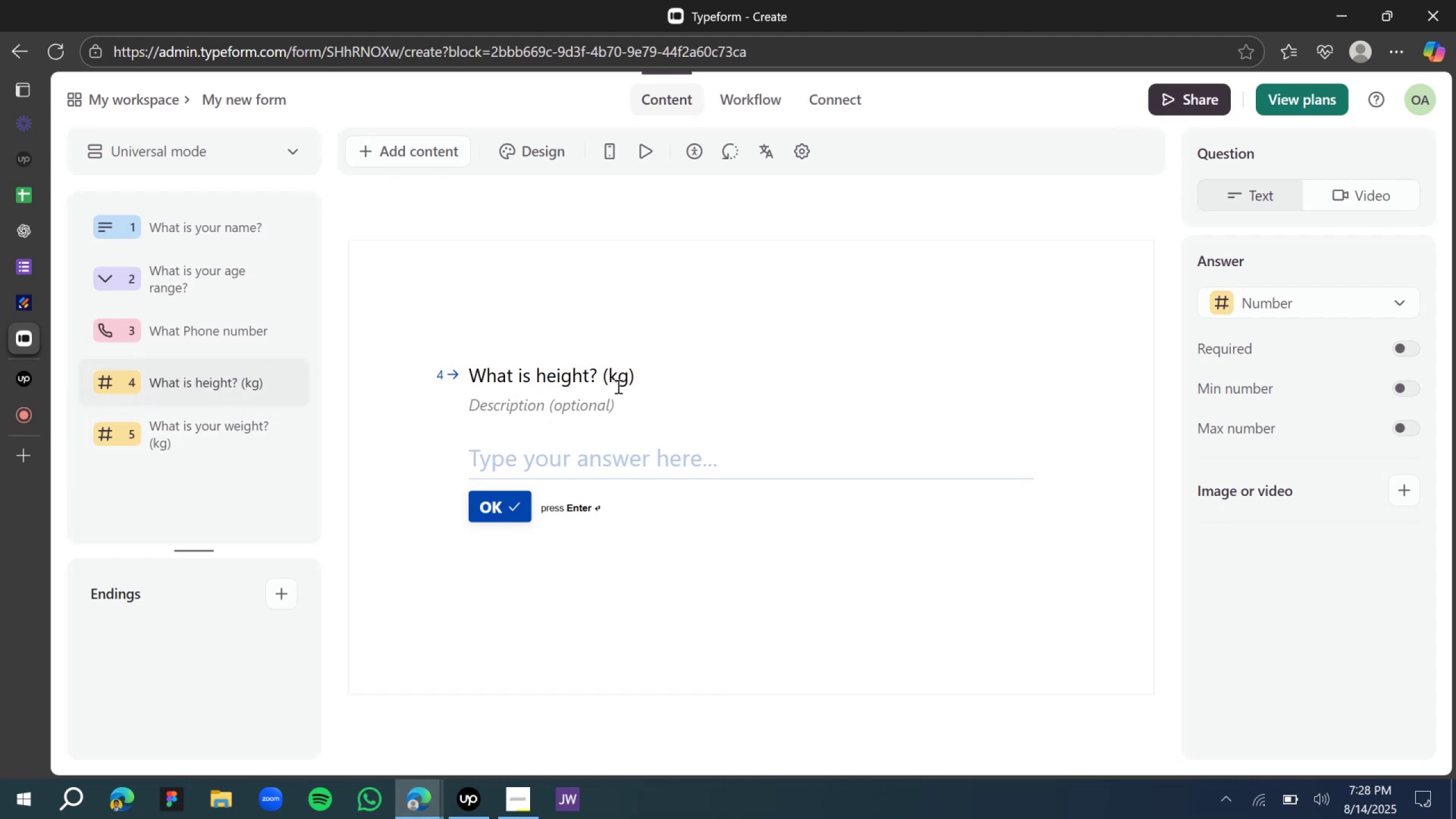 
double_click([617, 386])
 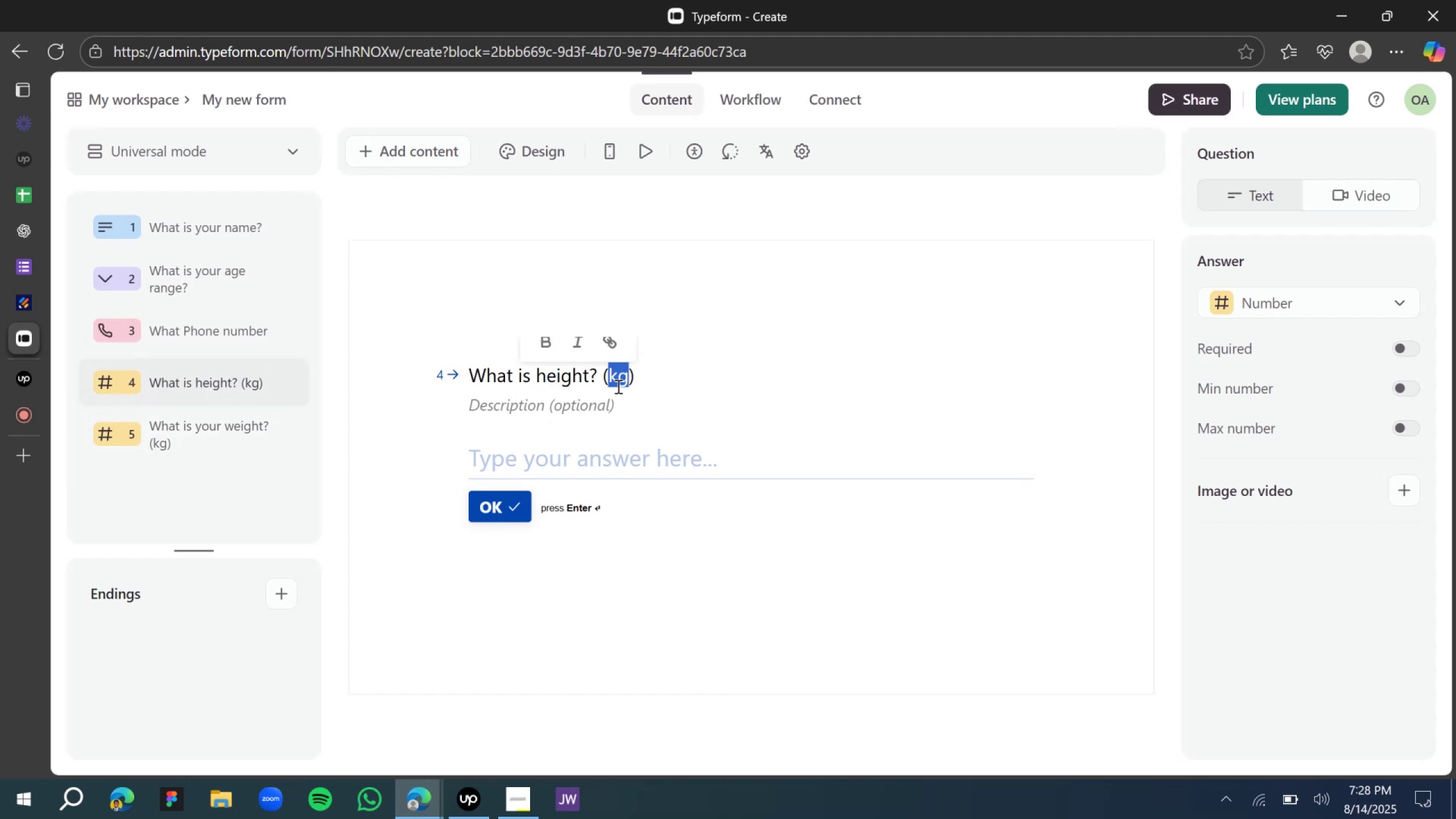 
type(ft)
 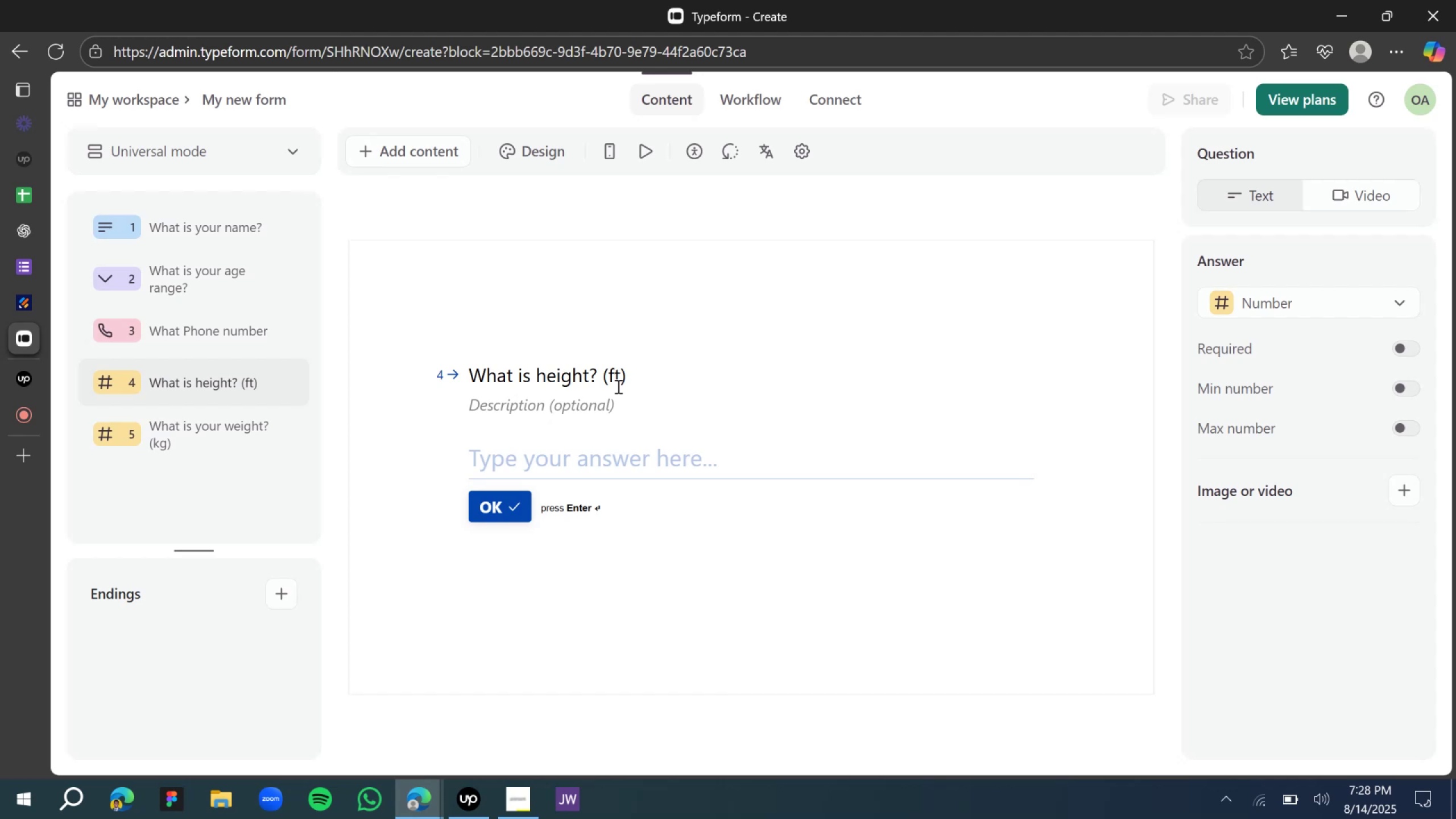 
left_click([640, 329])
 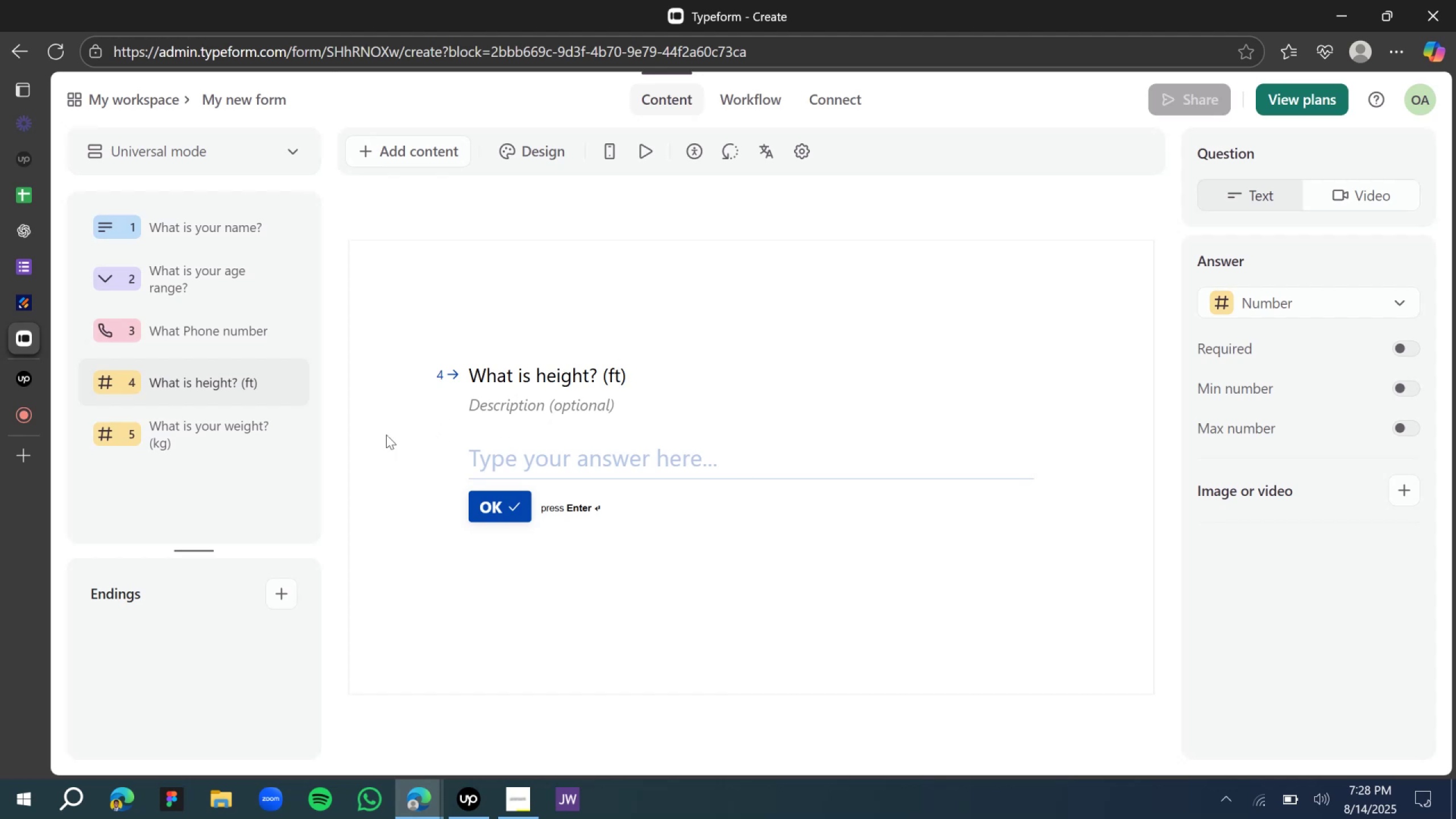 
left_click([168, 444])
 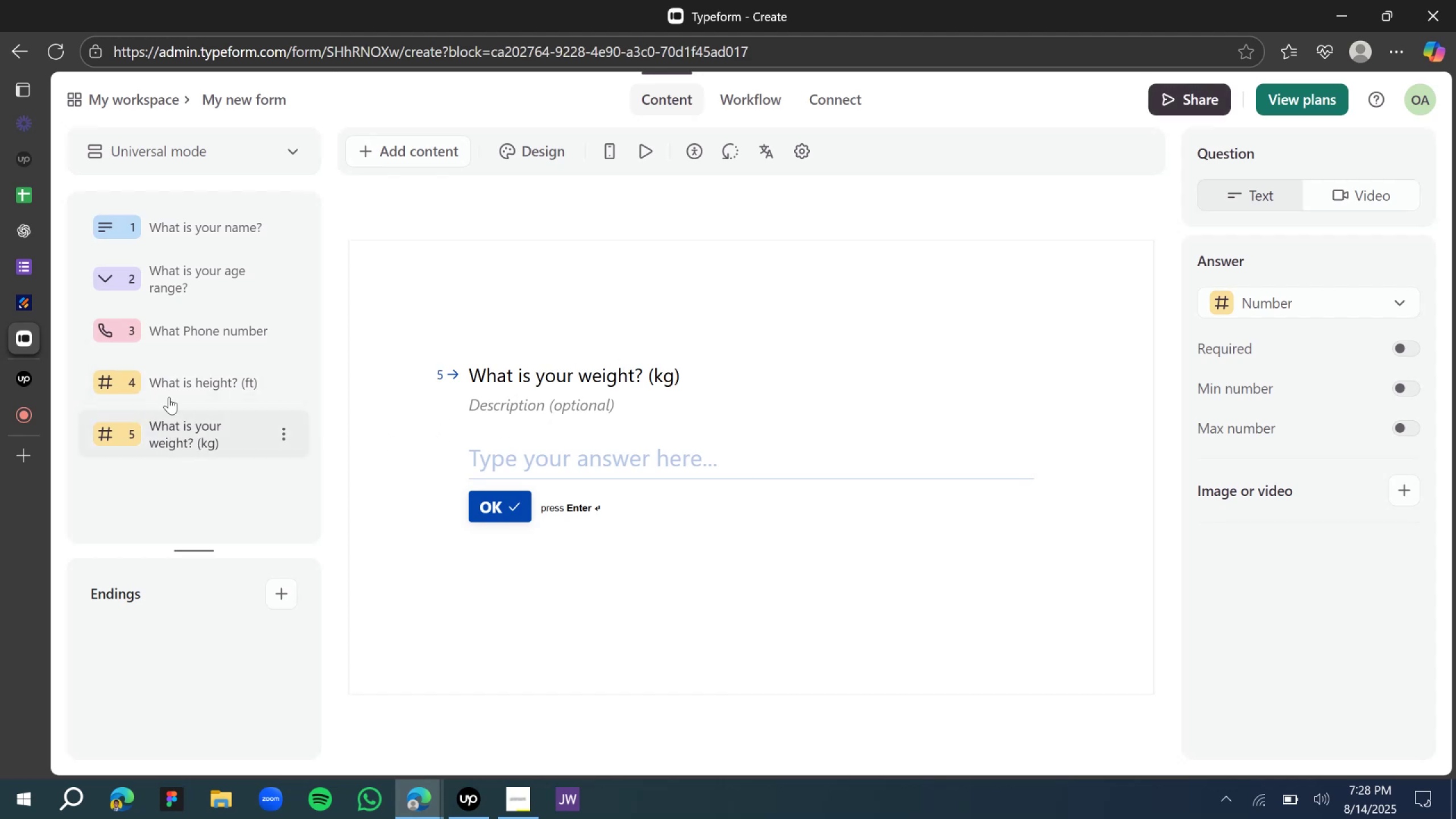 
scroll: coordinate [470, 416], scroll_direction: down, amount: 4.0
 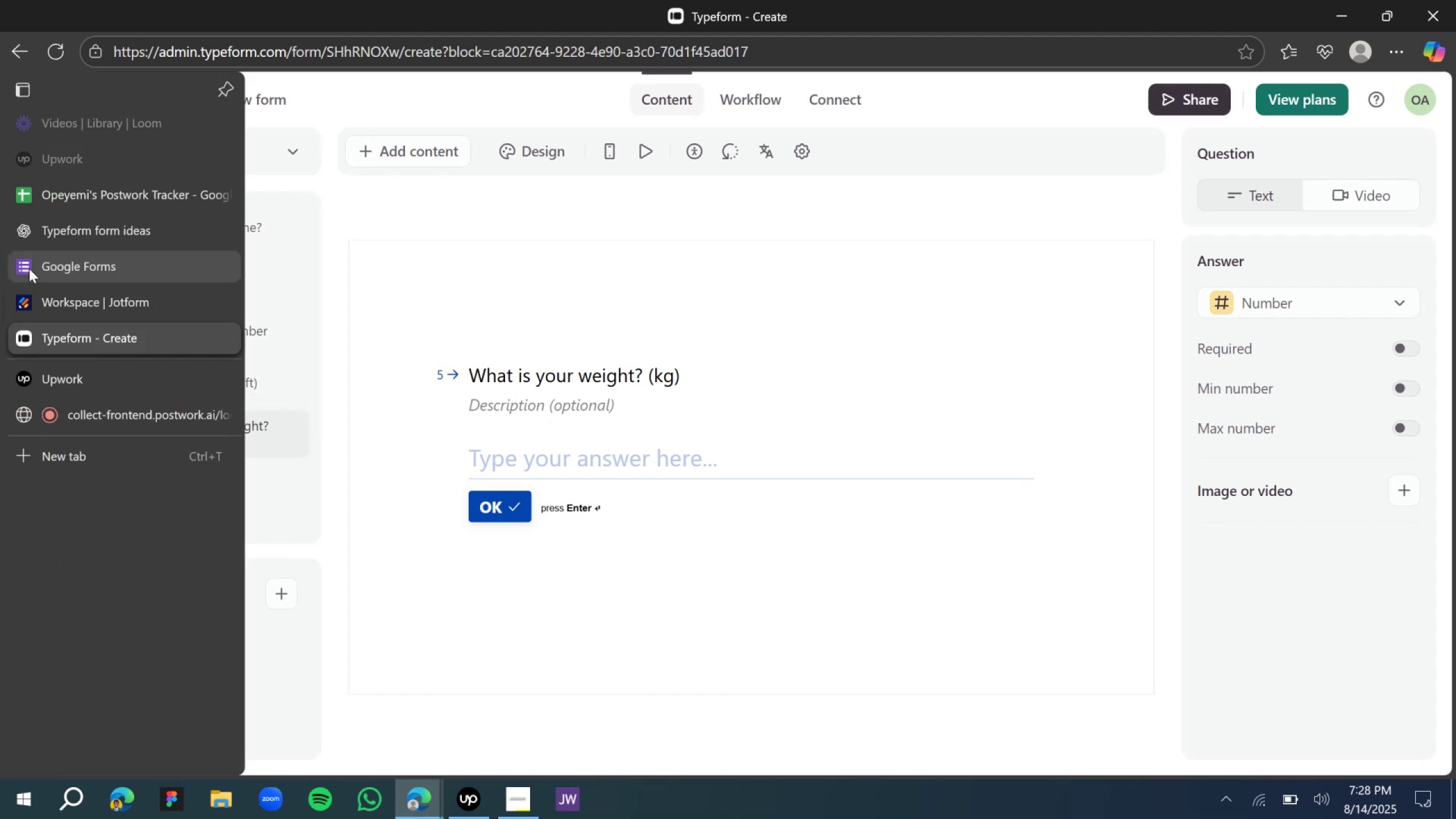 
left_click([40, 239])
 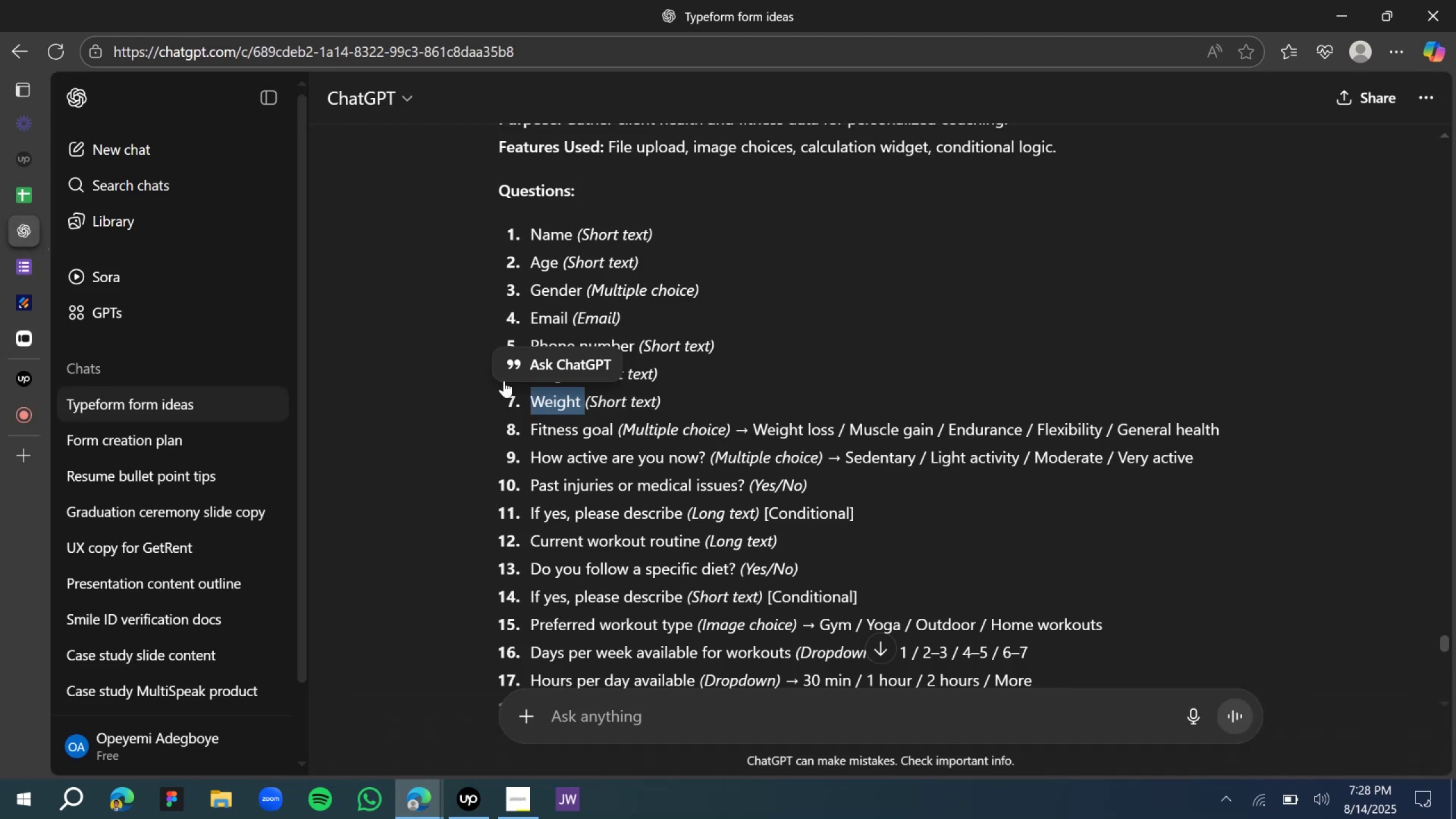 
left_click([551, 437])
 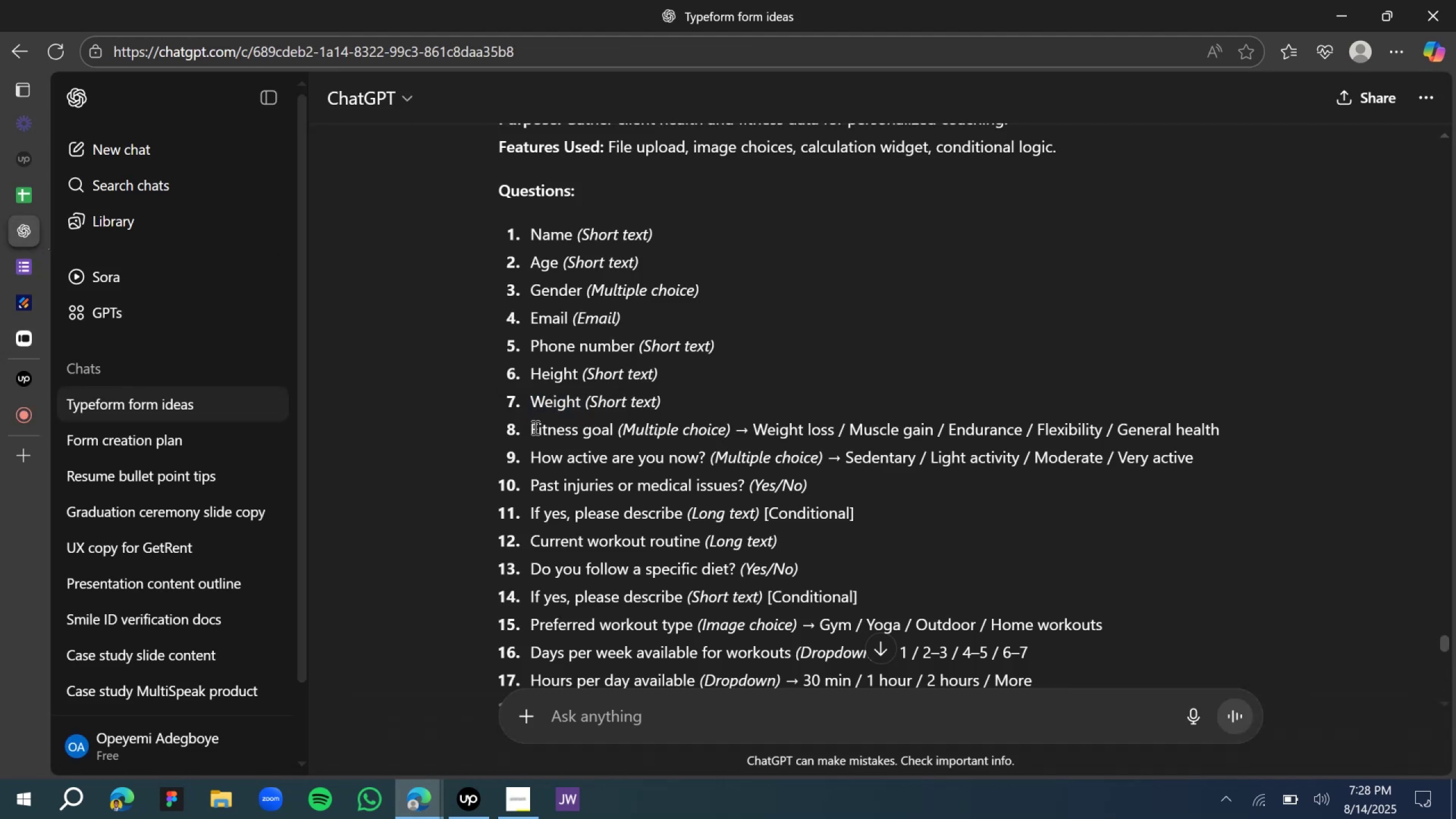 
left_click_drag(start_coordinate=[528, 436], to_coordinate=[617, 439])
 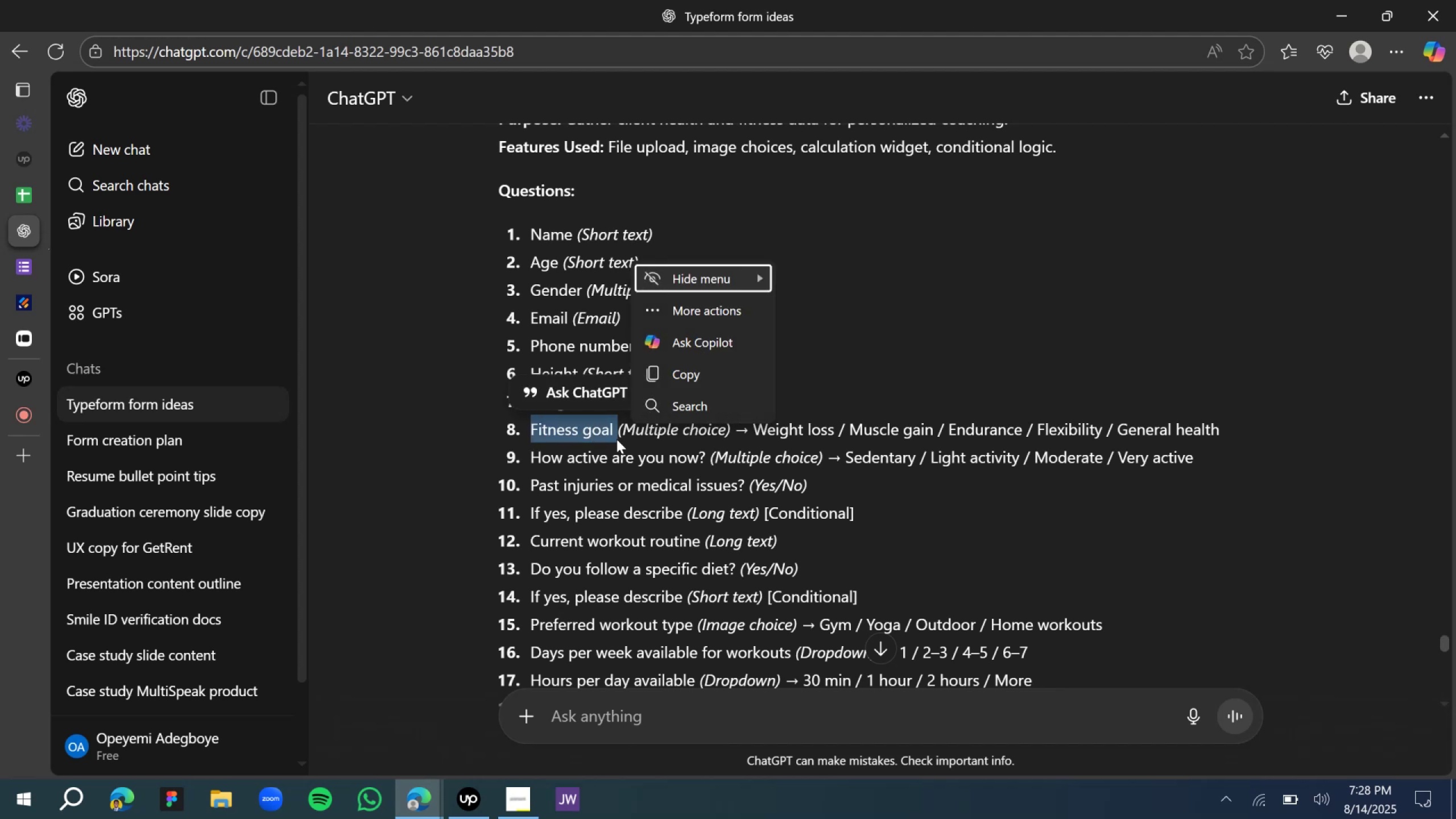 
key(Control+C)
 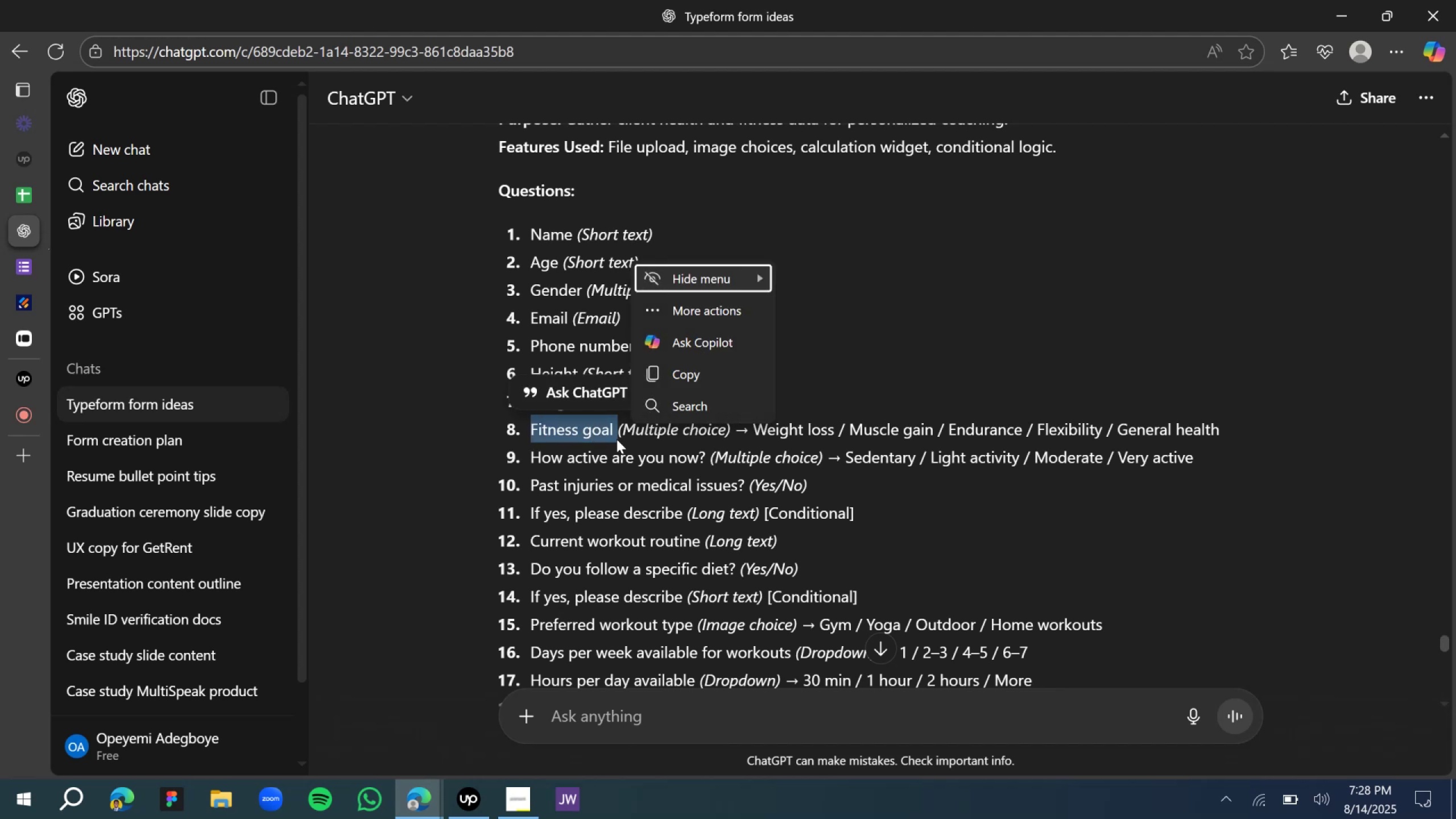 
key(Control+C)
 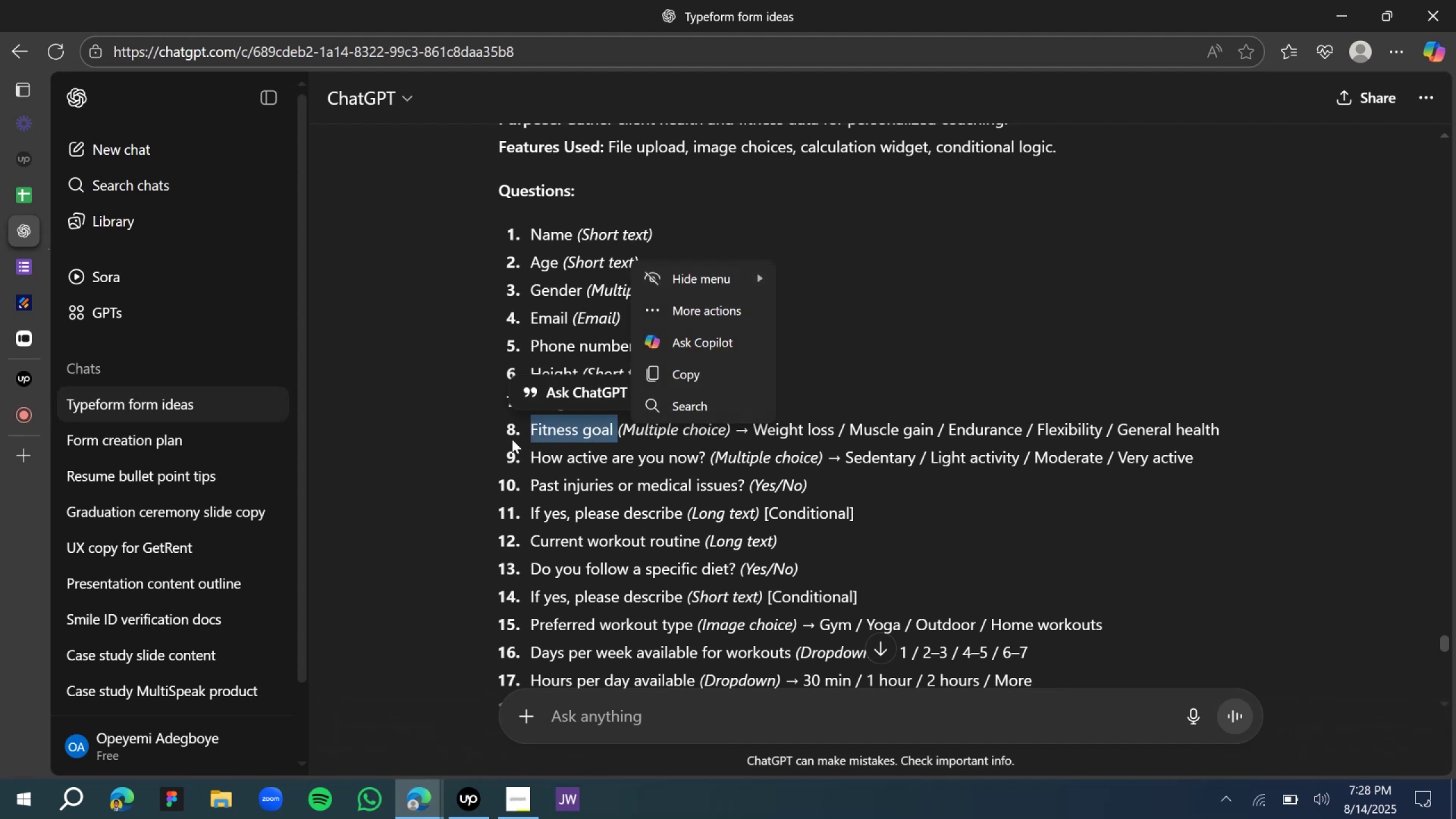 
key(Control+C)
 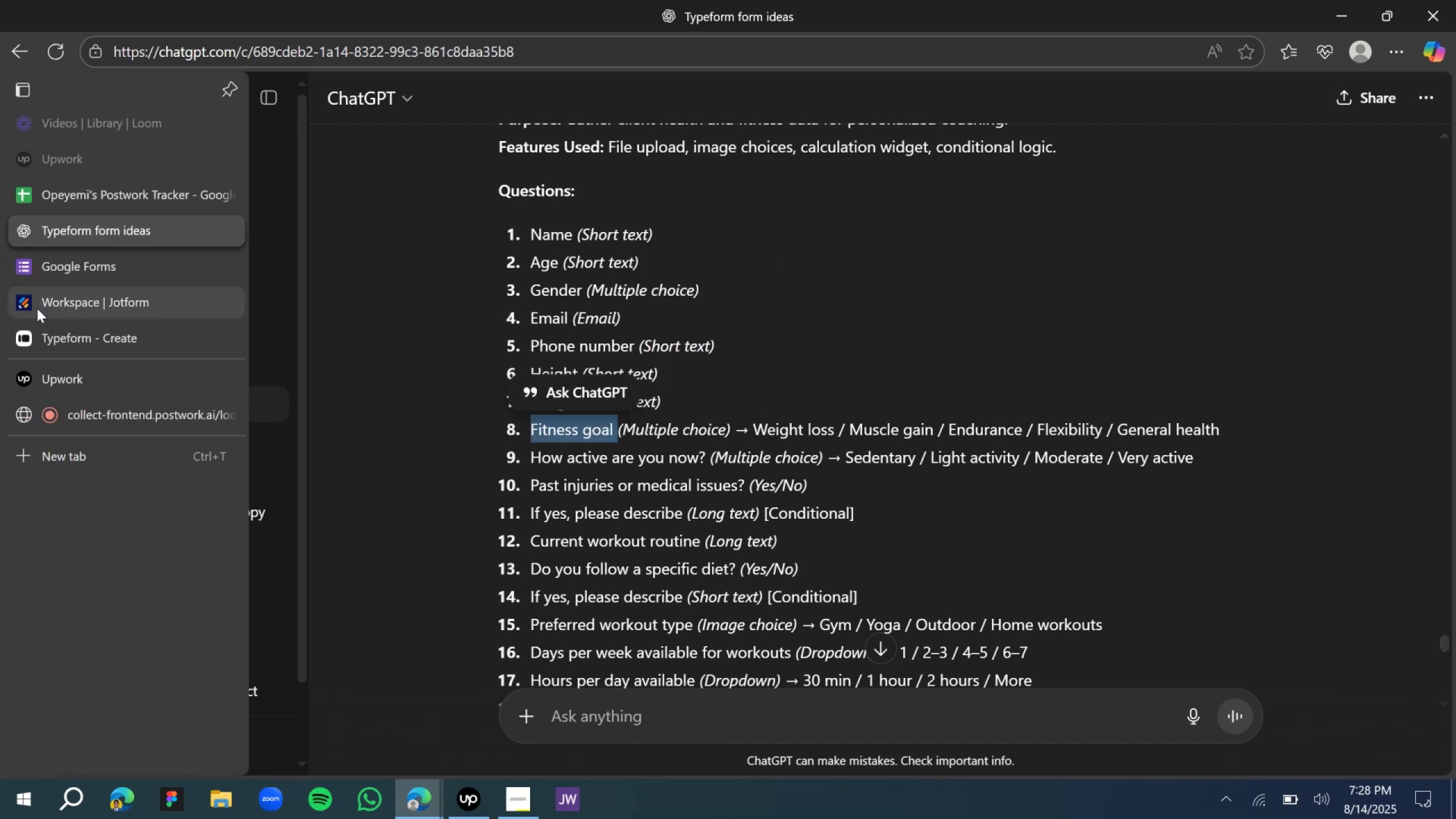 
left_click([40, 336])
 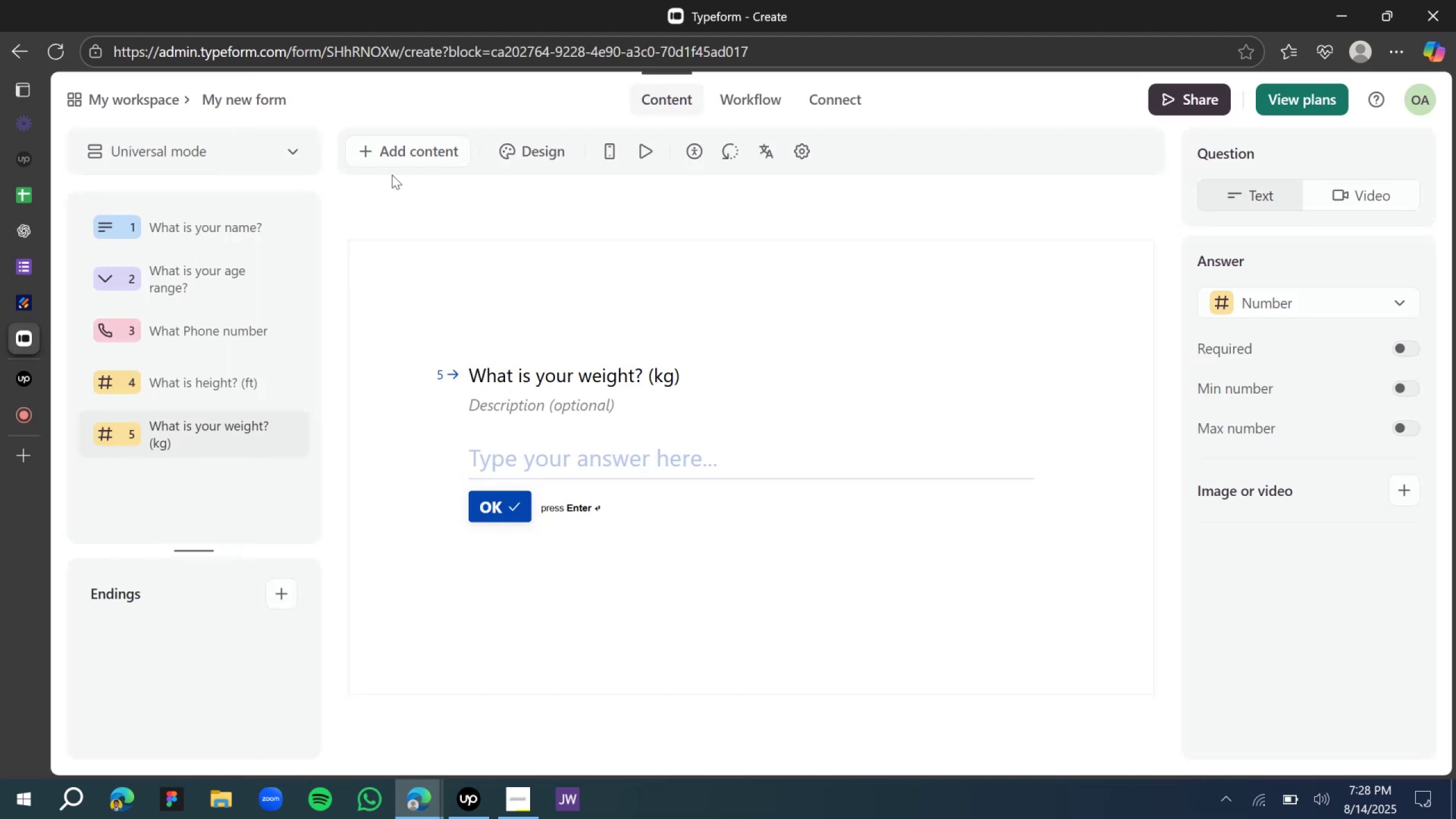 
left_click([400, 162])
 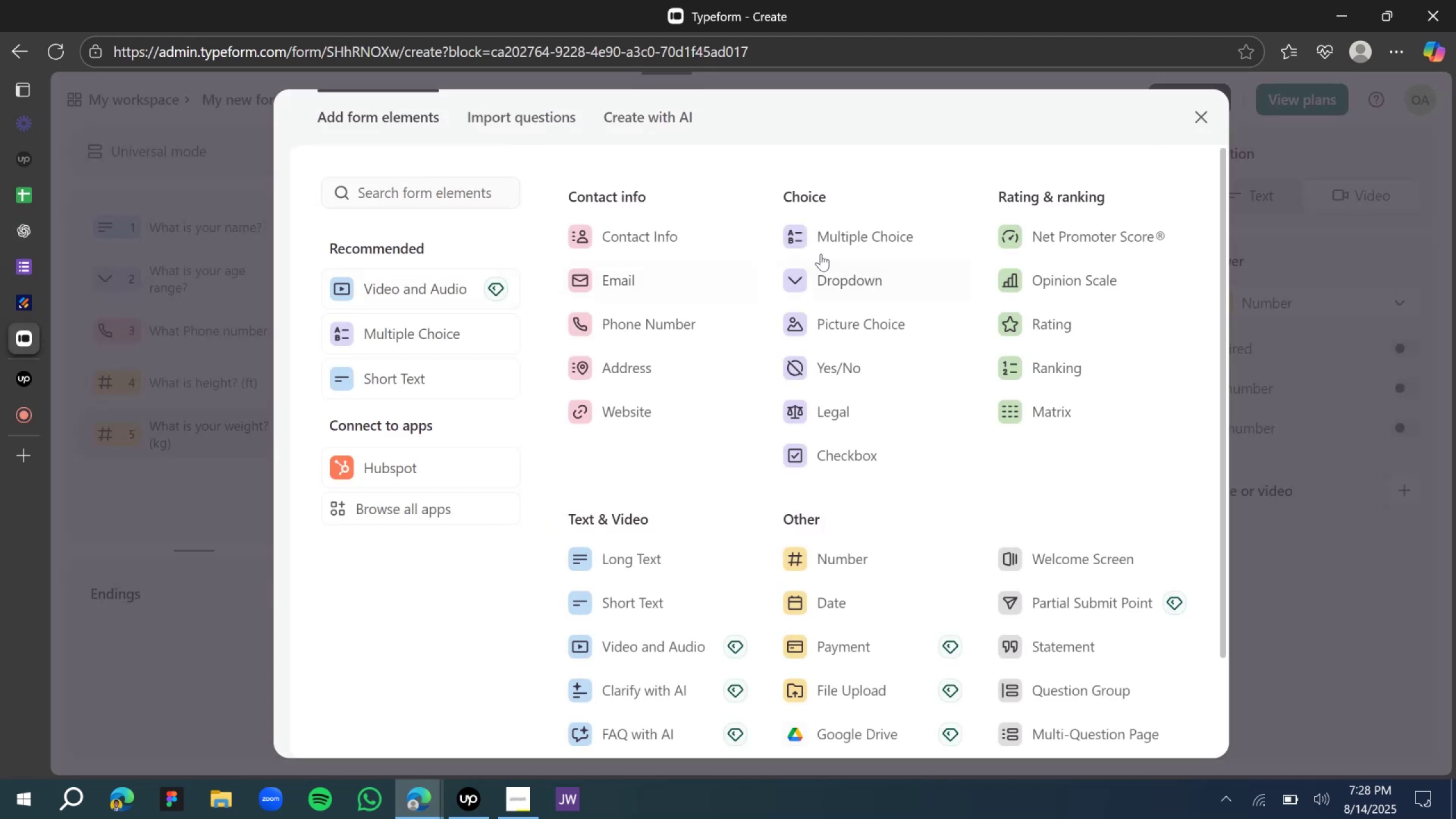 
left_click([843, 231])
 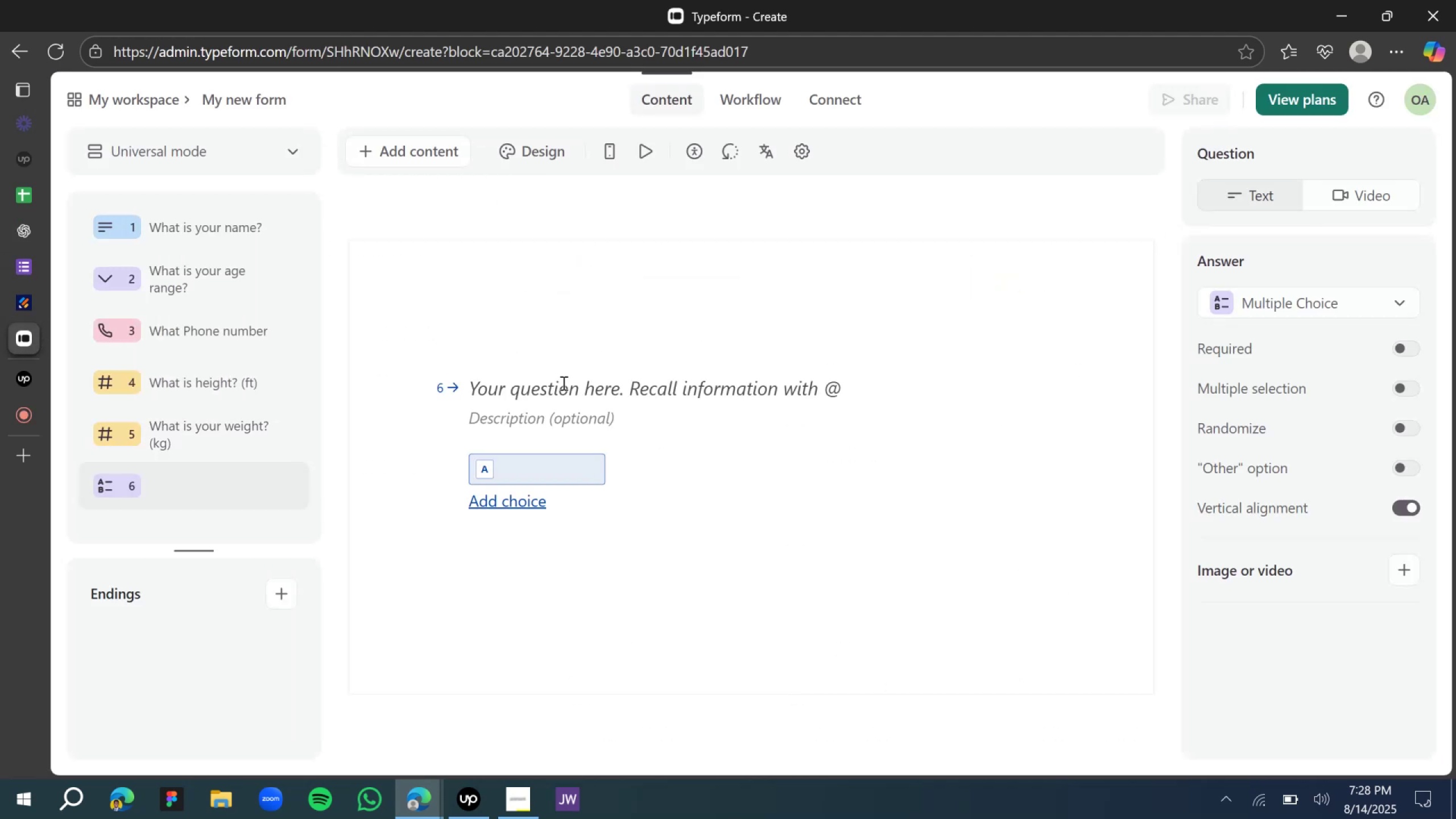 
left_click([537, 394])
 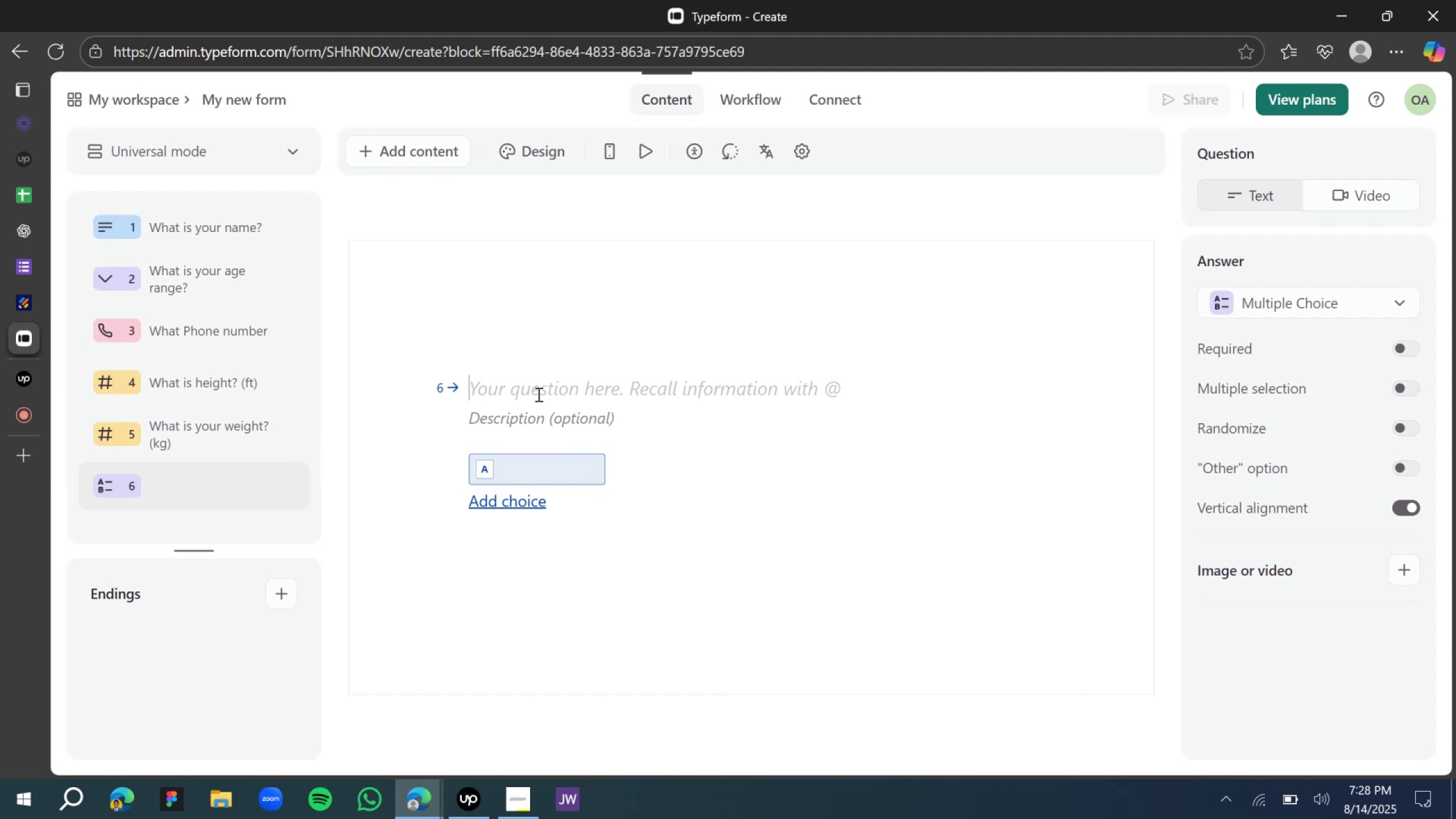 
type(What is your )
 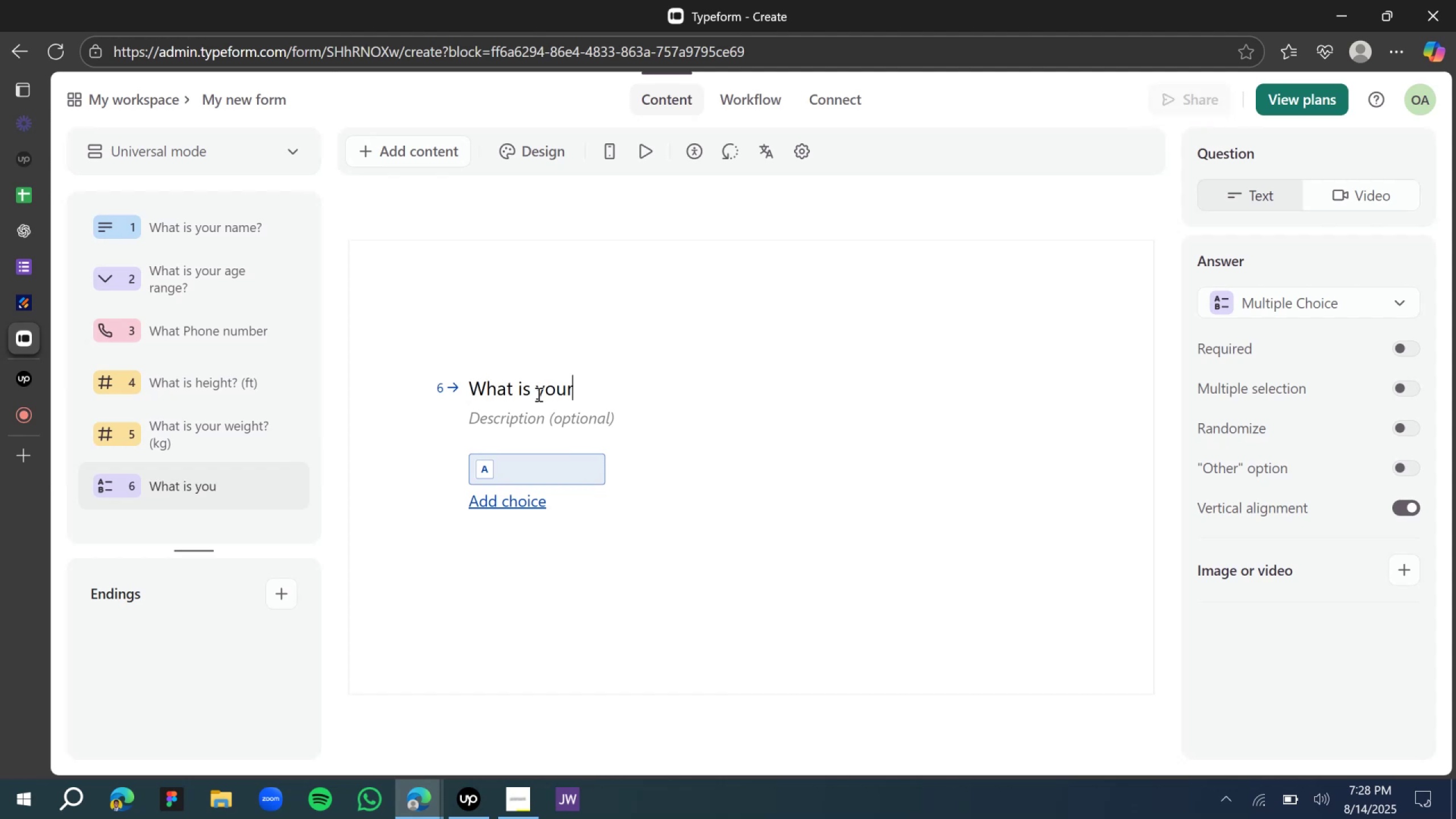 
key(Control+V)
 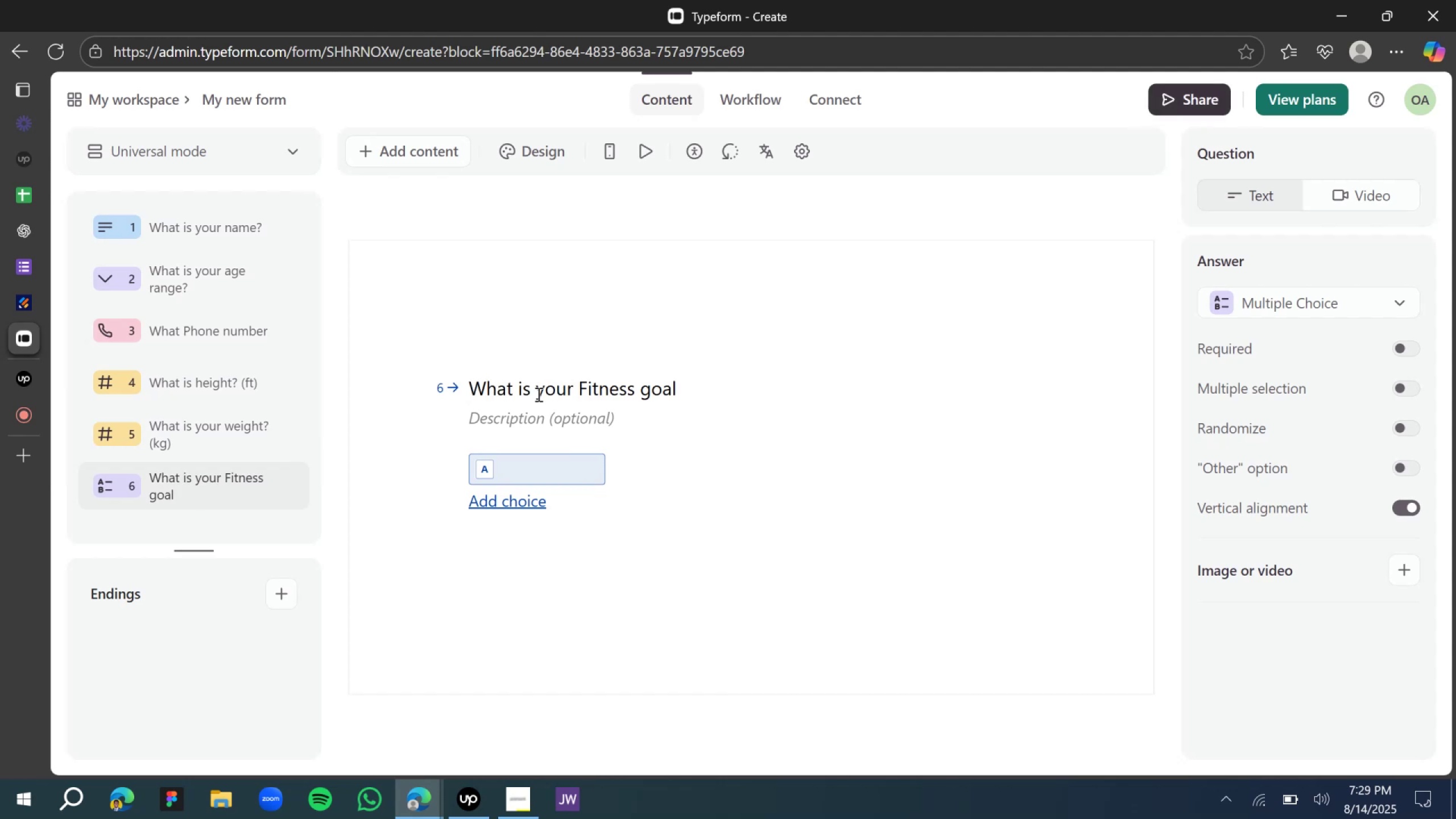 
key(Delete)
 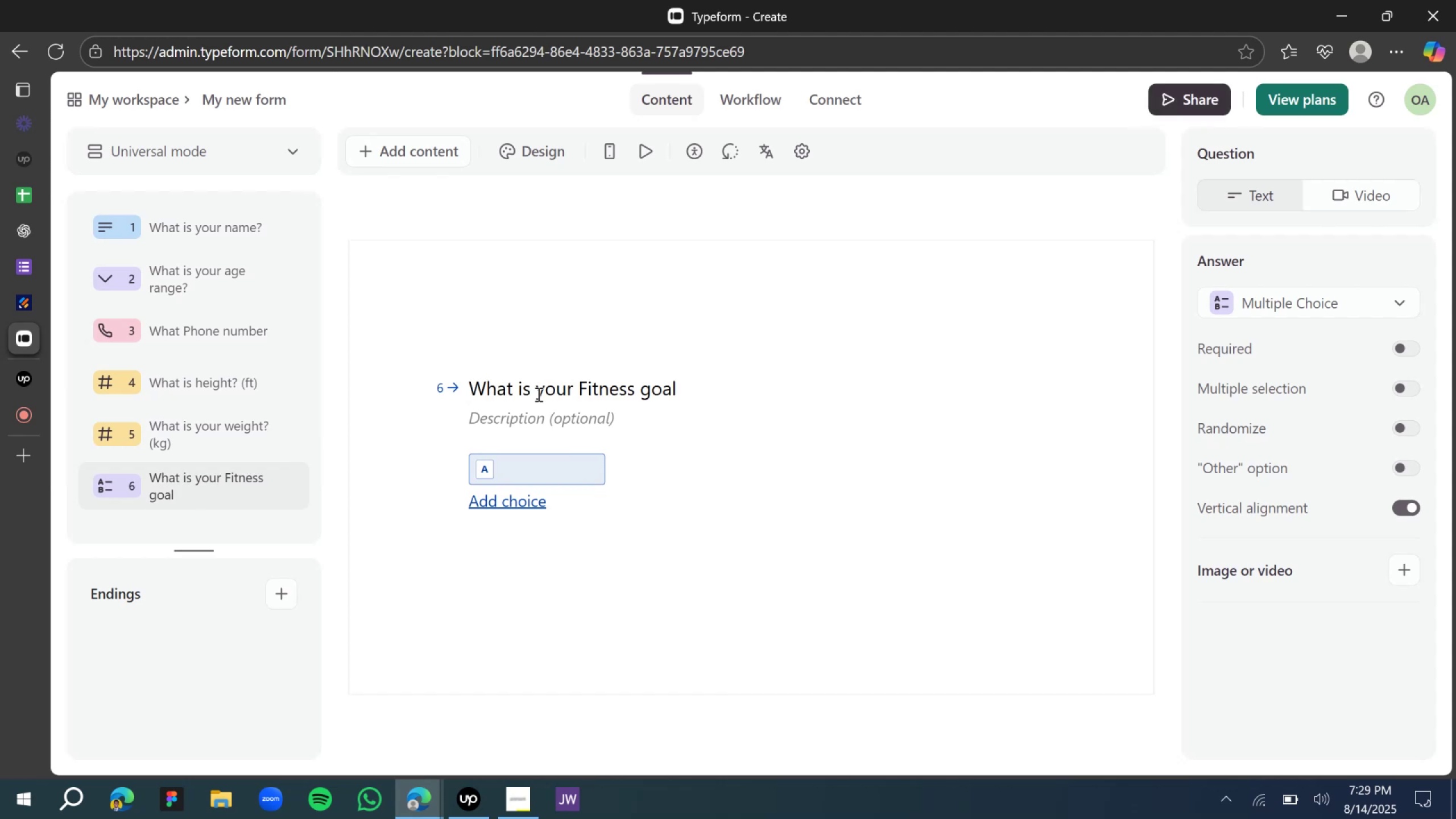 
key(F)
 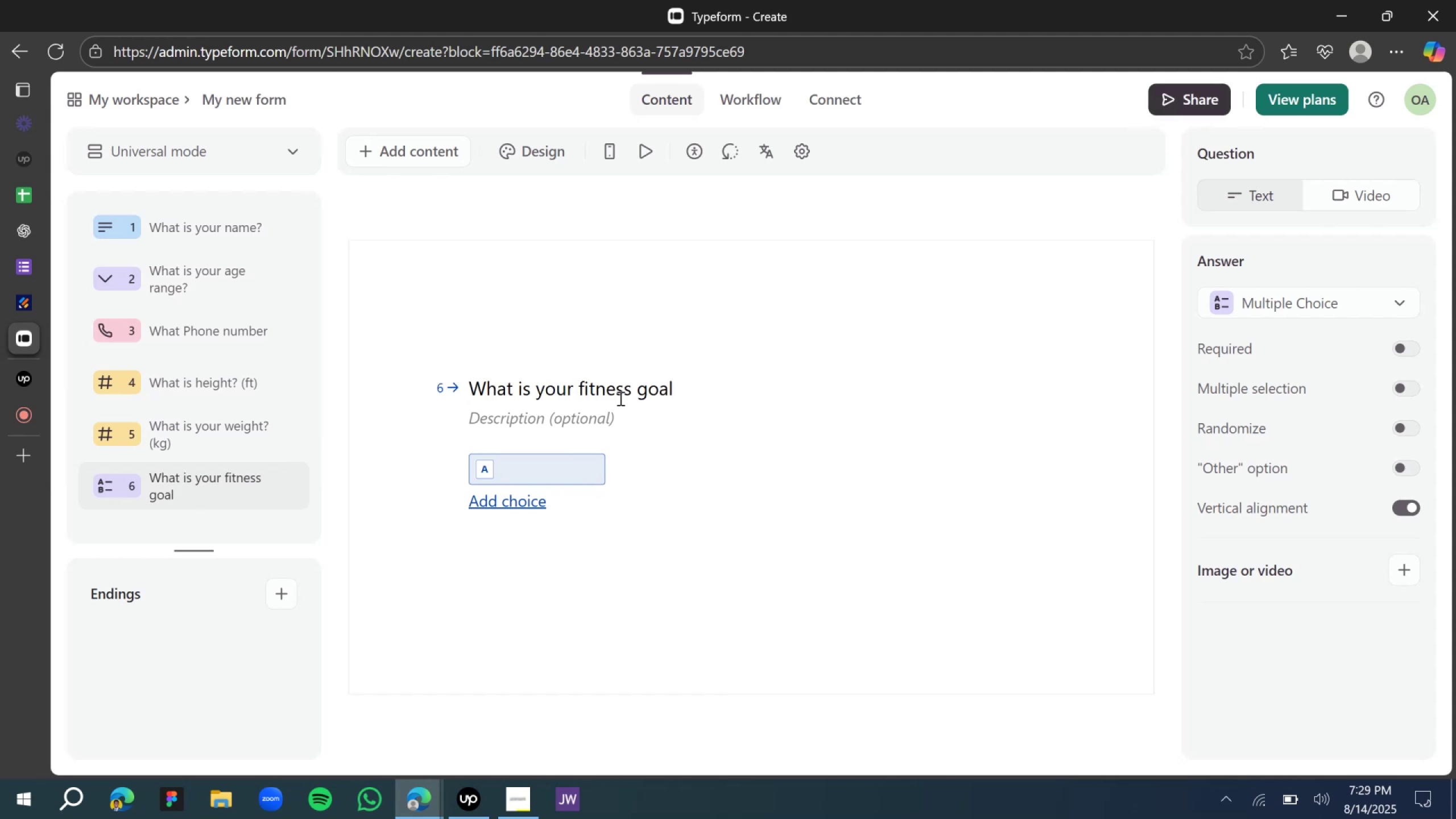 
left_click([688, 386])
 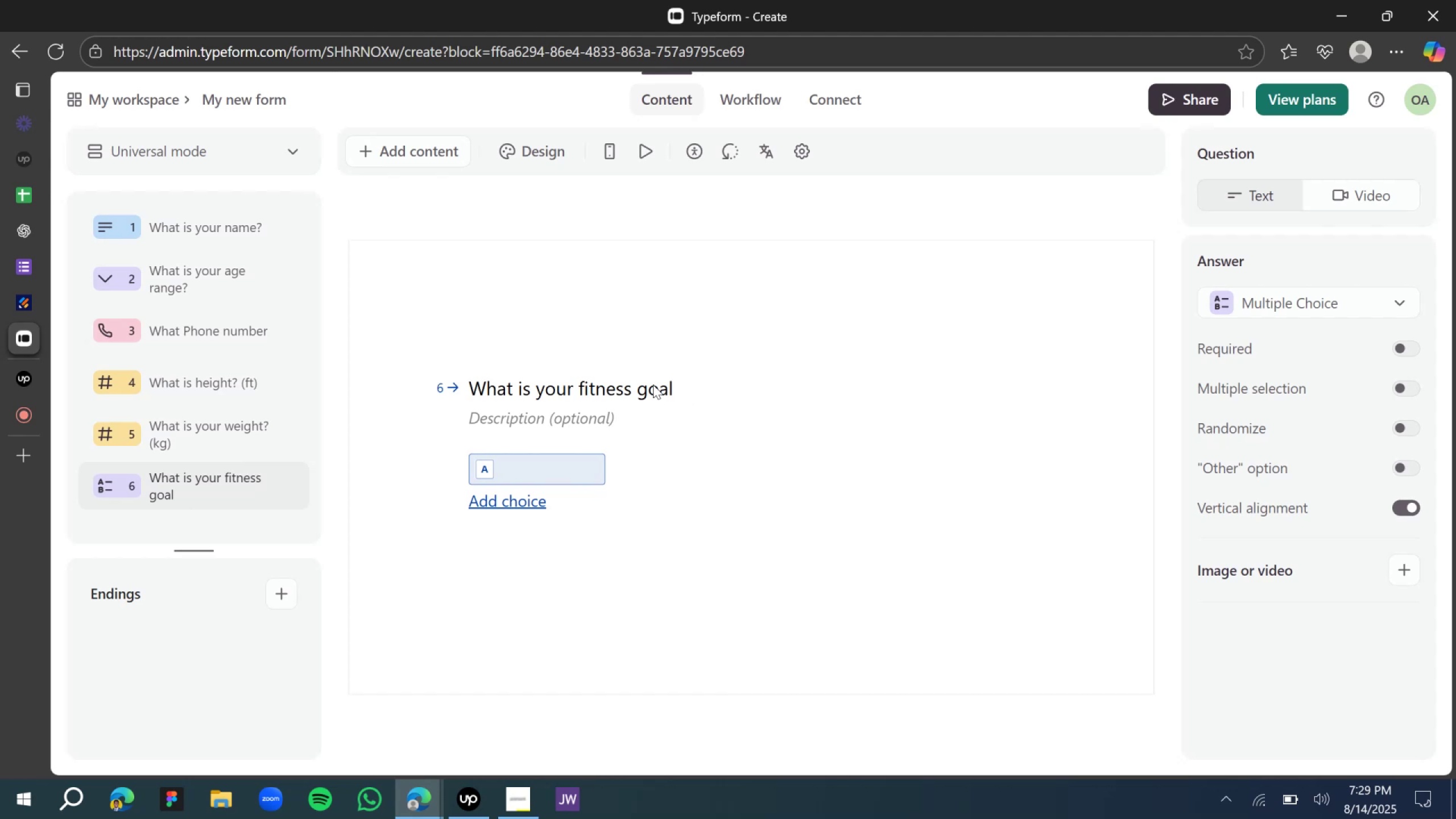 
left_click([653, 384])
 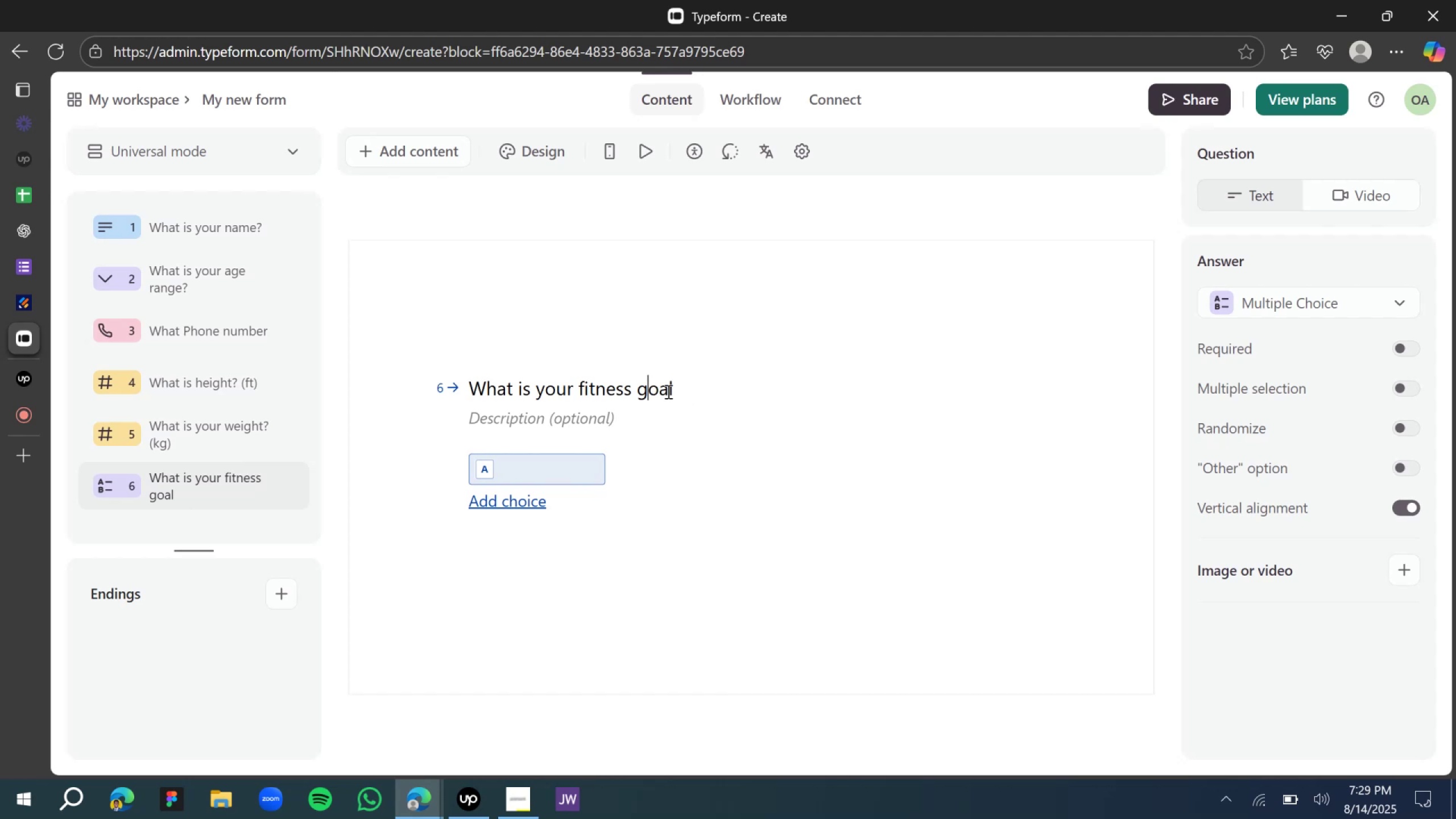 
left_click([668, 391])
 